 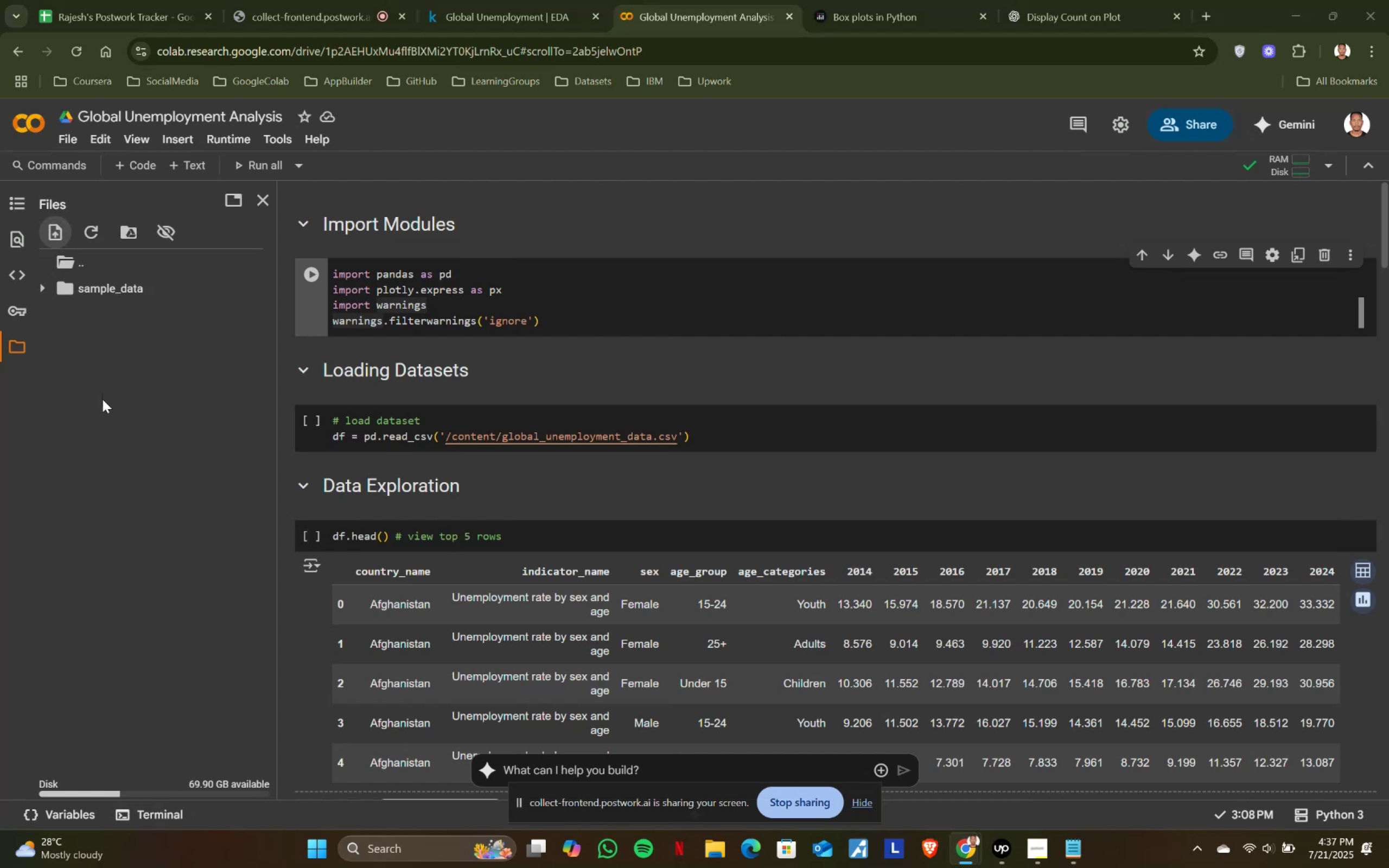 
double_click([197, 138])
 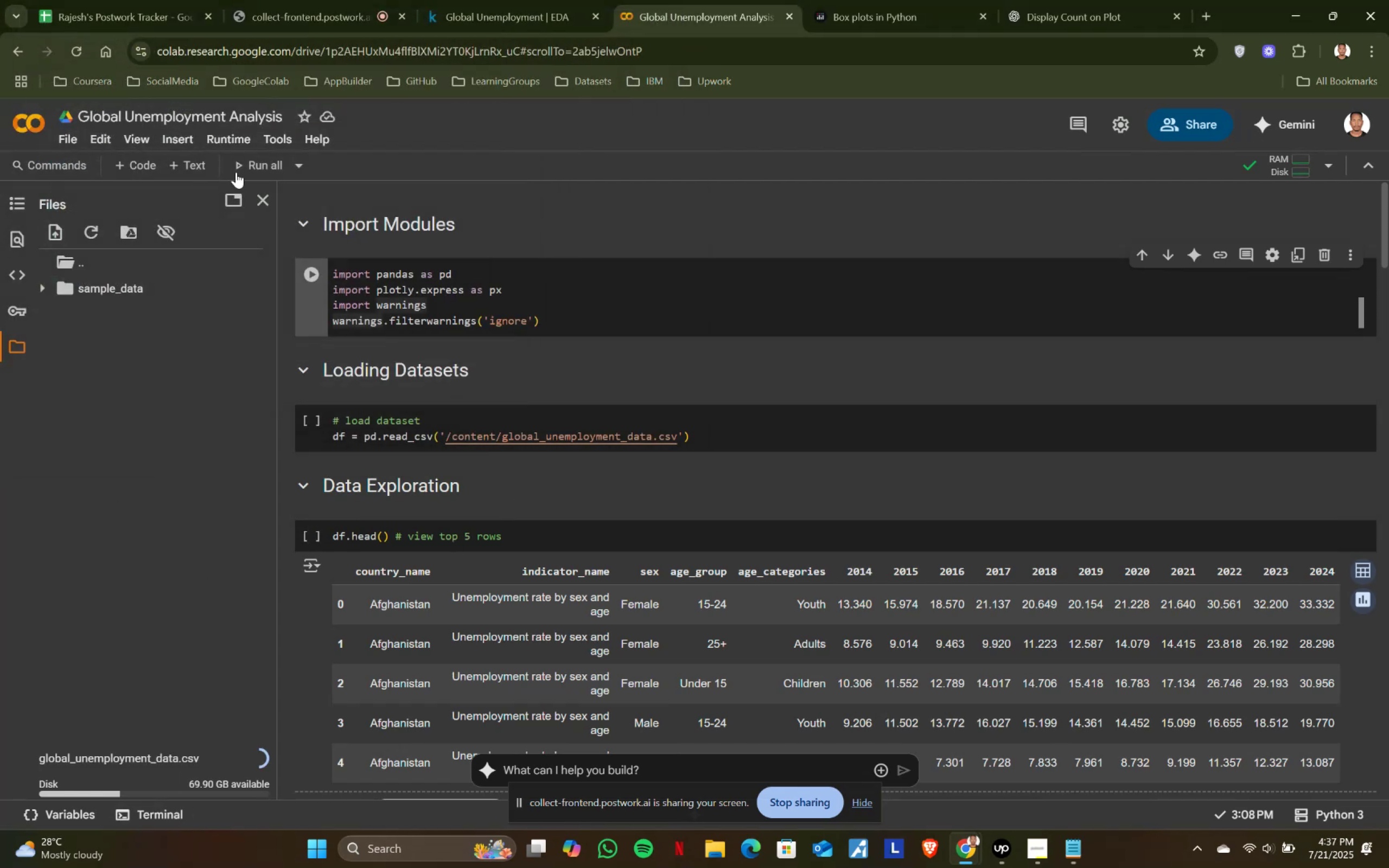 
mouse_move([364, 437])
 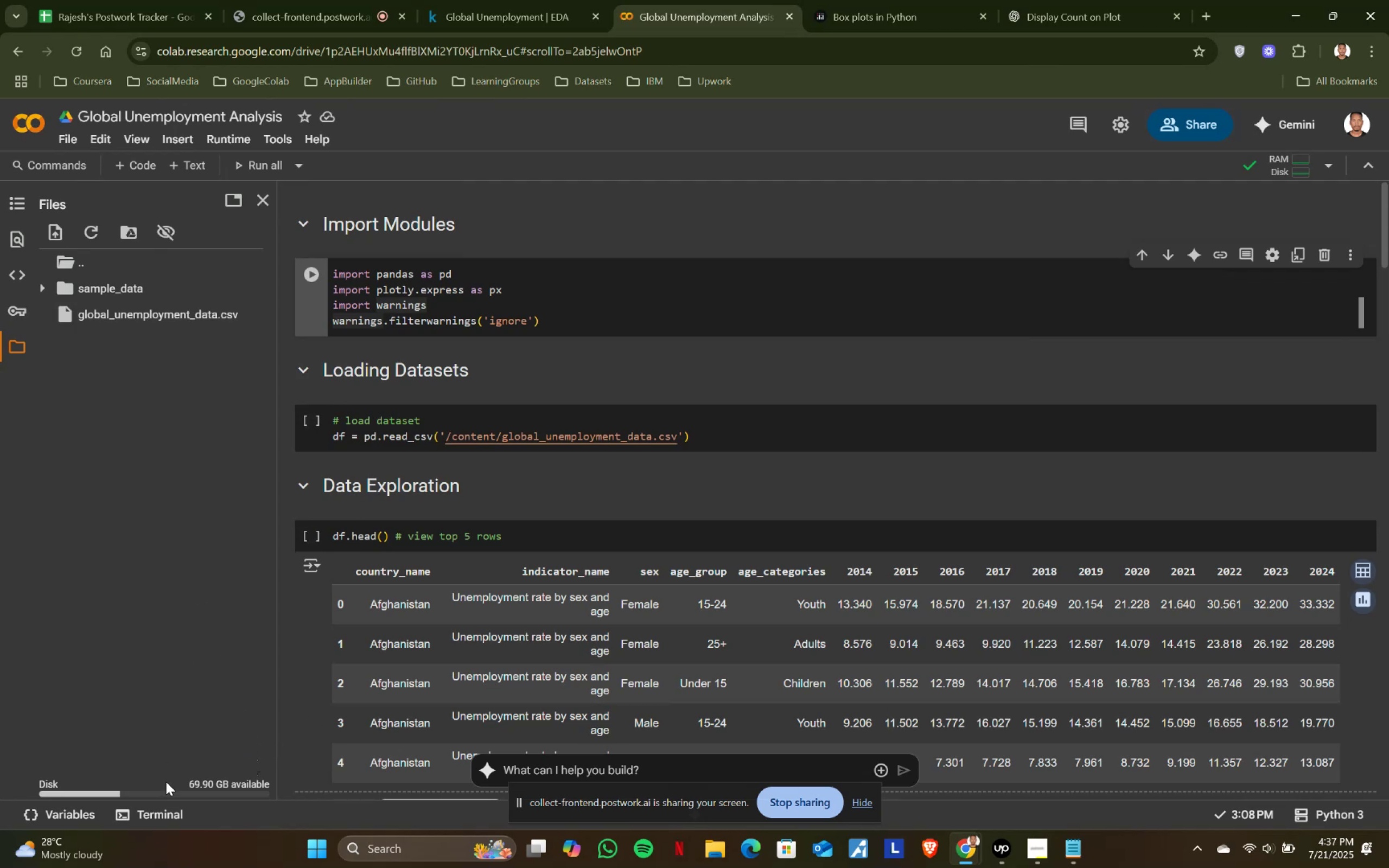 
left_click([201, 308])
 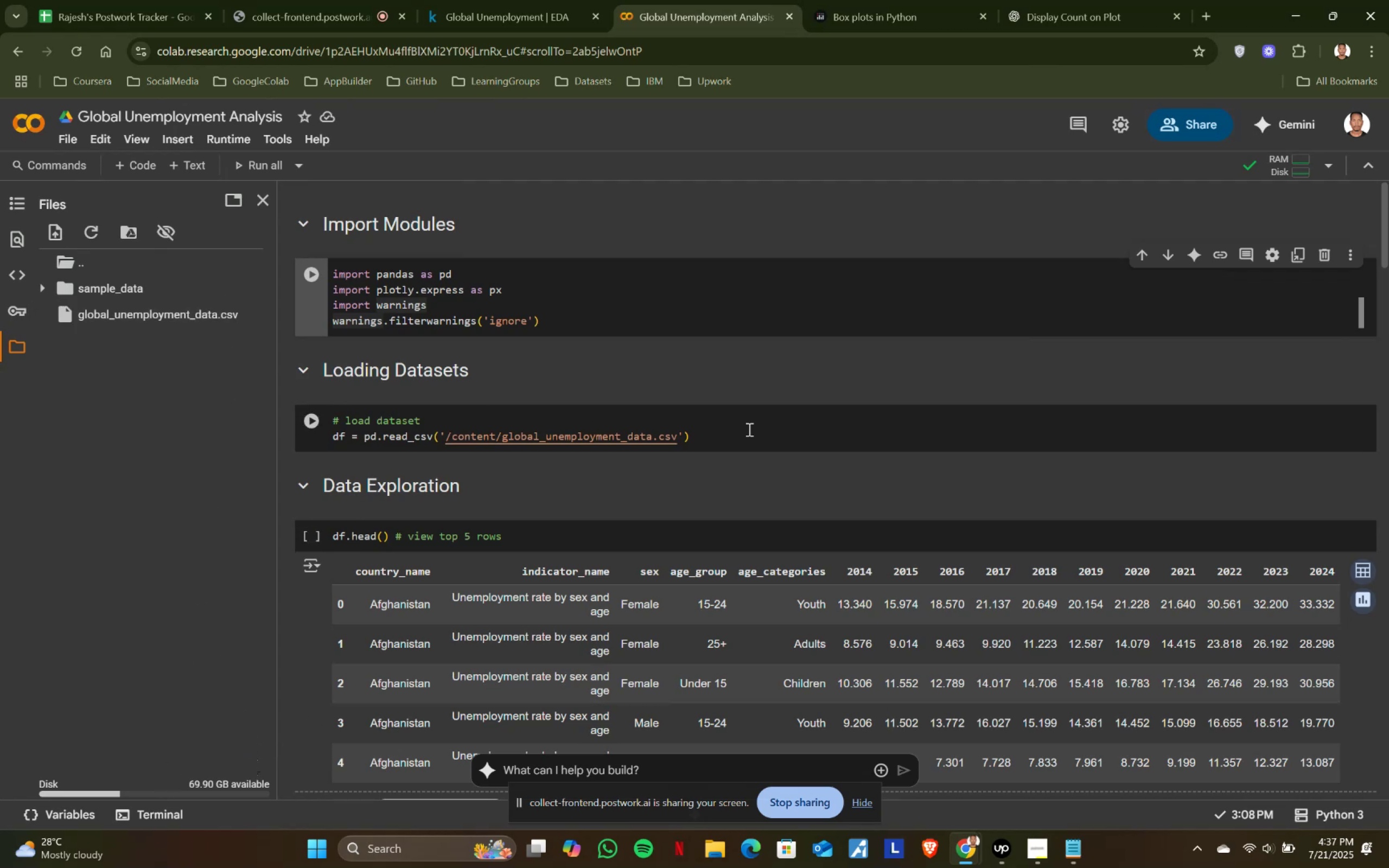 
left_click([585, 310])
 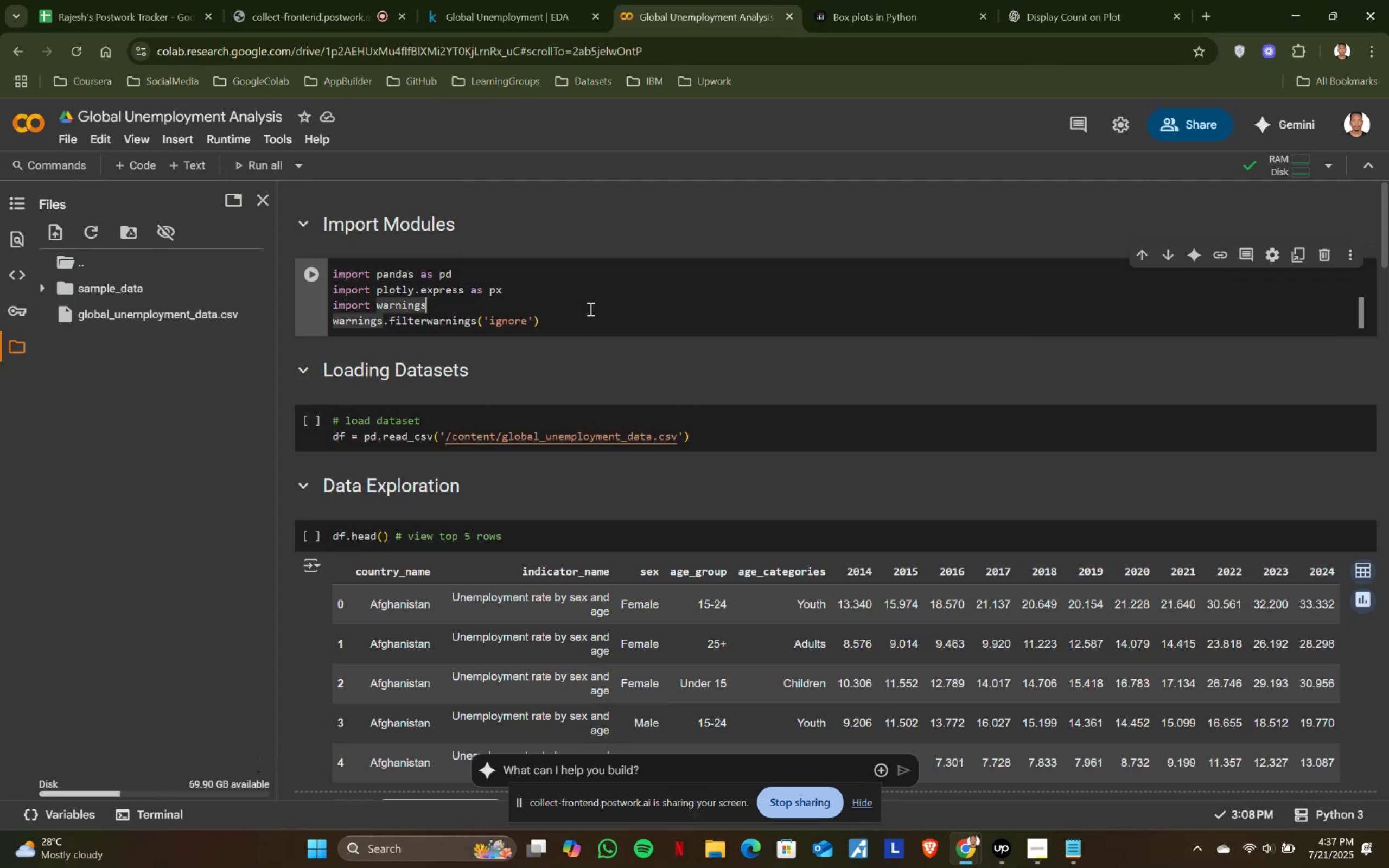 
left_click([647, 305])
 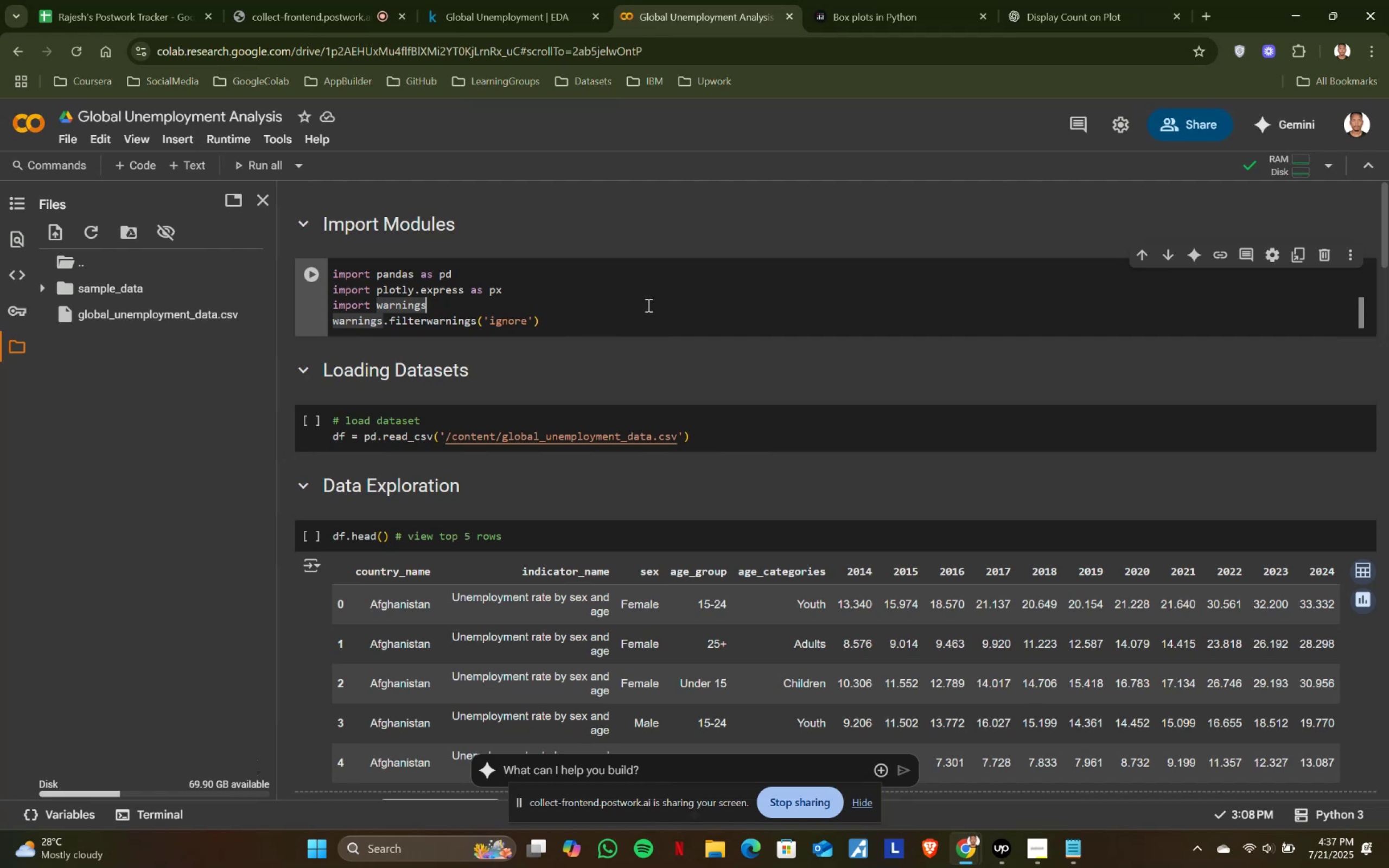 
key(Shift+ShiftRight)
 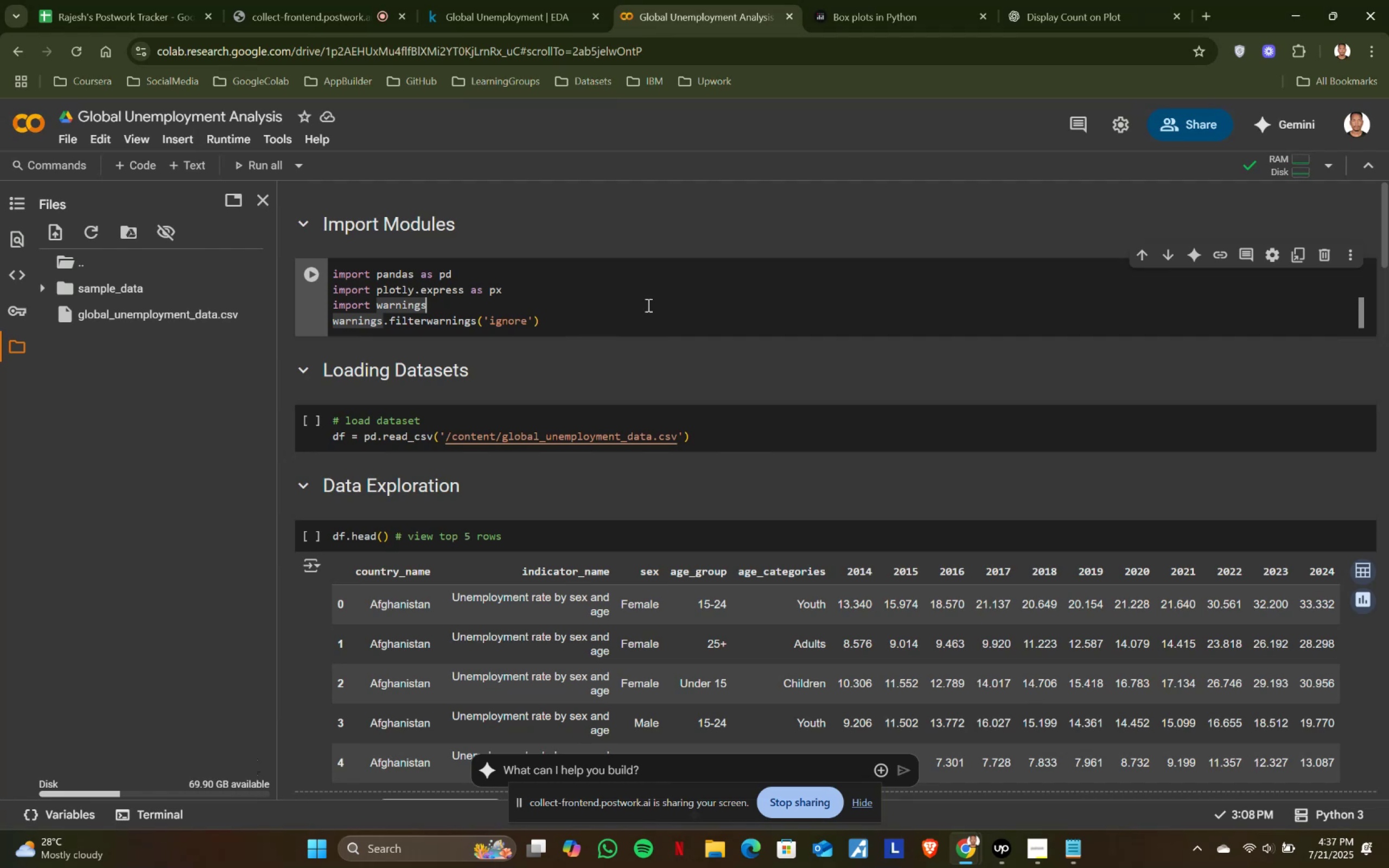 
key(Shift+Enter)
 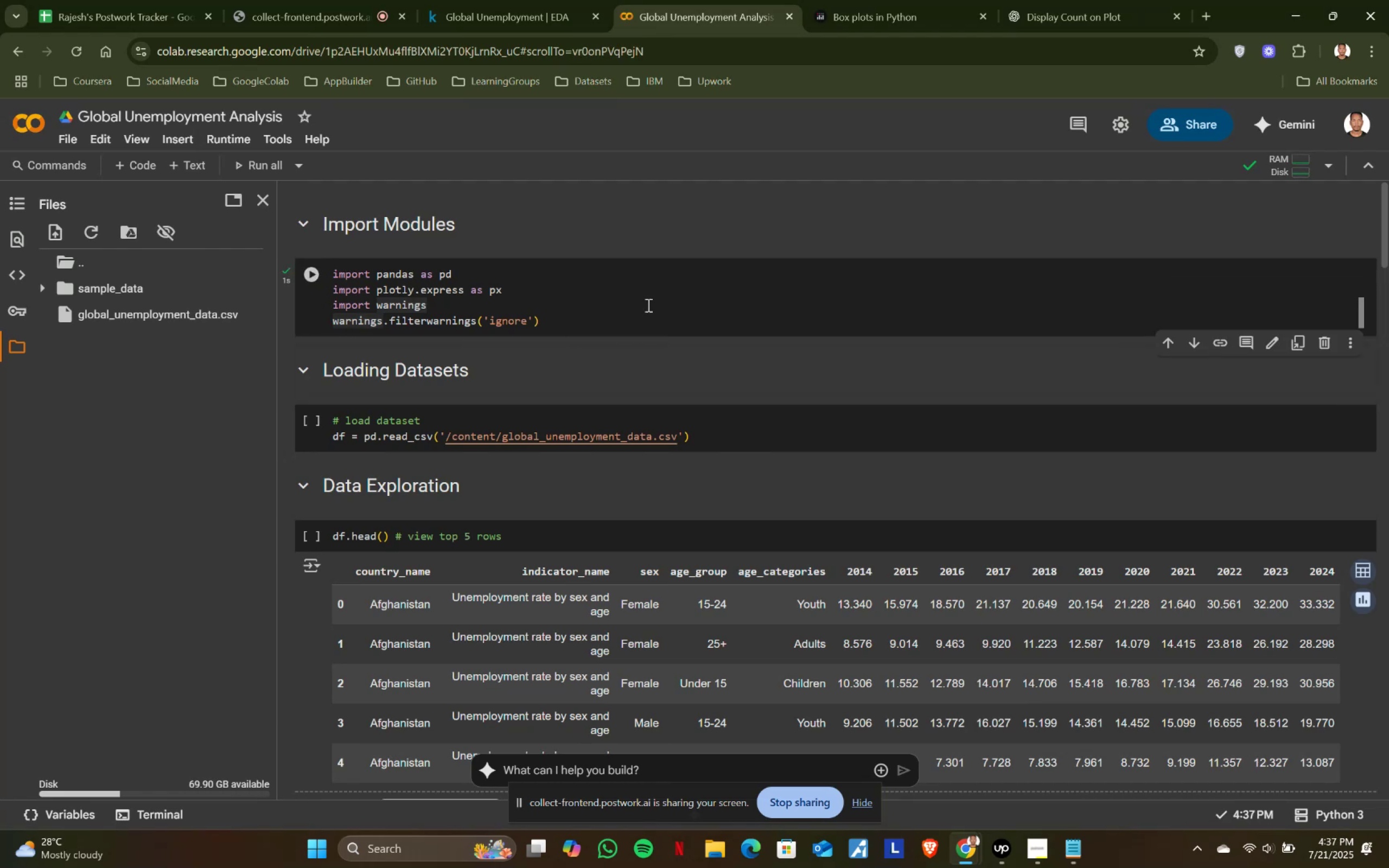 
wait(7.41)
 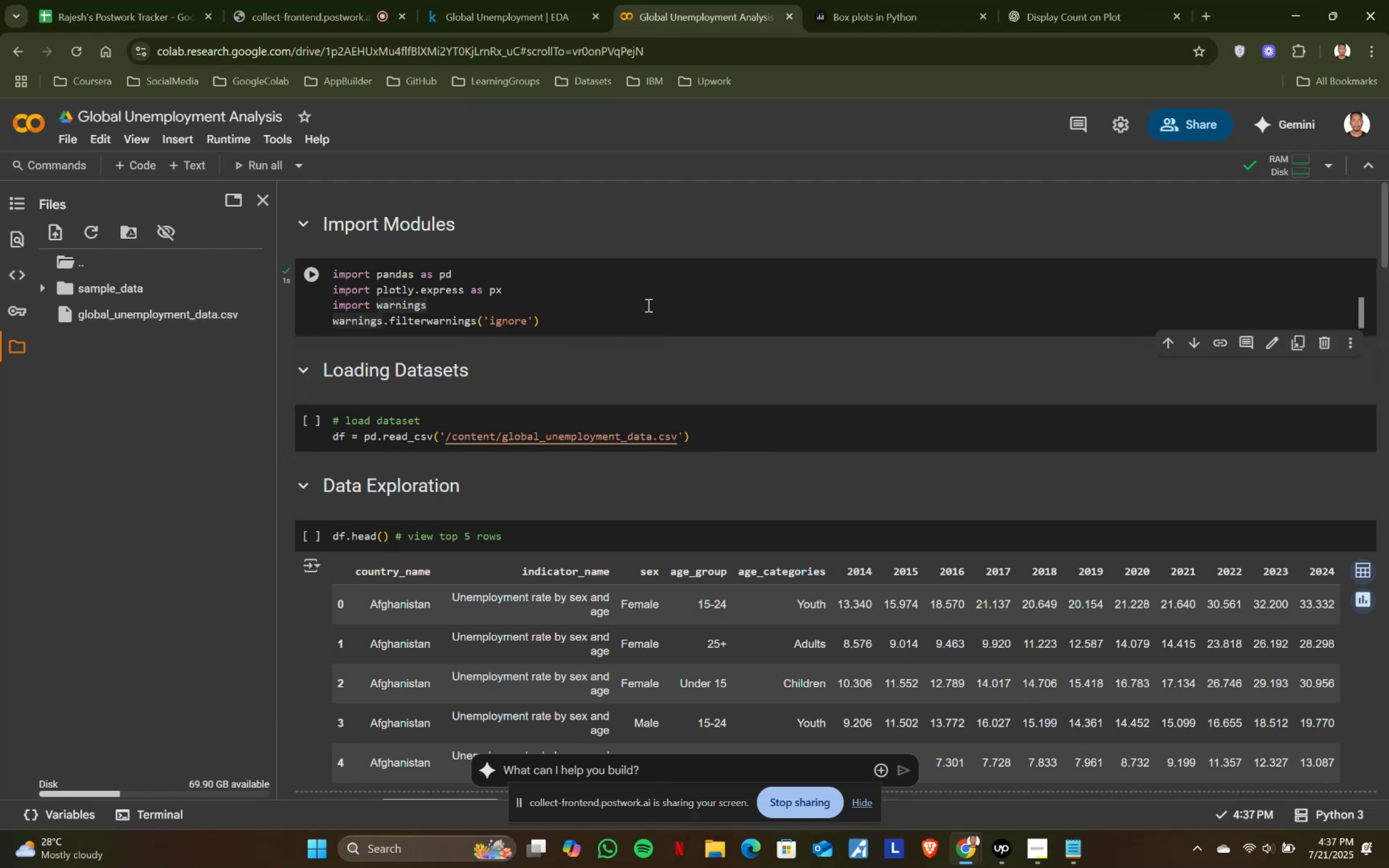 
key(Shift+ShiftRight)
 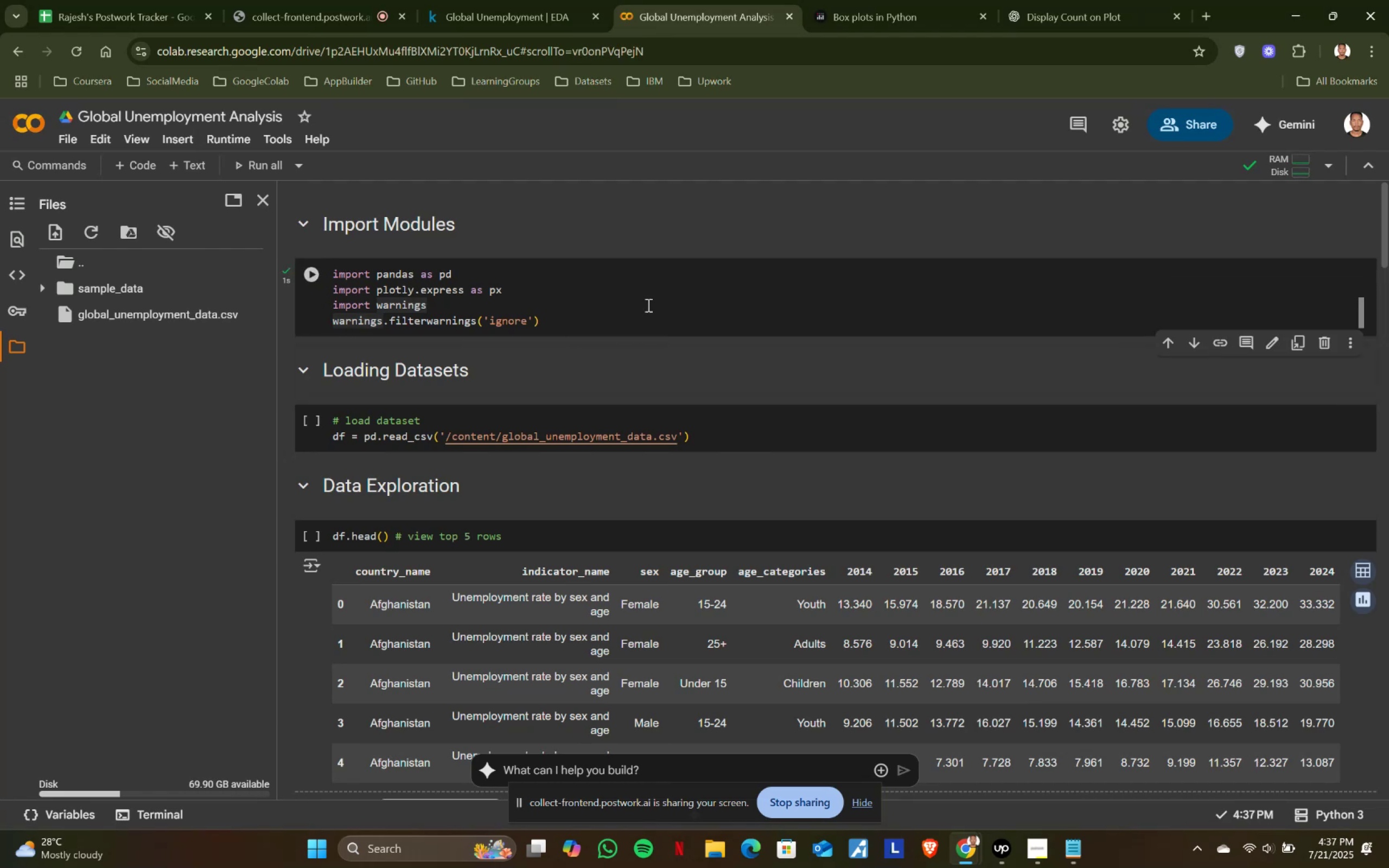 
key(Shift+Enter)
 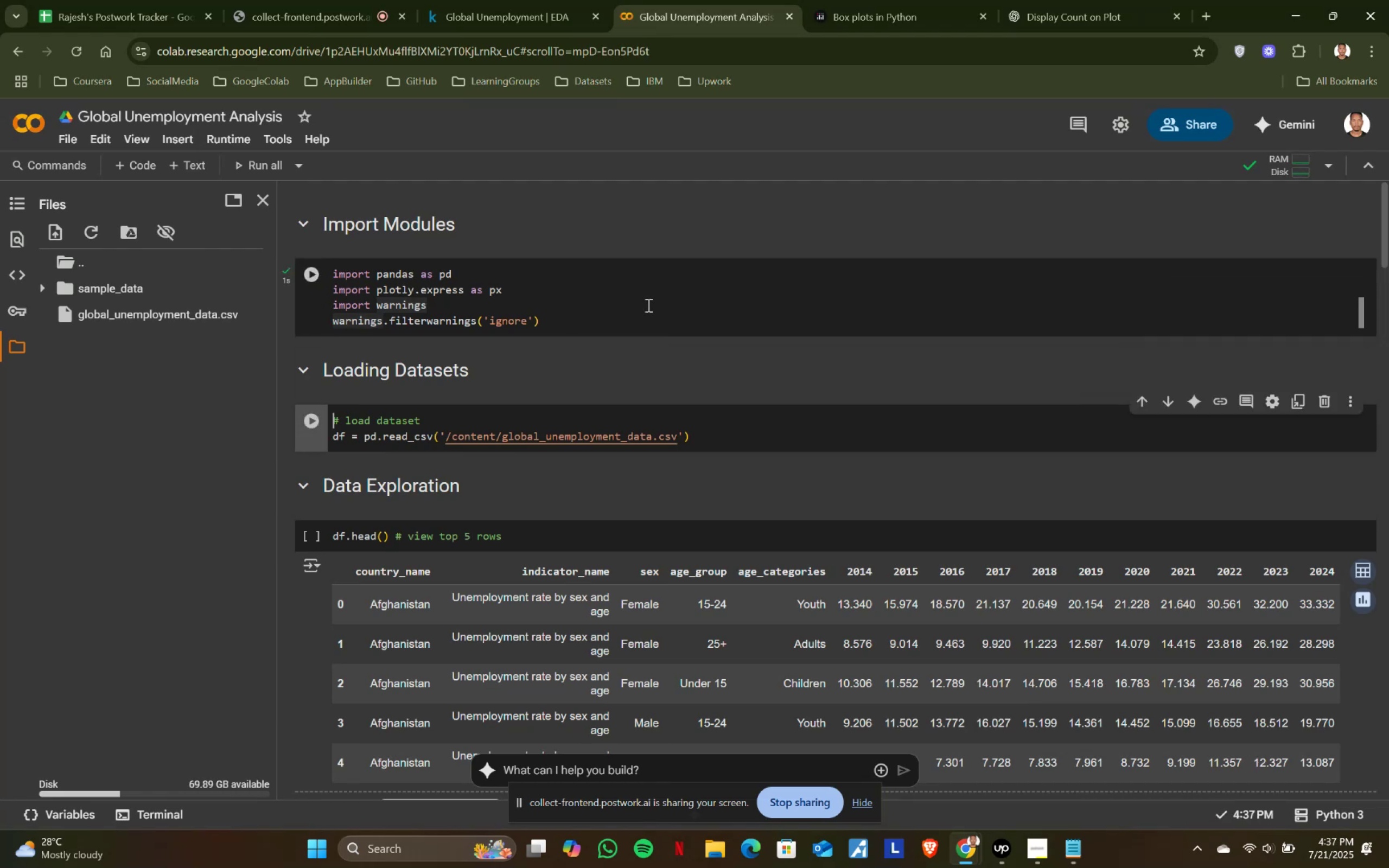 
key(Shift+ShiftRight)
 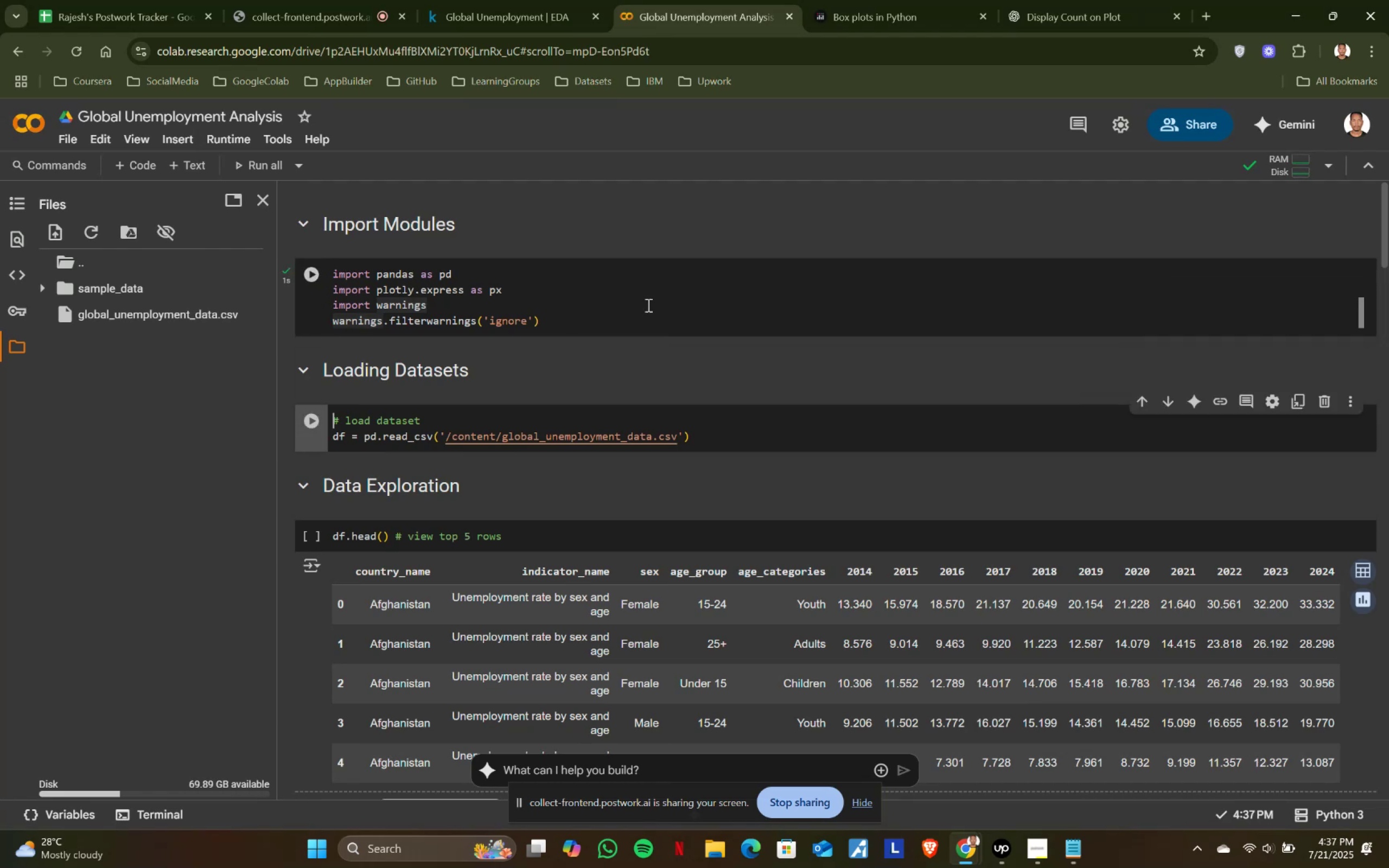 
key(Shift+Enter)
 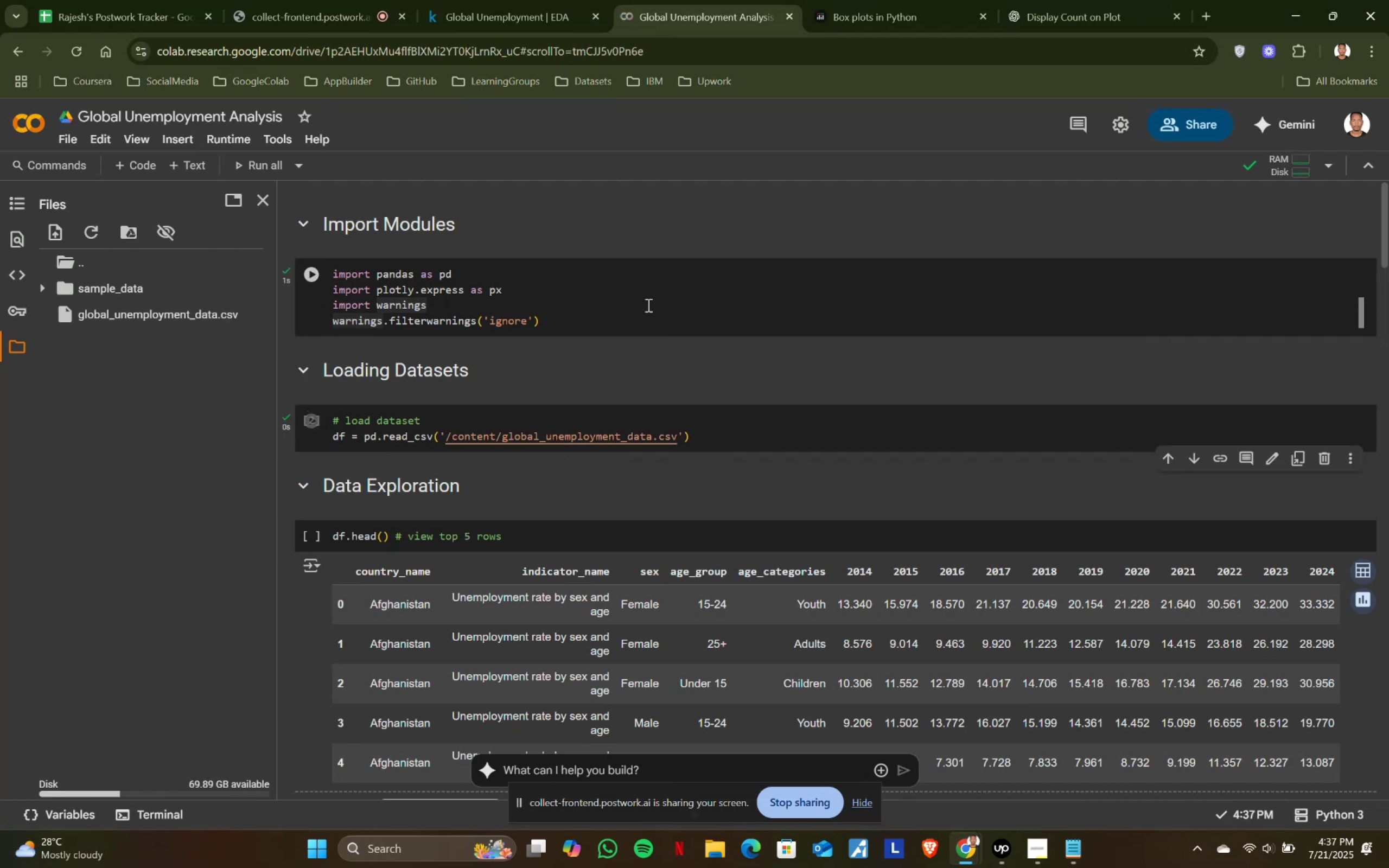 
key(Shift+ShiftRight)
 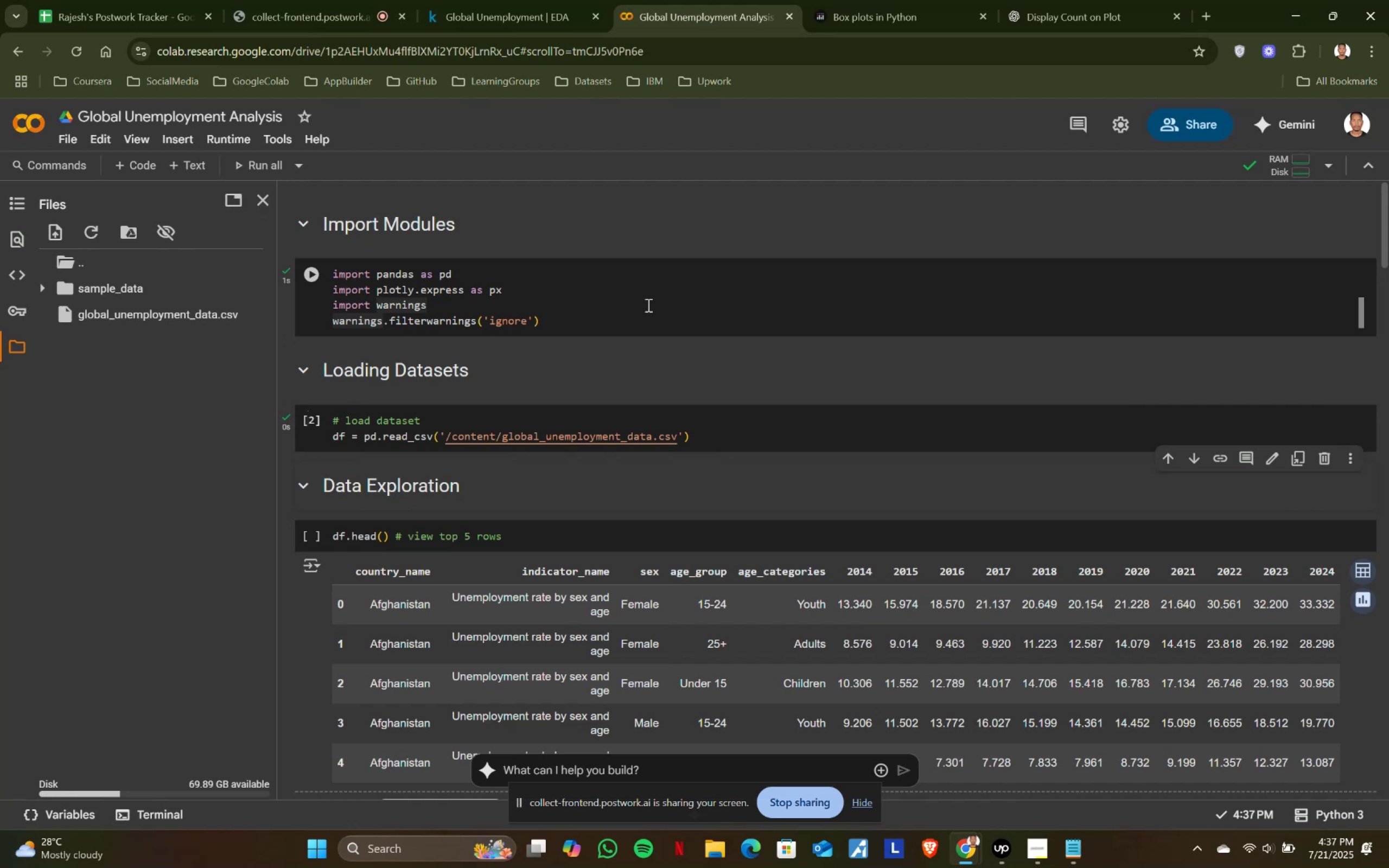 
key(Shift+Enter)
 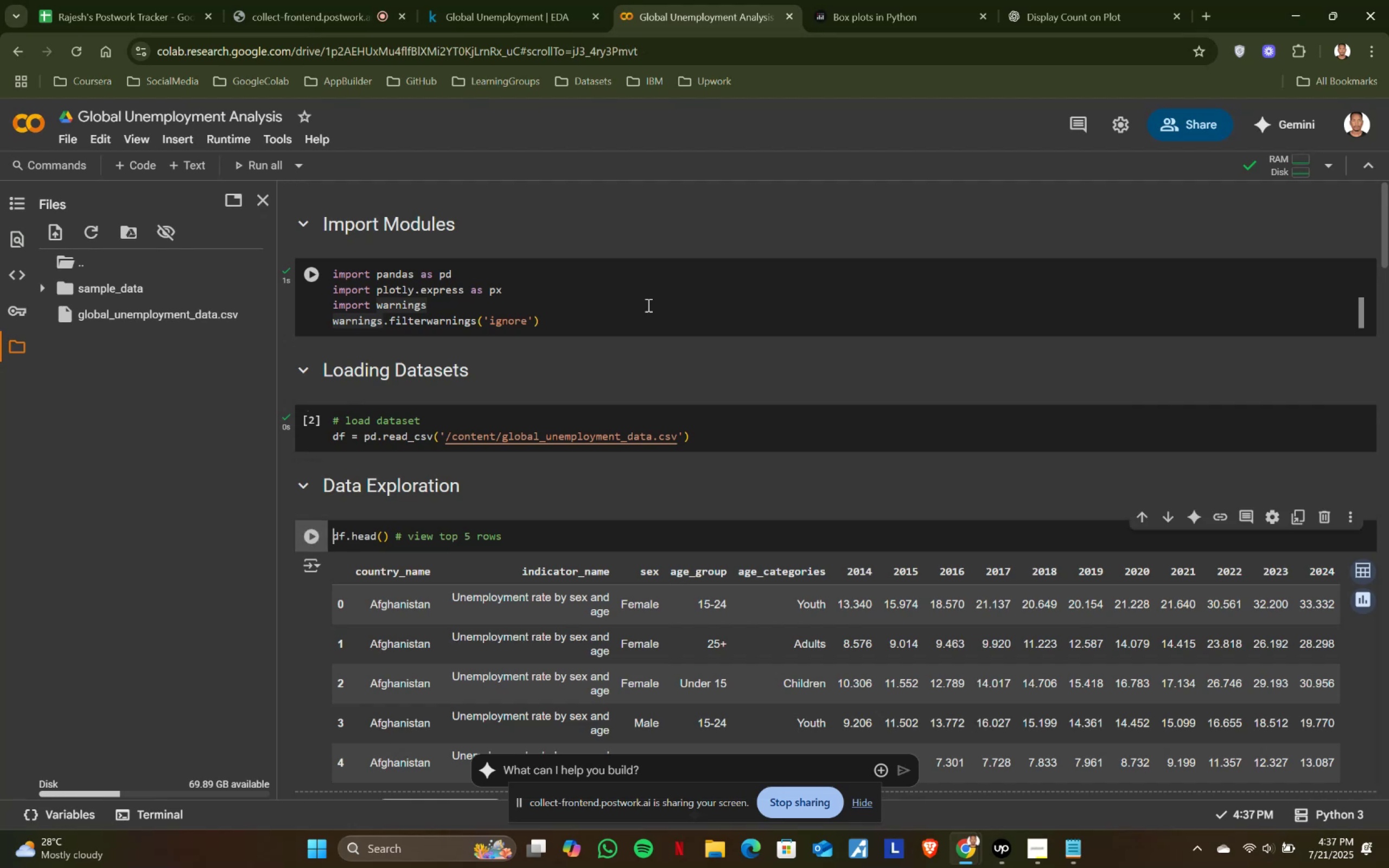 
key(Shift+ShiftRight)
 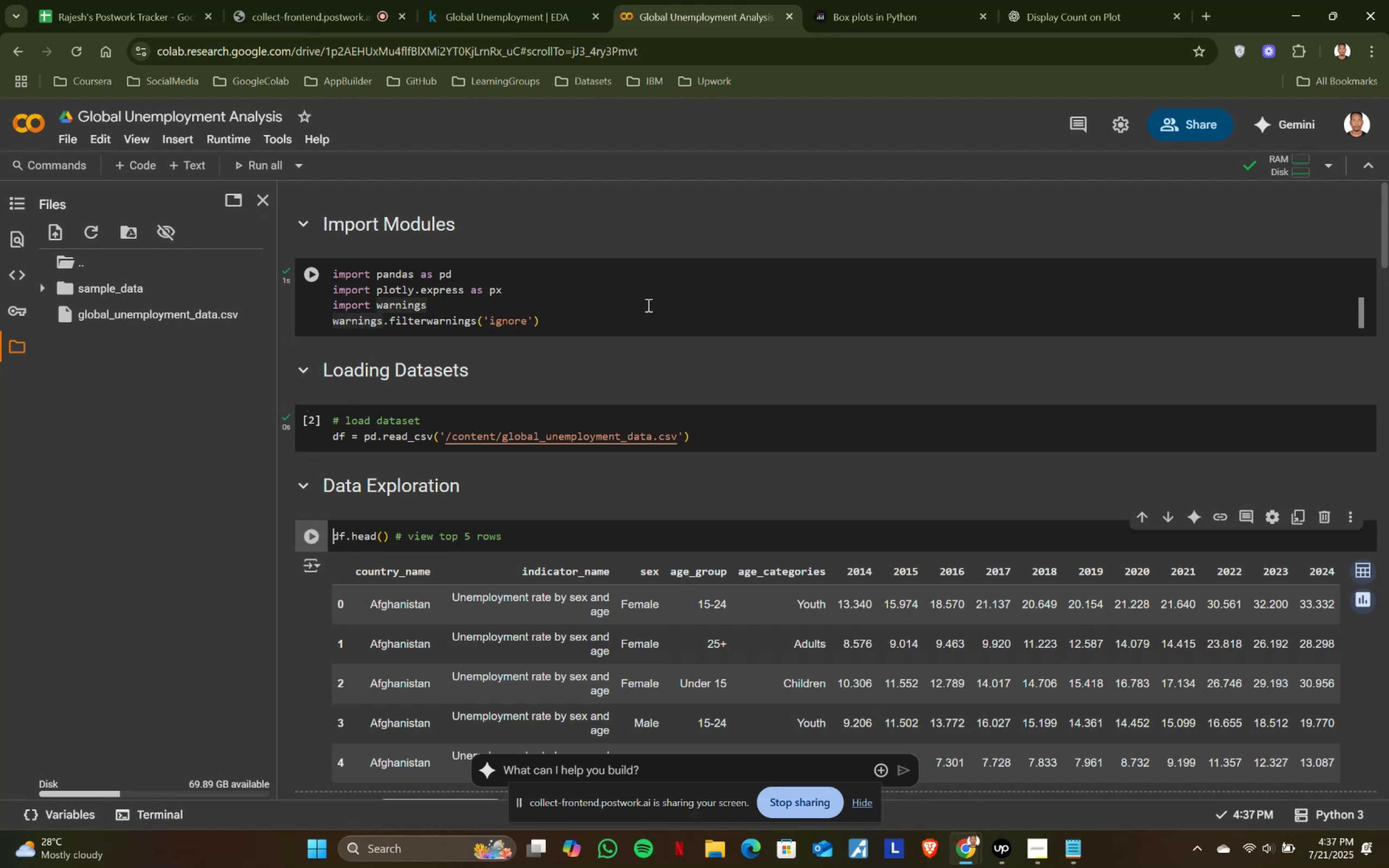 
key(Shift+Enter)
 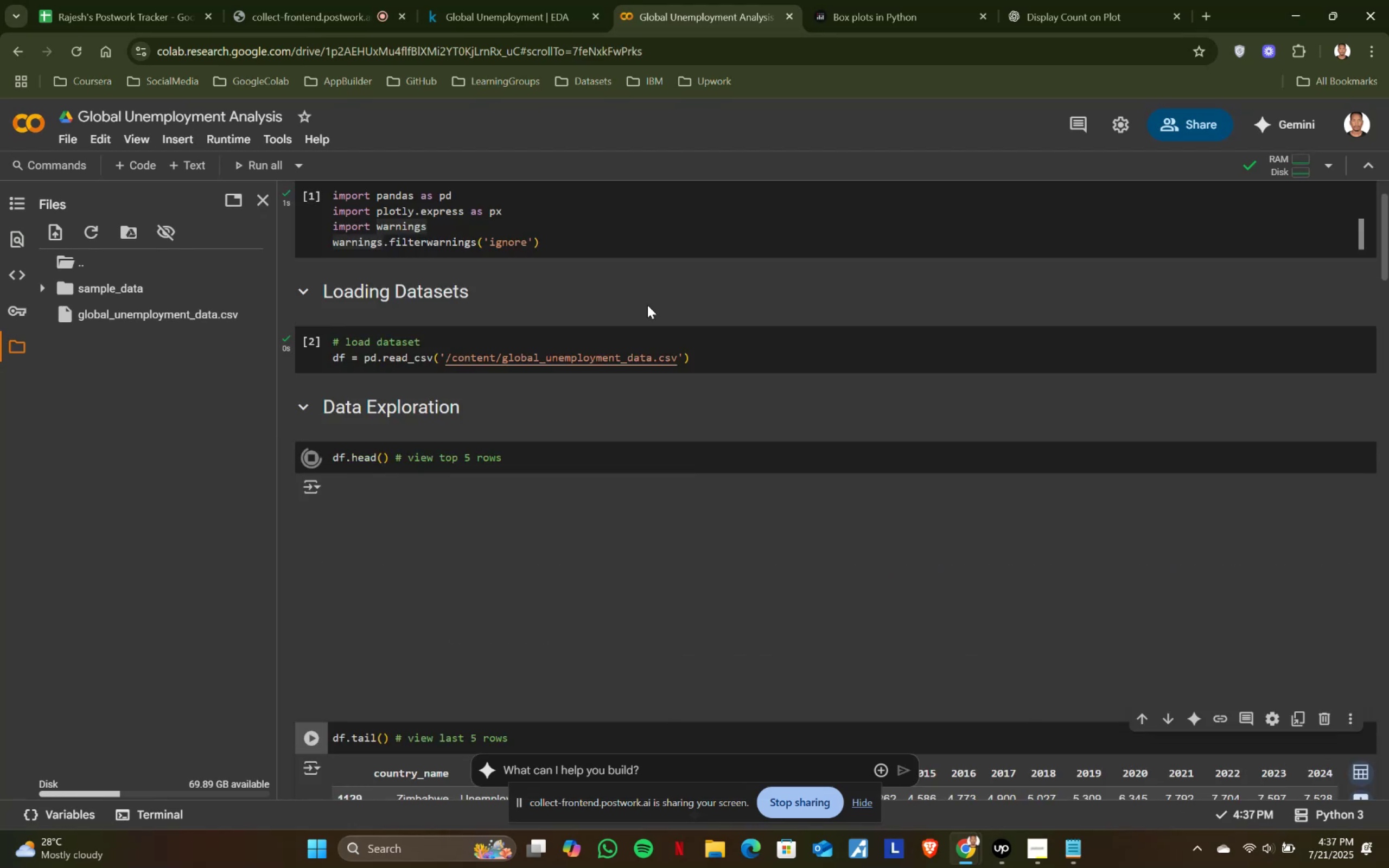 
key(Shift+ShiftRight)
 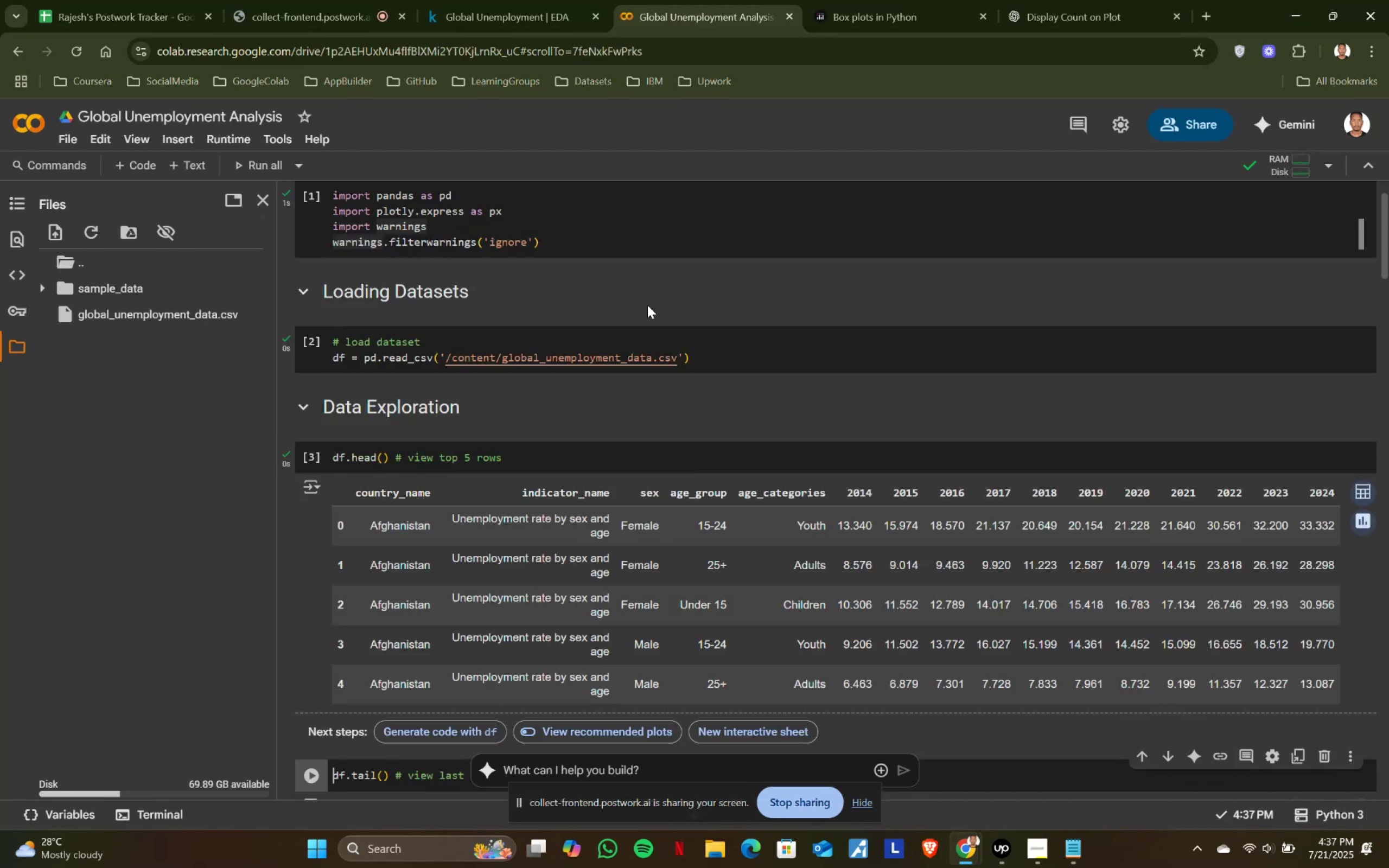 
key(Shift+Enter)
 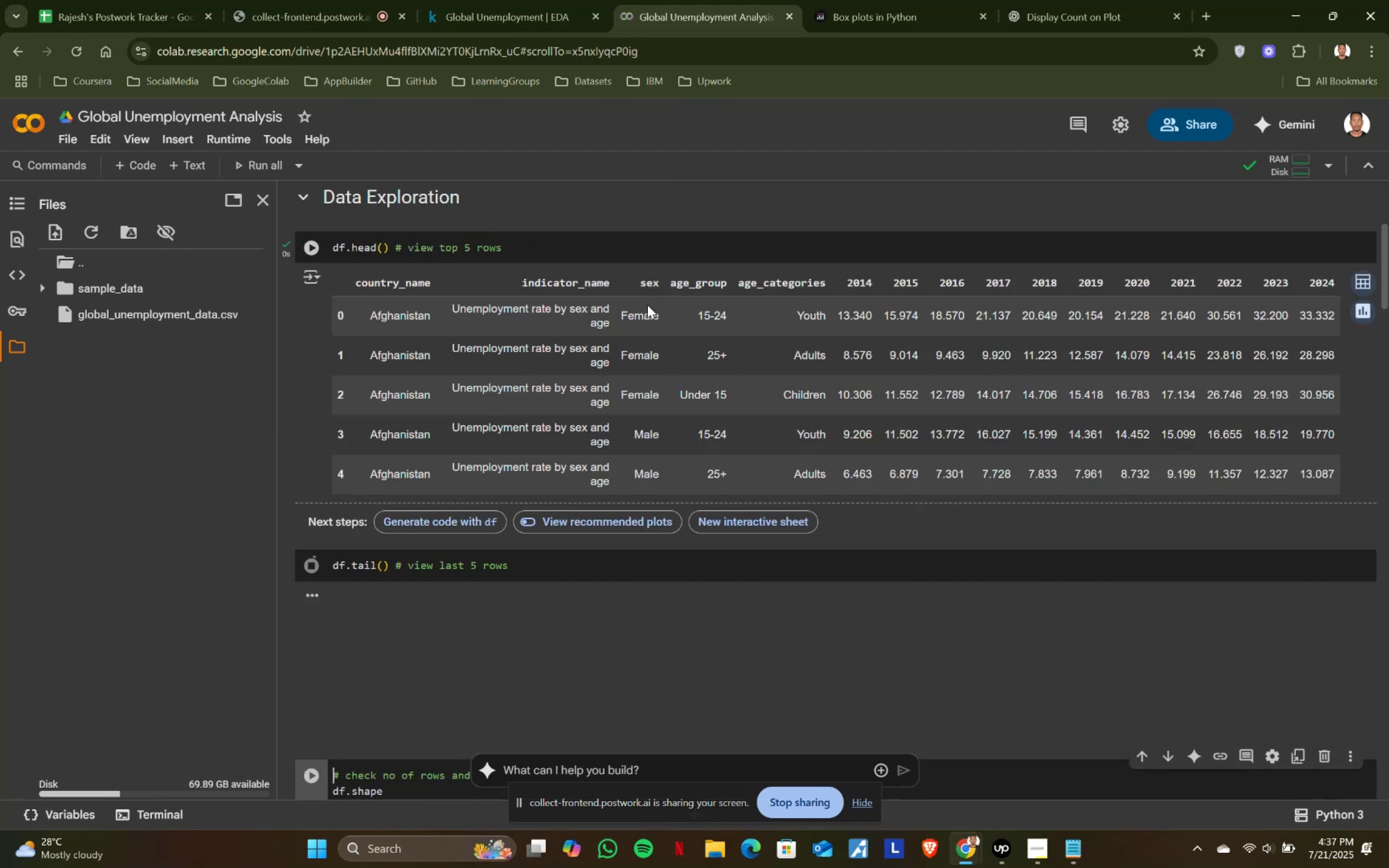 
key(Shift+ShiftRight)
 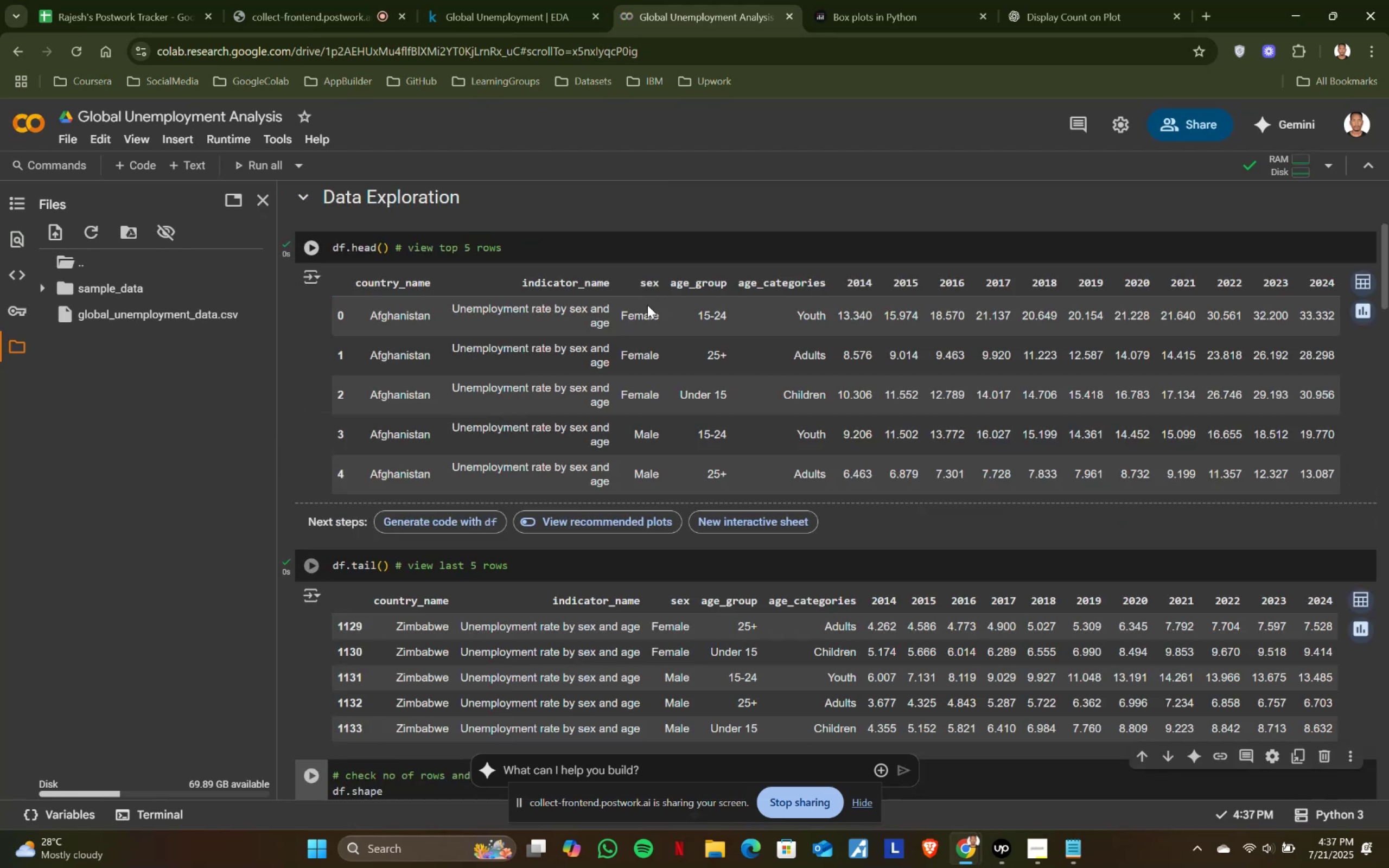 
key(Shift+Enter)
 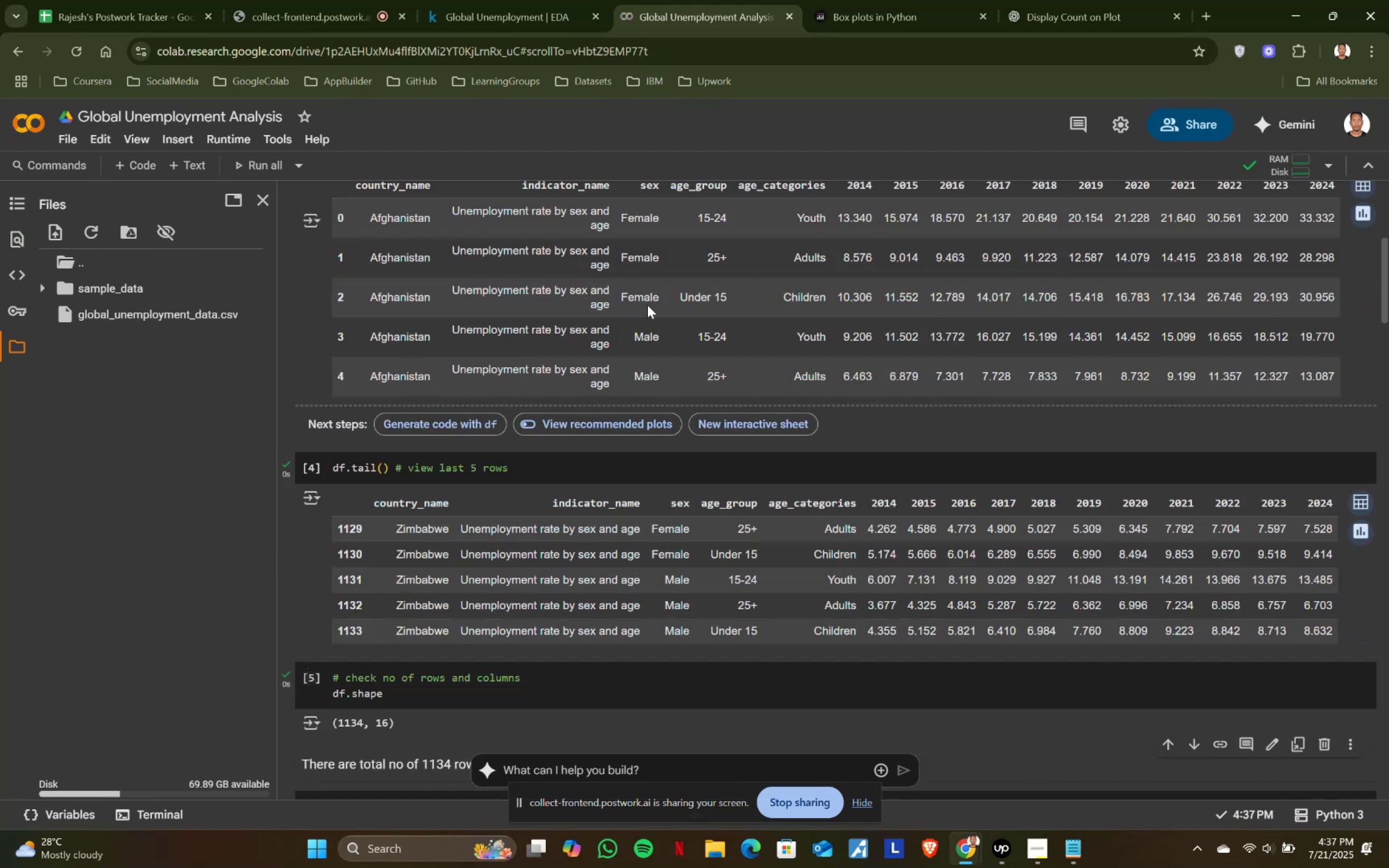 
key(Shift+ShiftRight)
 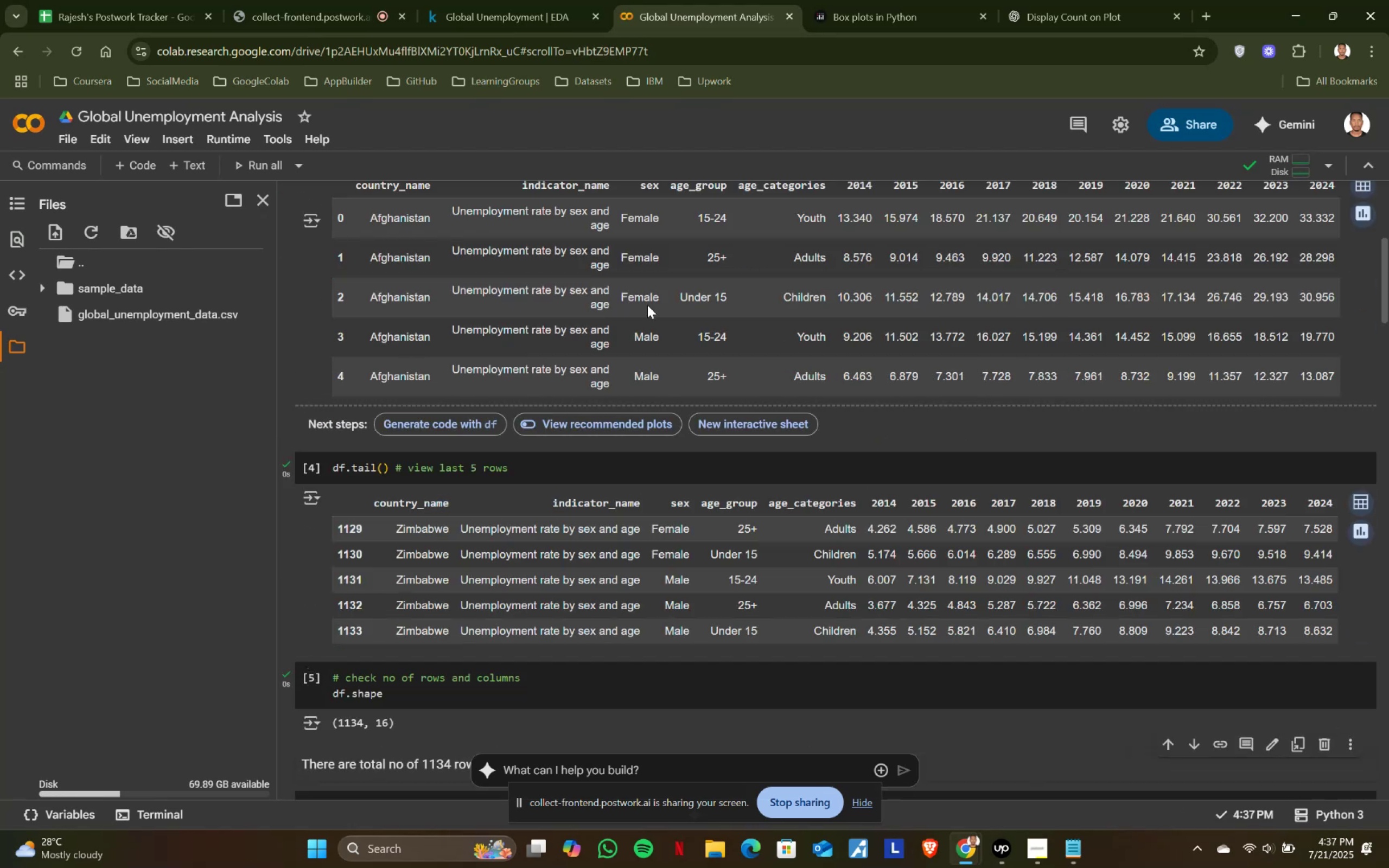 
key(Shift+Enter)
 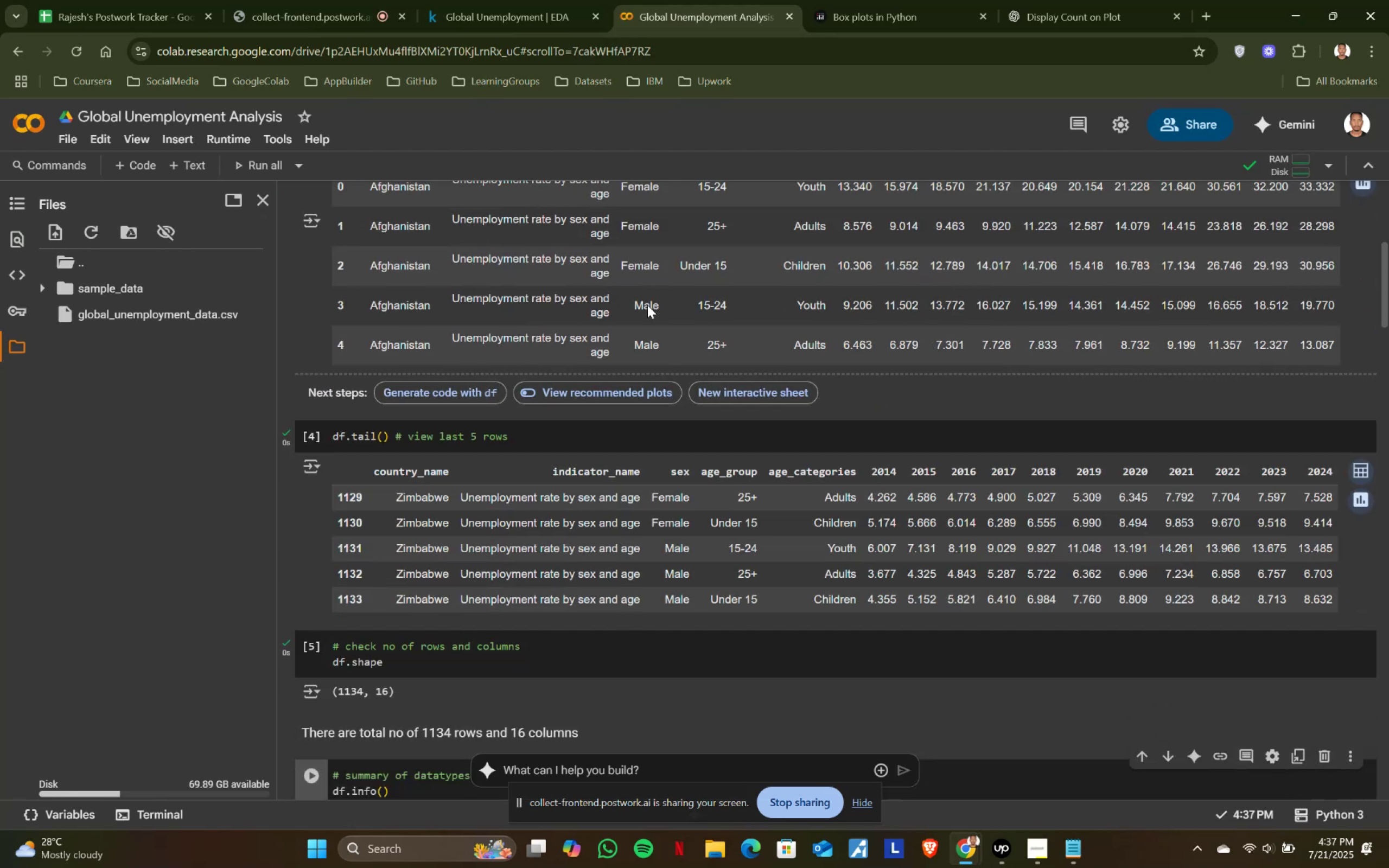 
key(Shift+ShiftRight)
 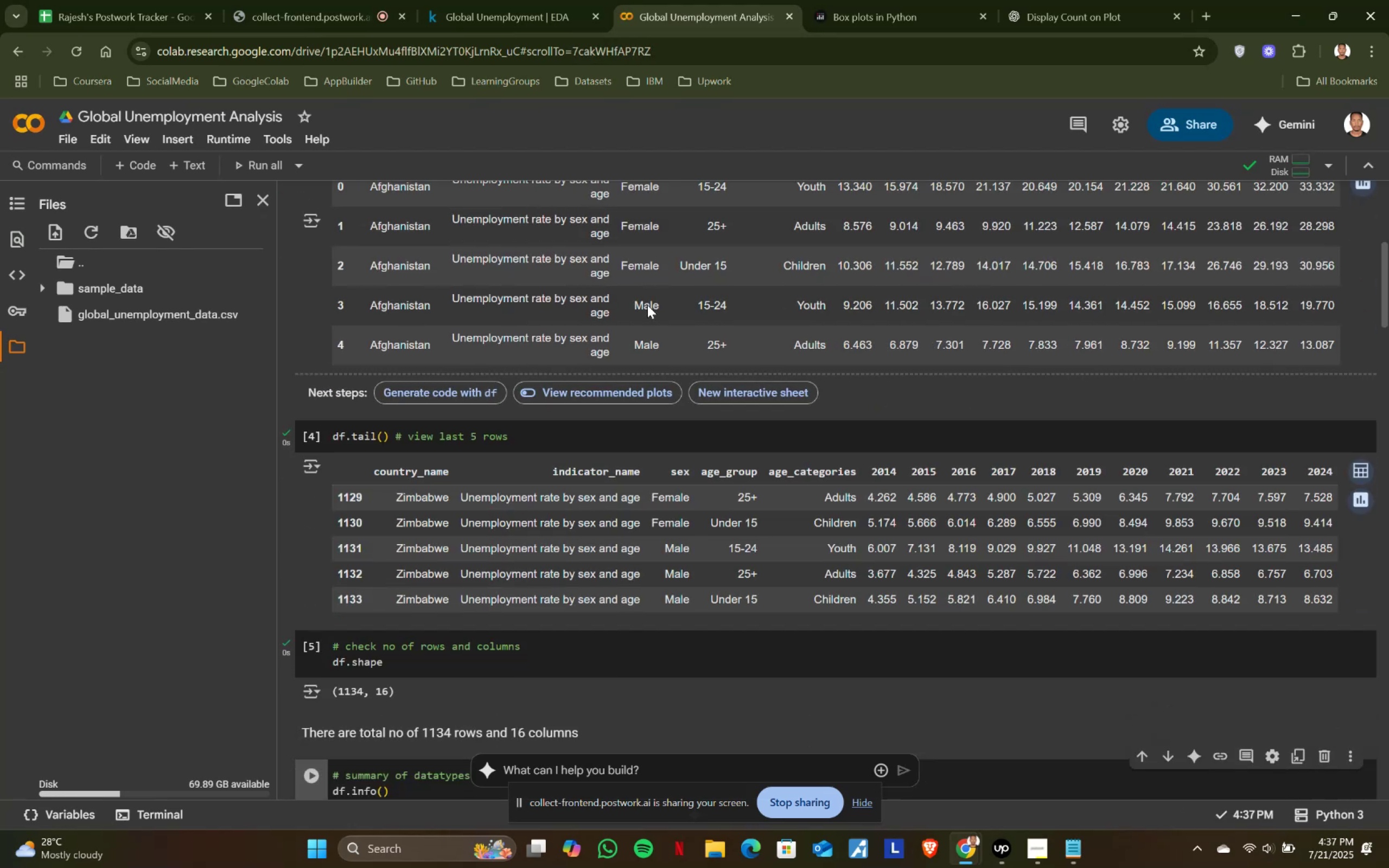 
key(Shift+Enter)
 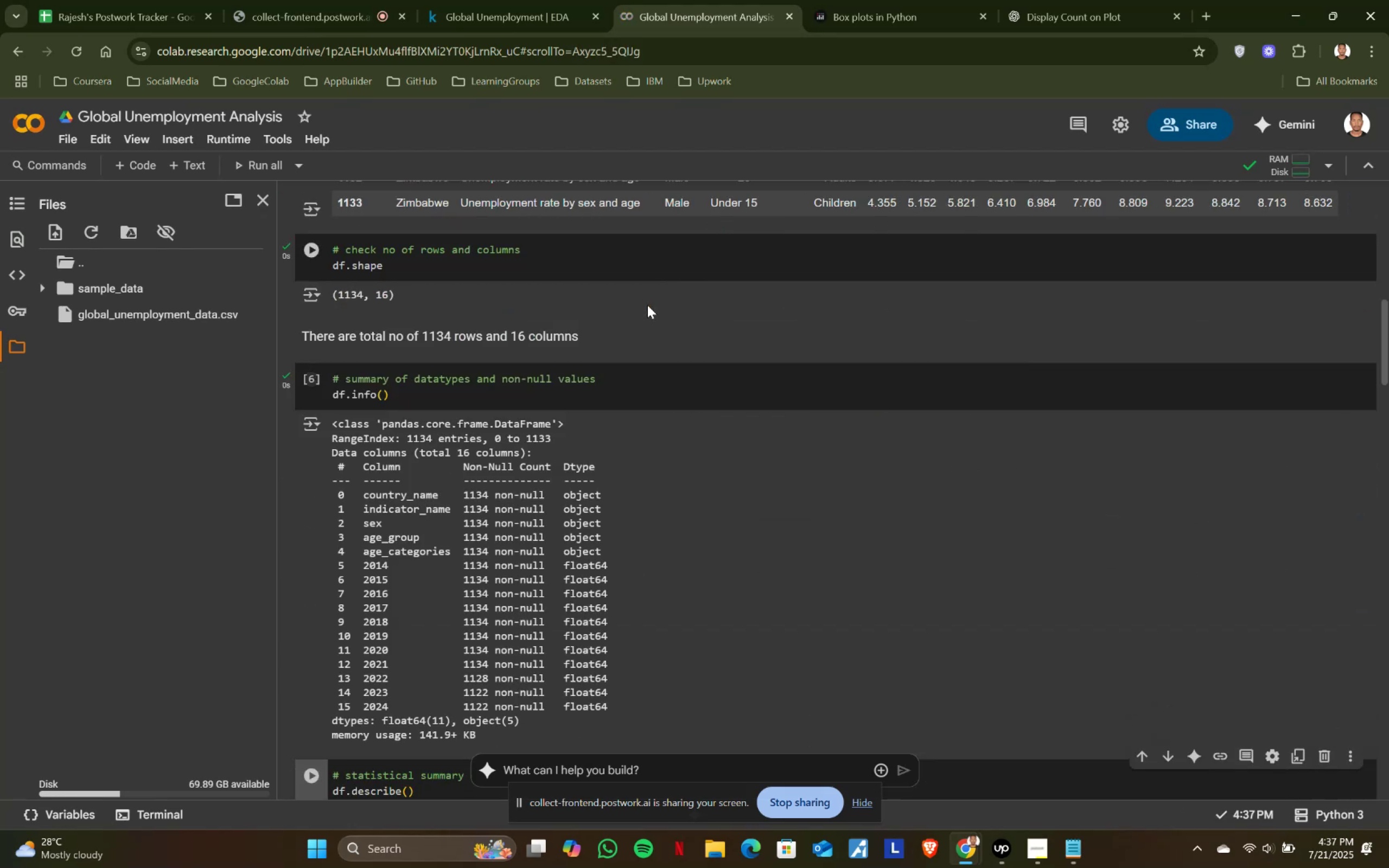 
key(Shift+ShiftRight)
 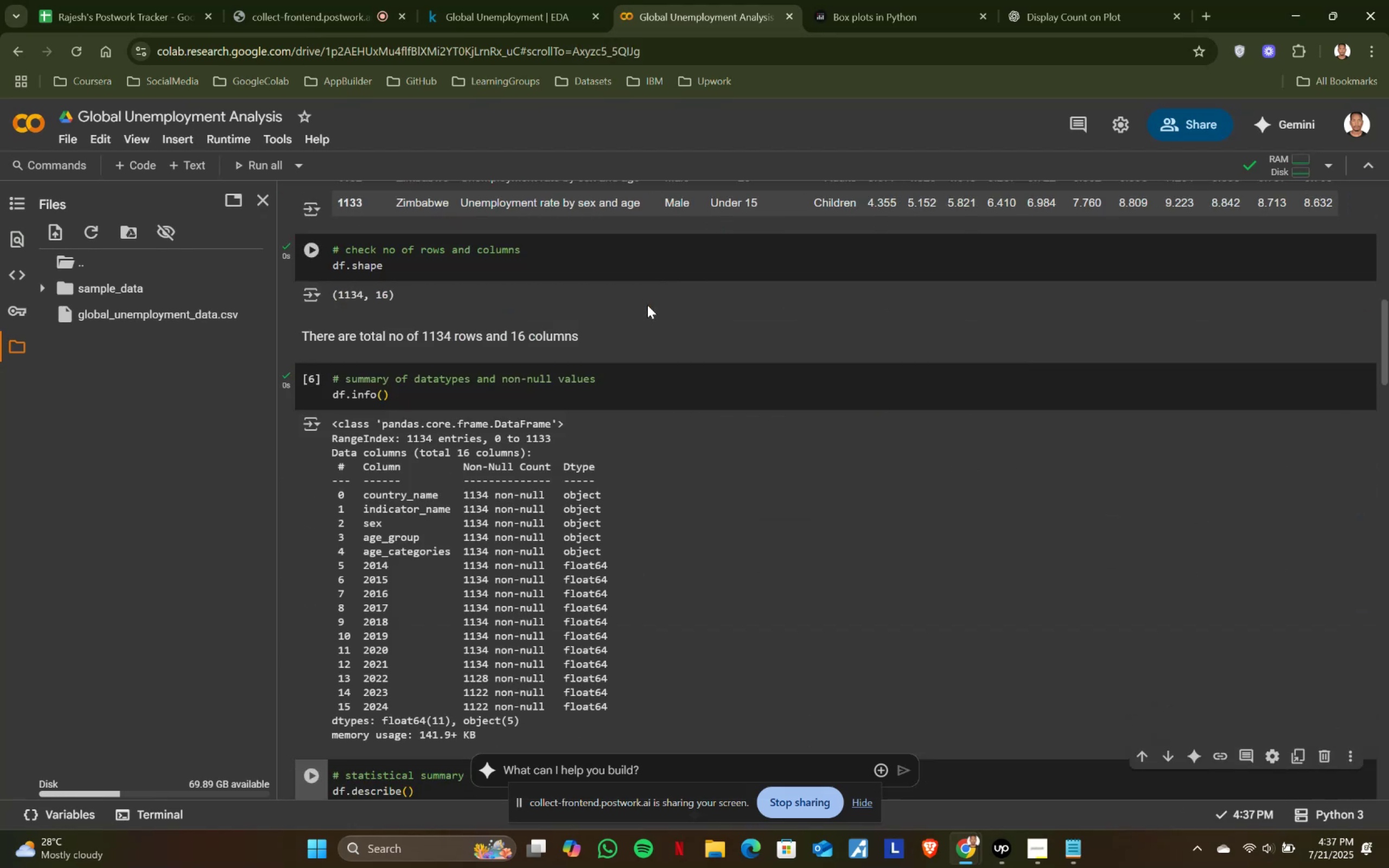 
key(Shift+Enter)
 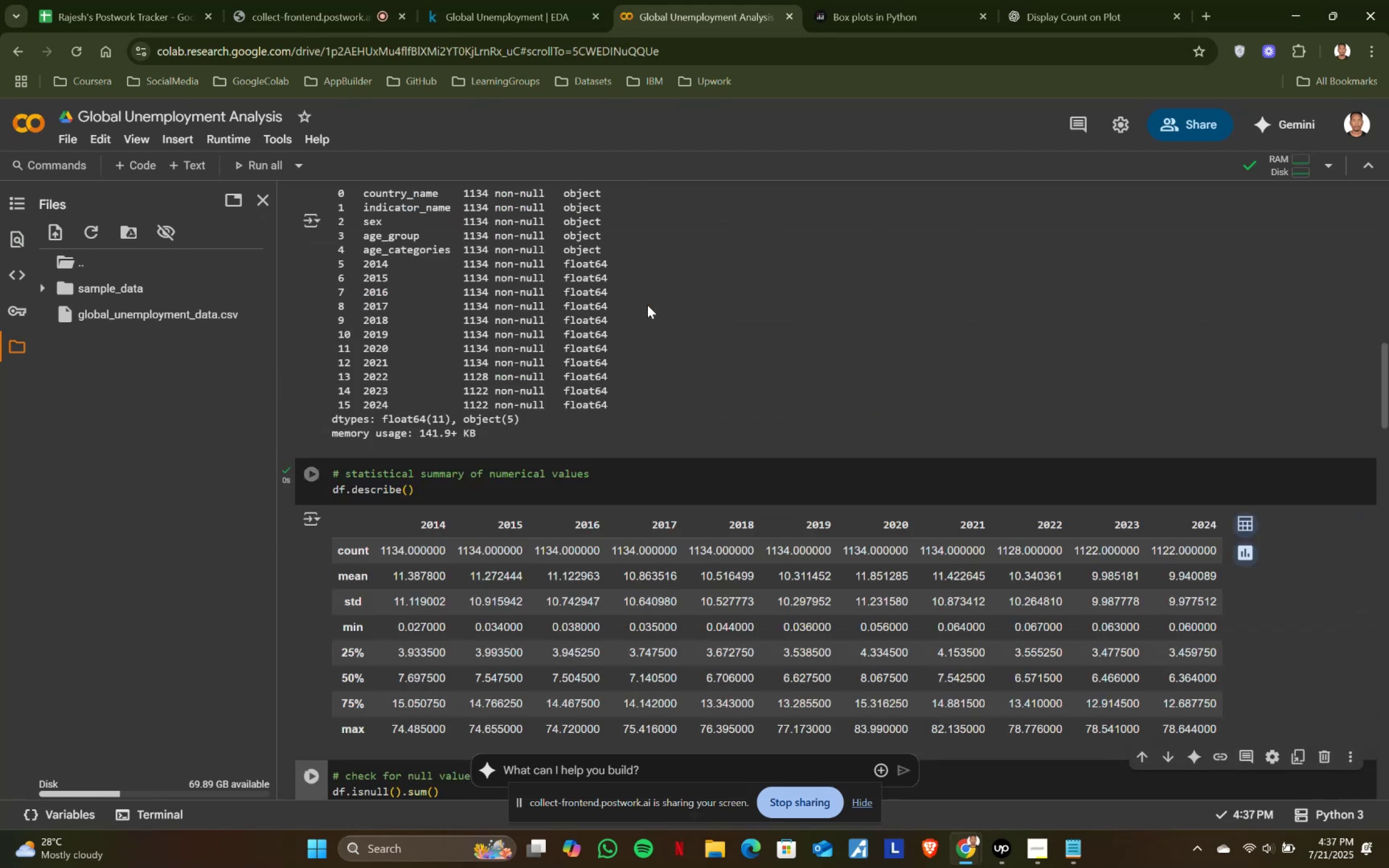 
key(Shift+ShiftRight)
 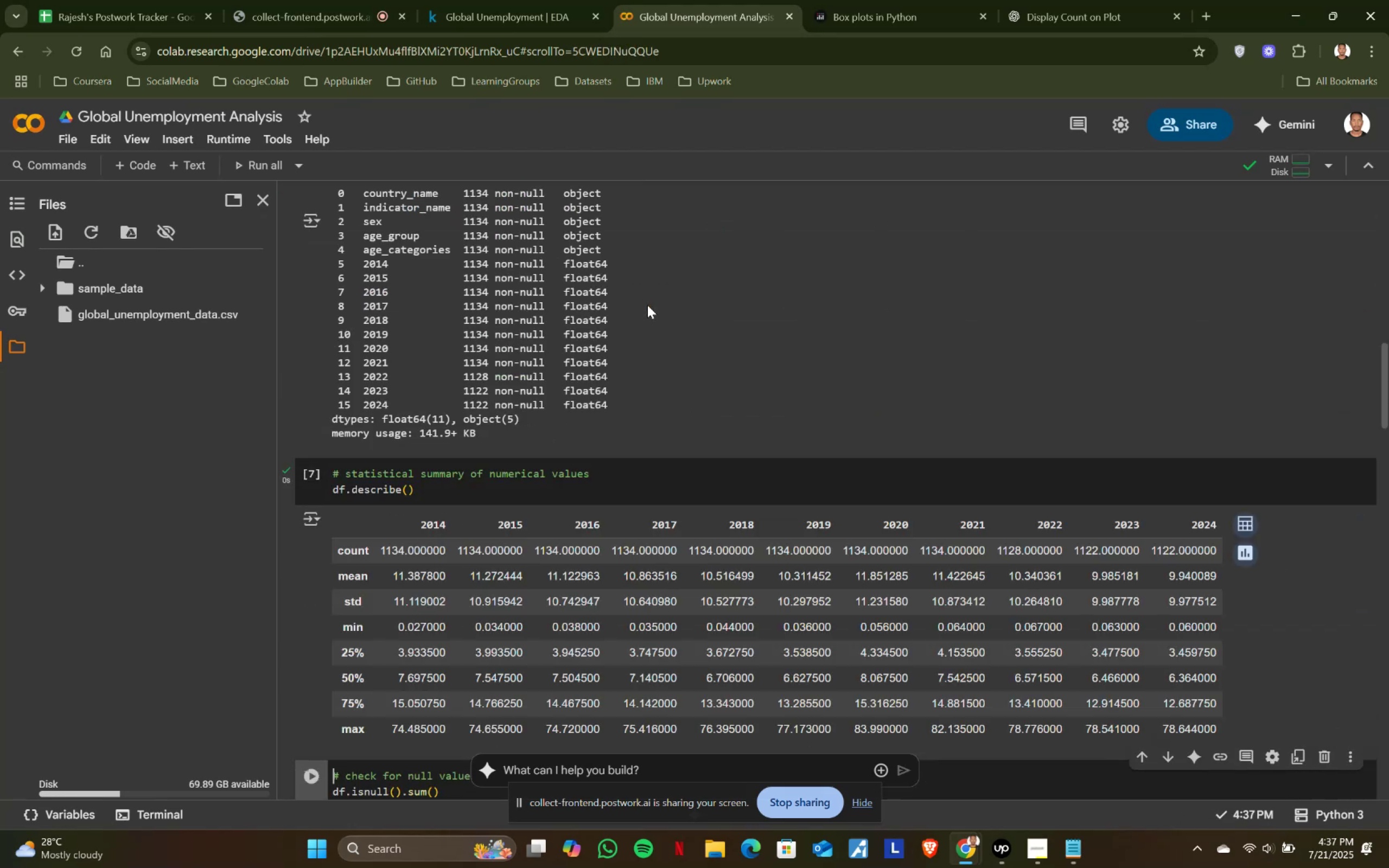 
key(Shift+Enter)
 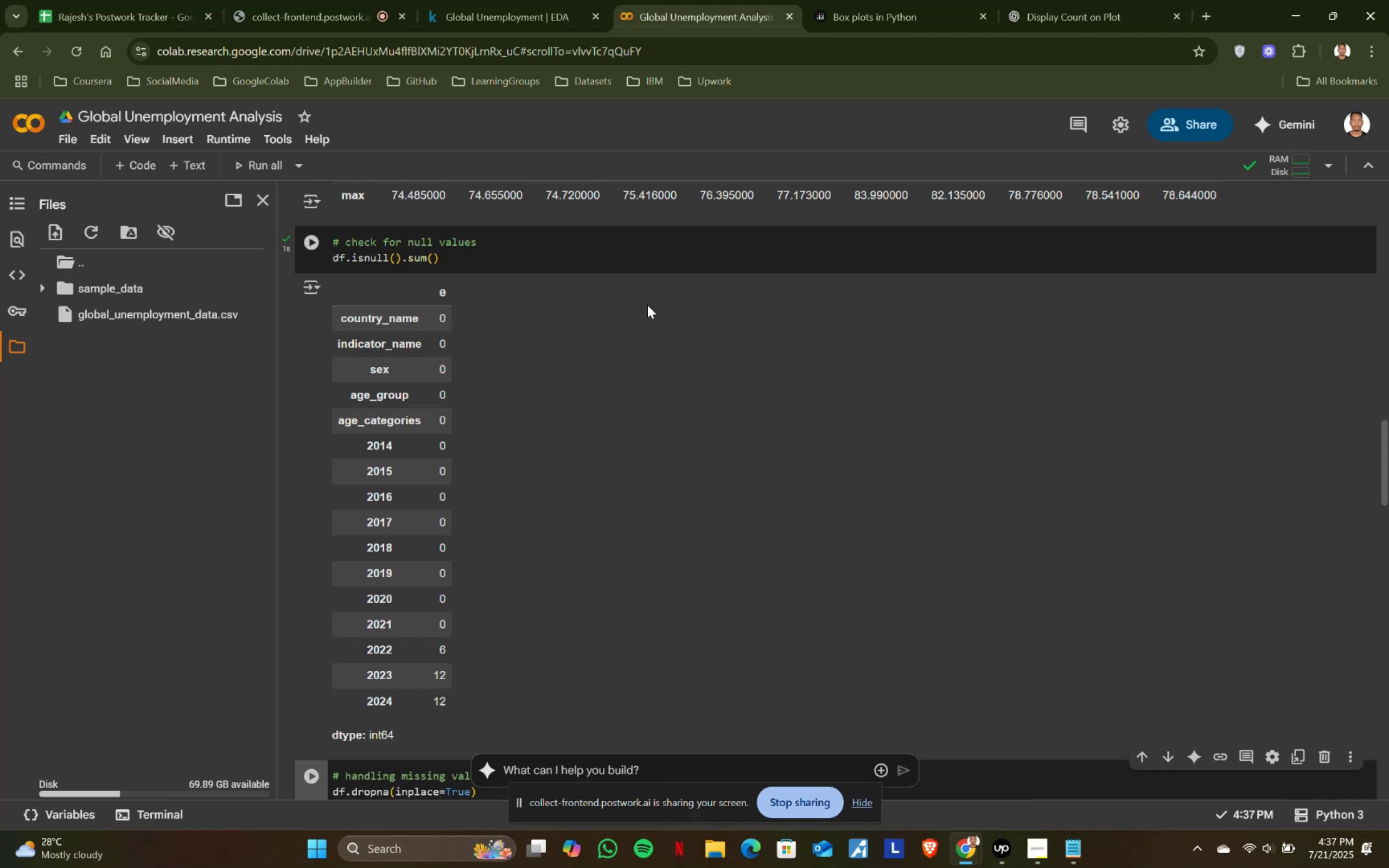 
key(Shift+ShiftRight)
 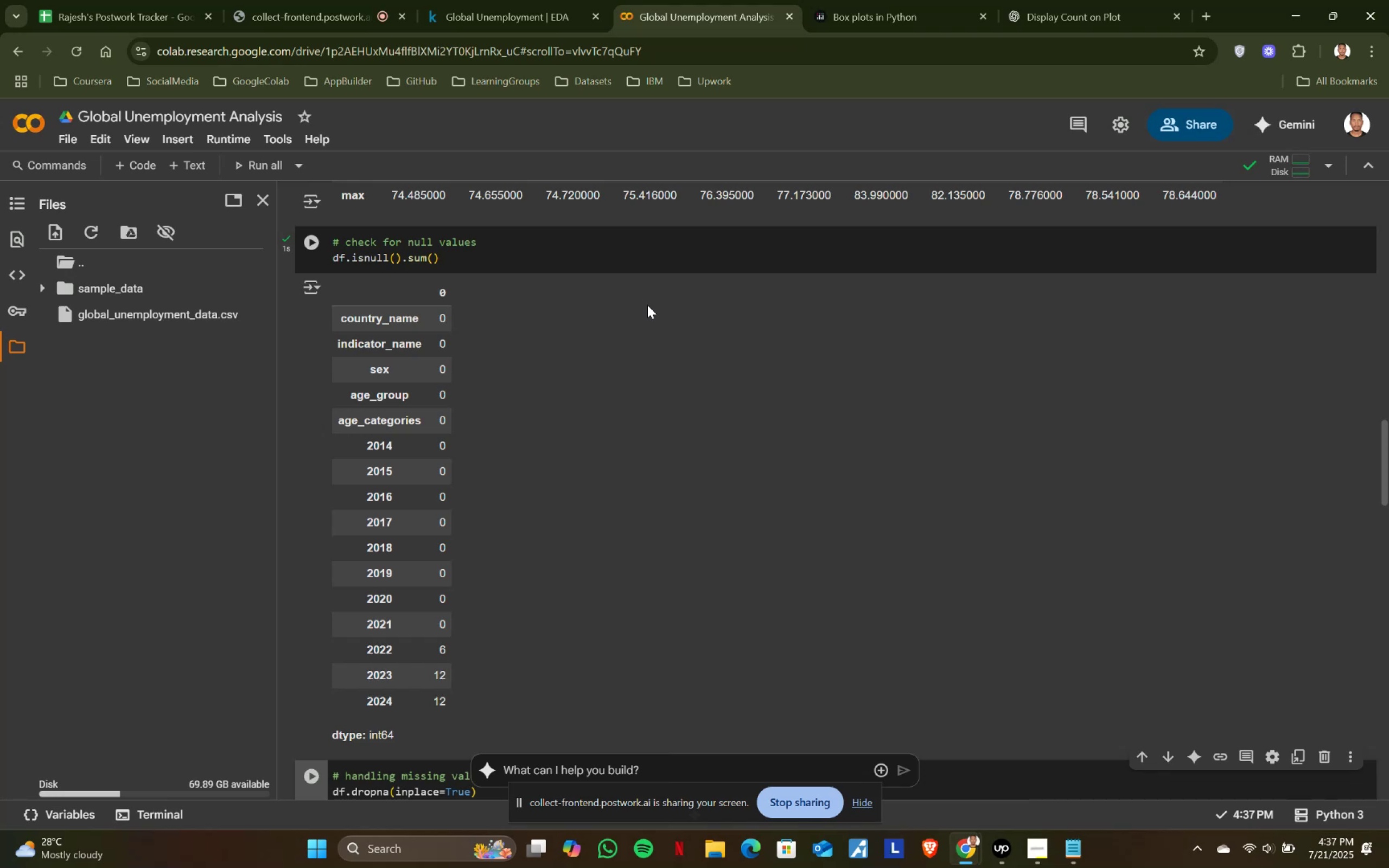 
key(Shift+Enter)
 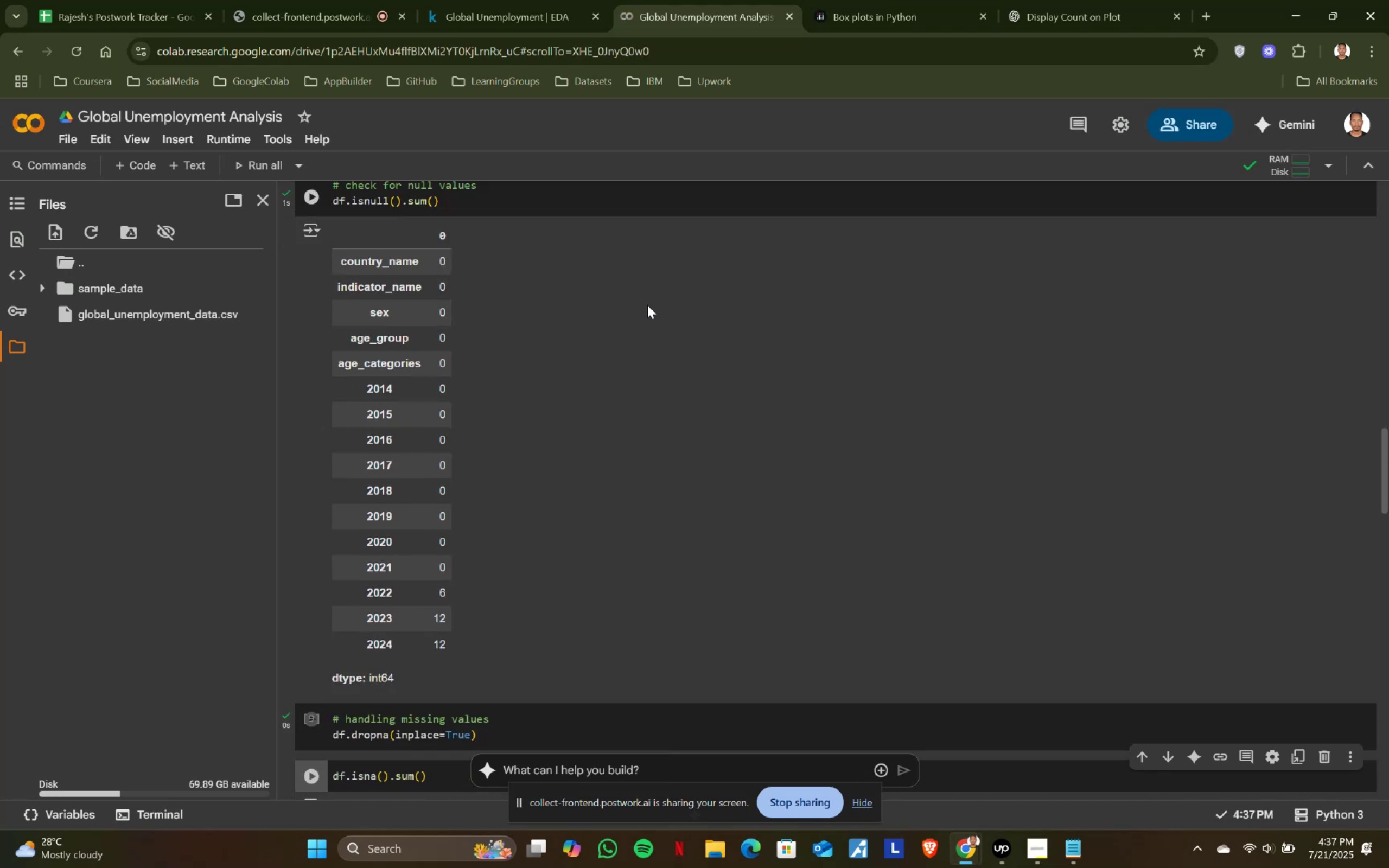 
key(Shift+ShiftRight)
 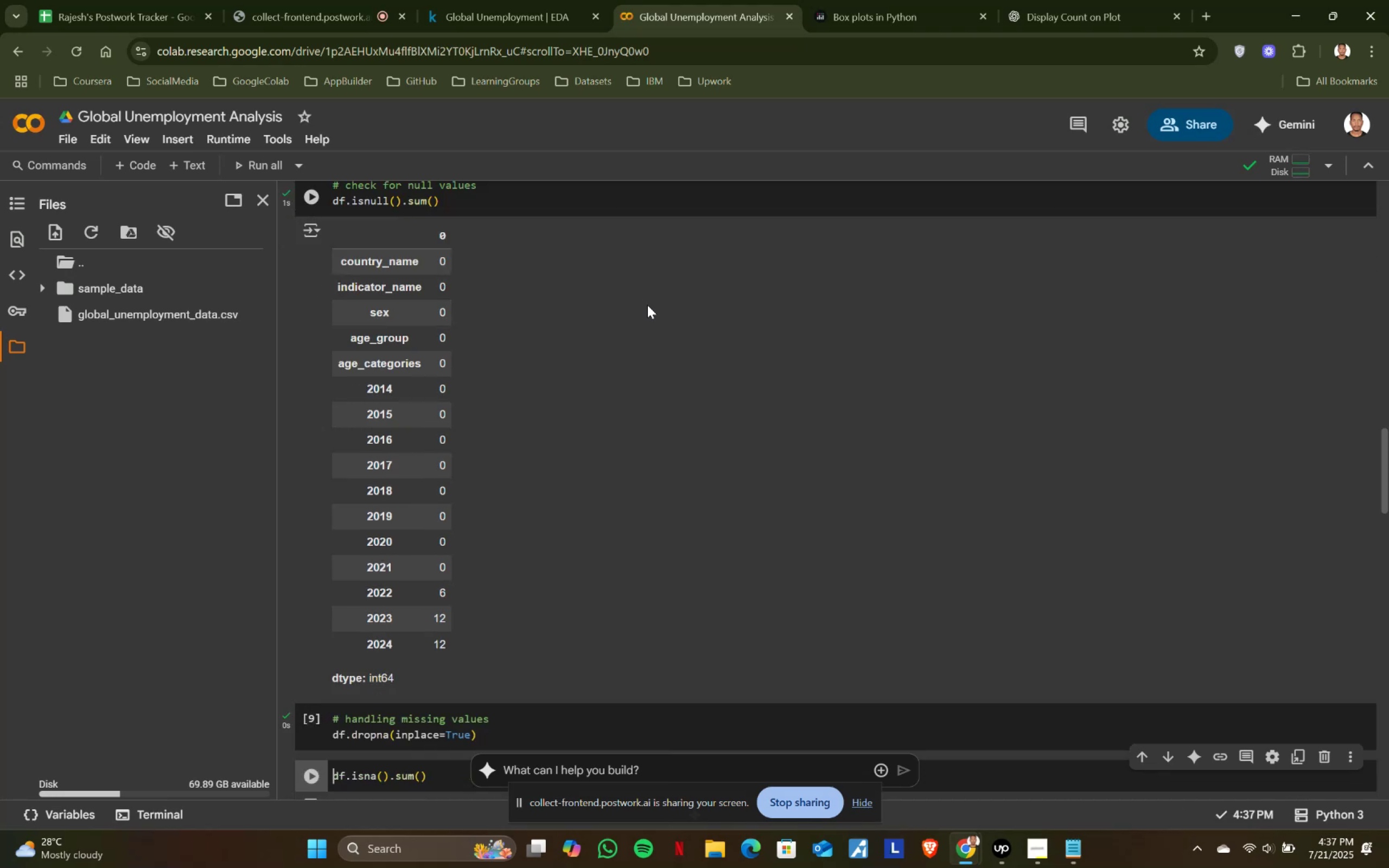 
key(Shift+Enter)
 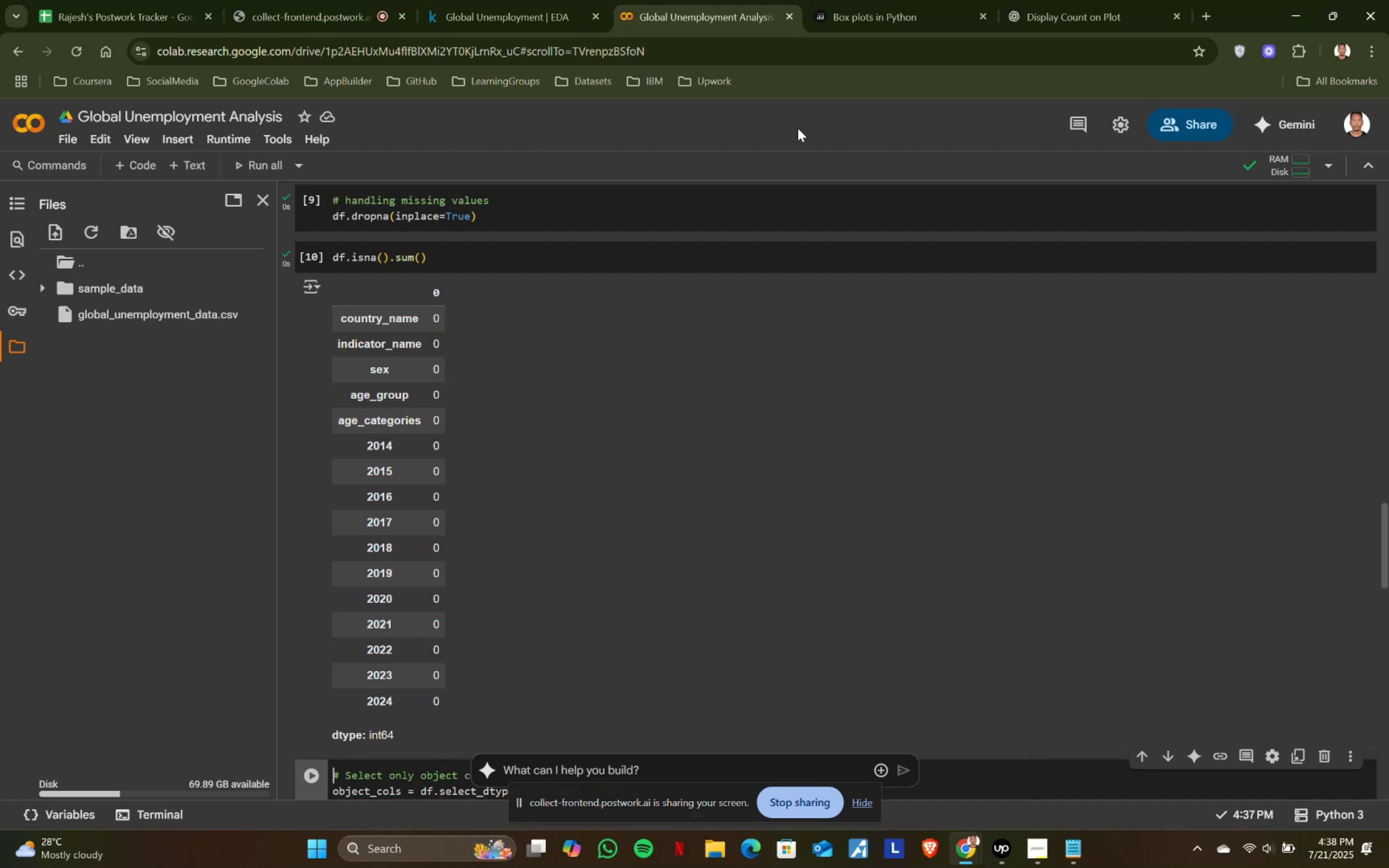 
wait(25.38)
 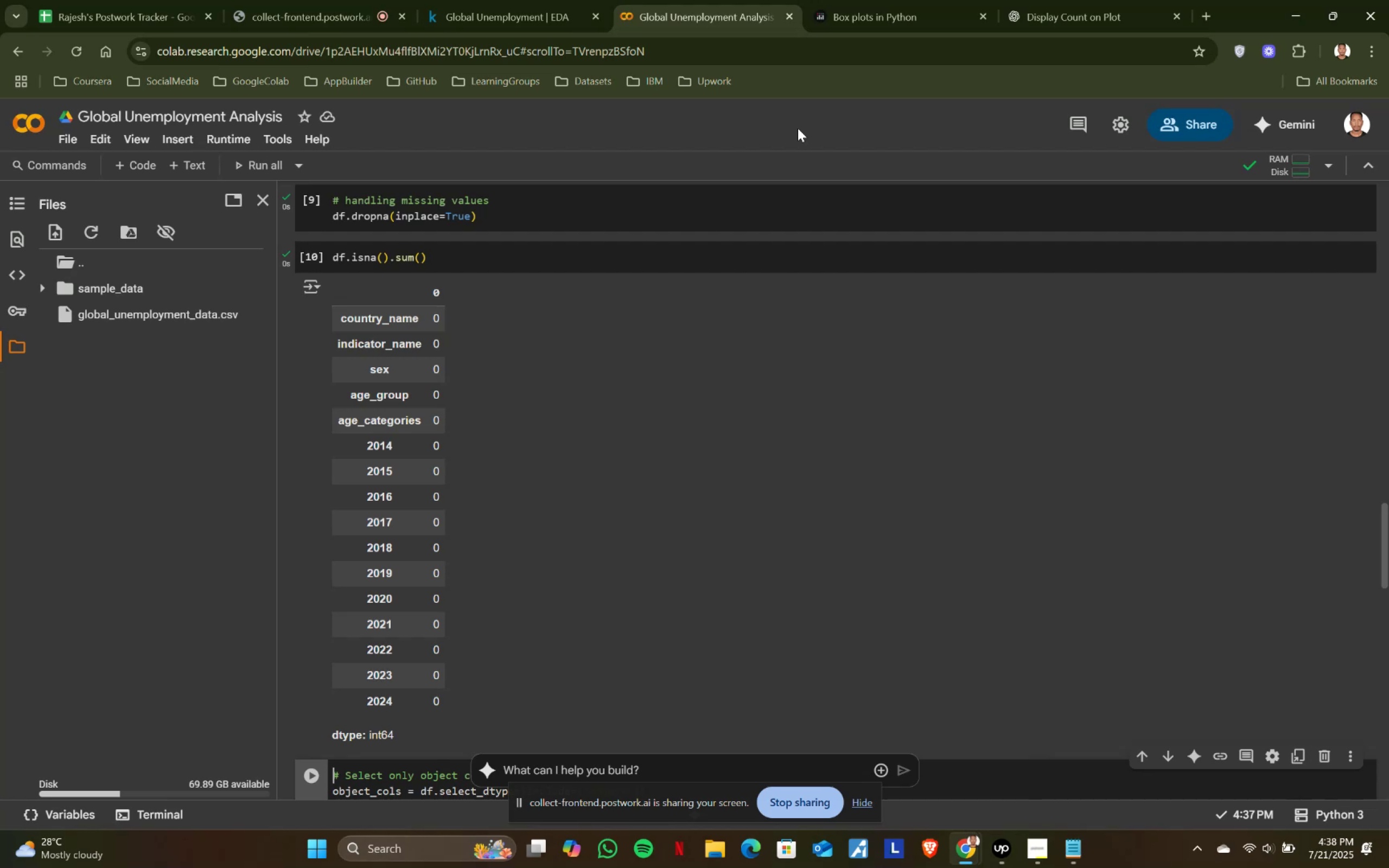 
scroll: coordinate [412, 318], scroll_direction: down, amount: 3.0
 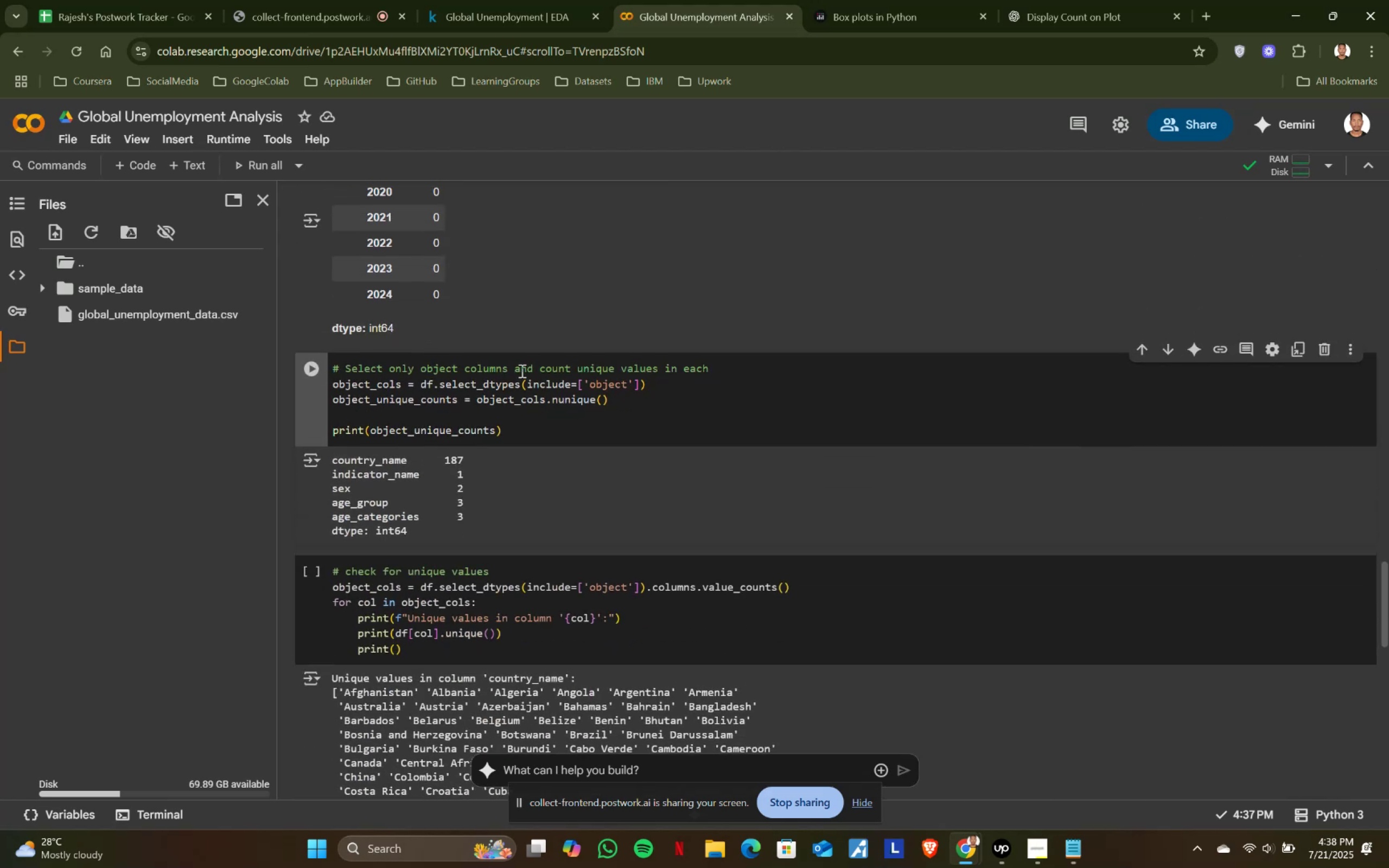 
key(Shift+ShiftRight)
 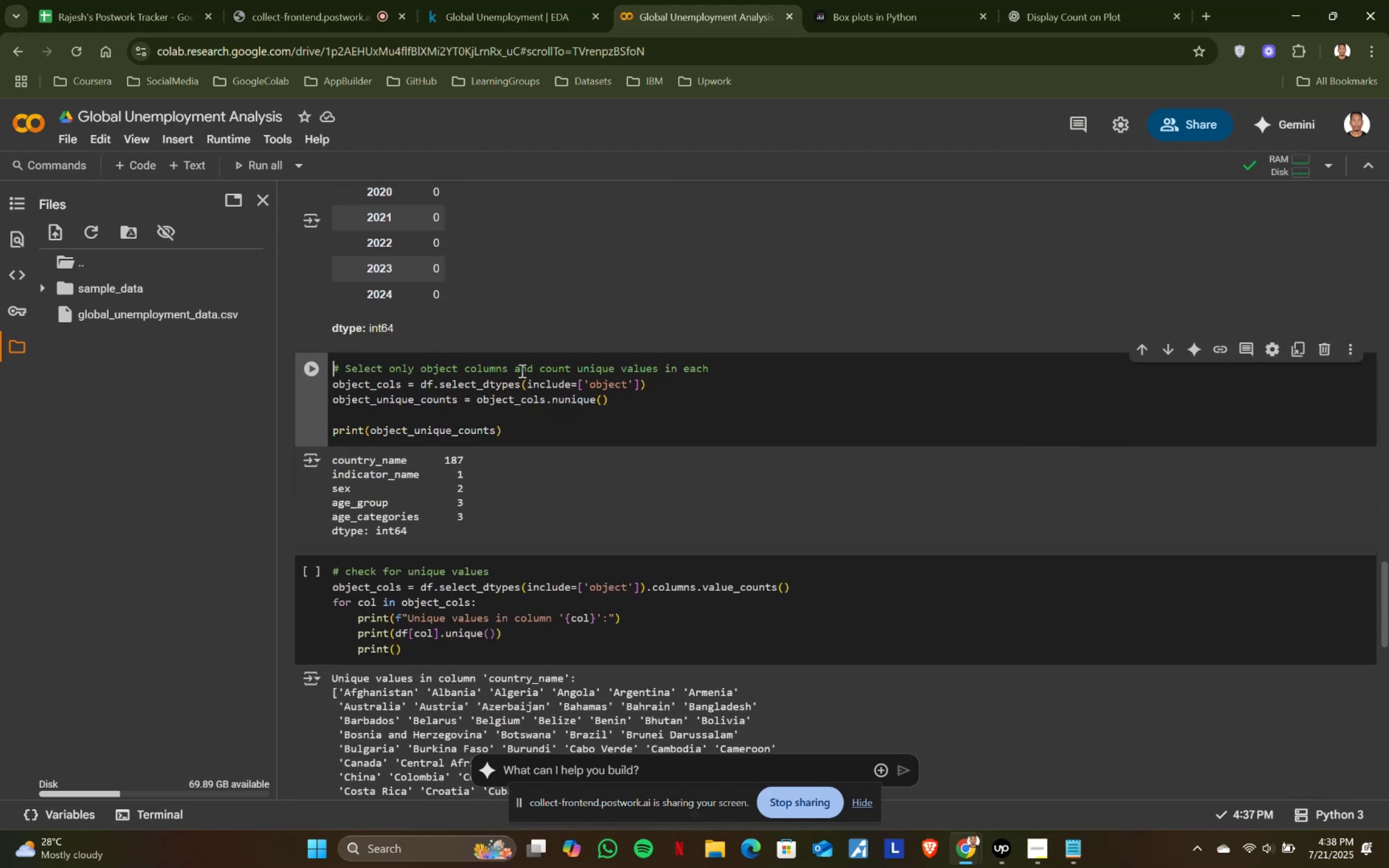 
key(Shift+Enter)
 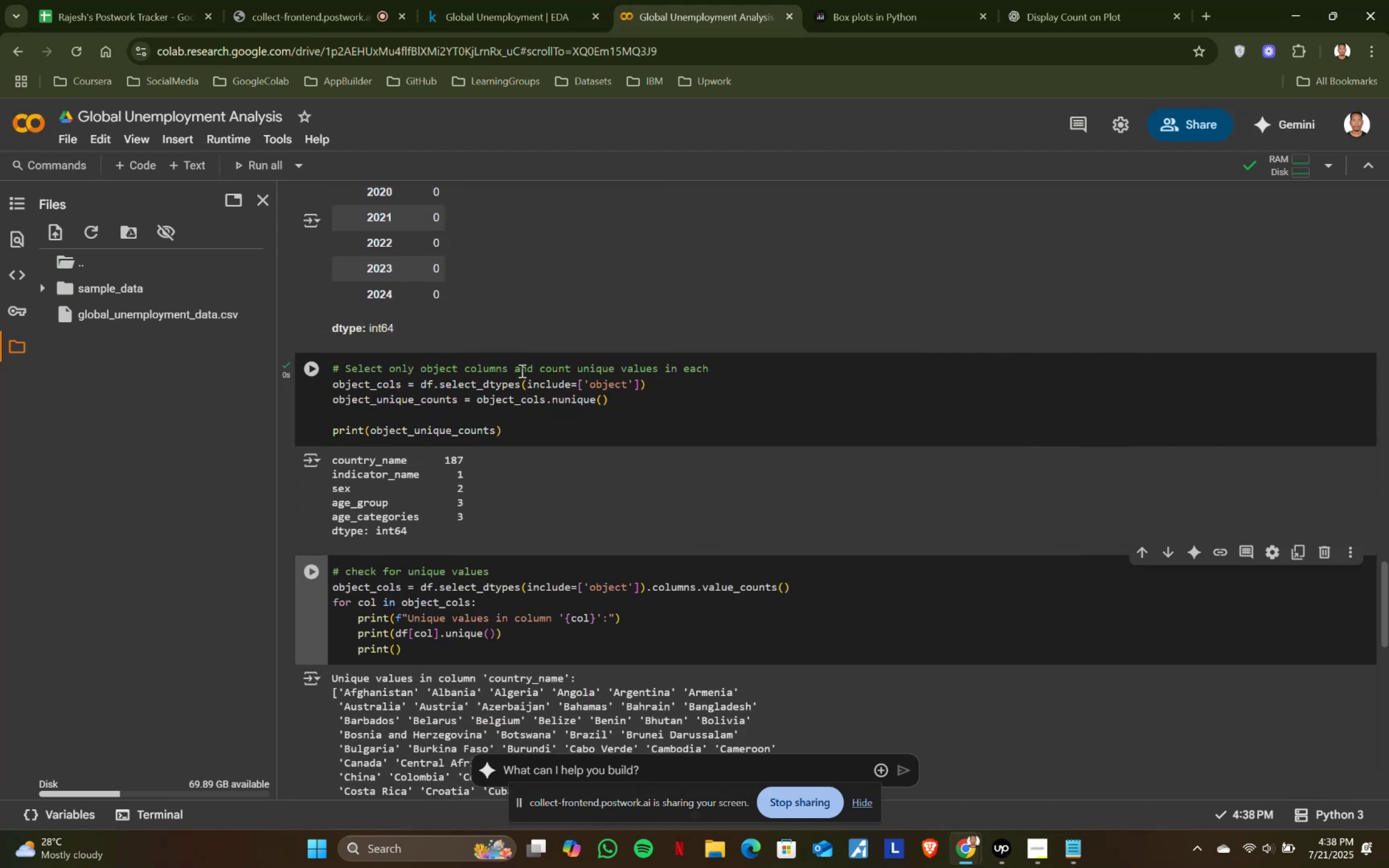 
key(Shift+ShiftRight)
 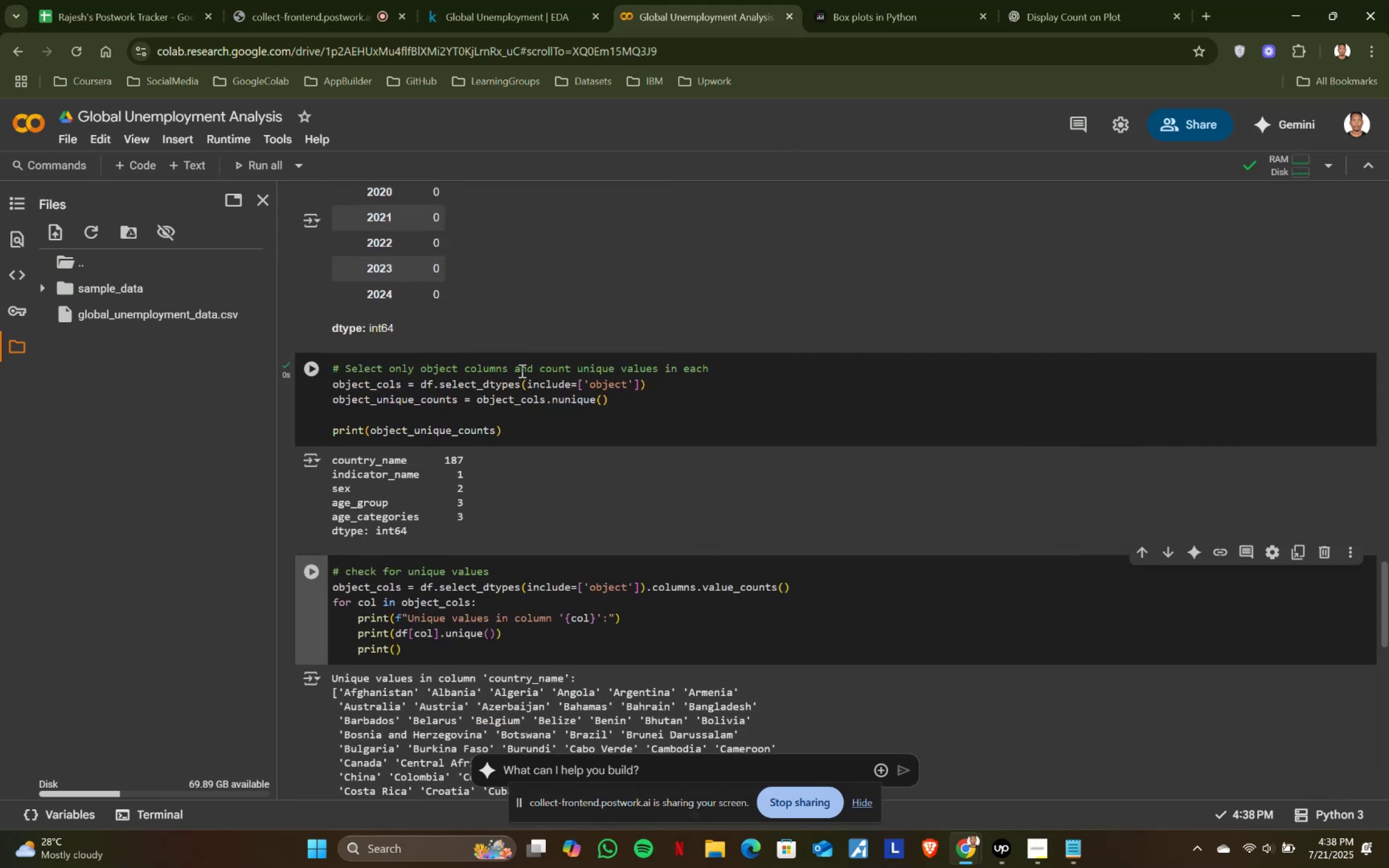 
key(Shift+Enter)
 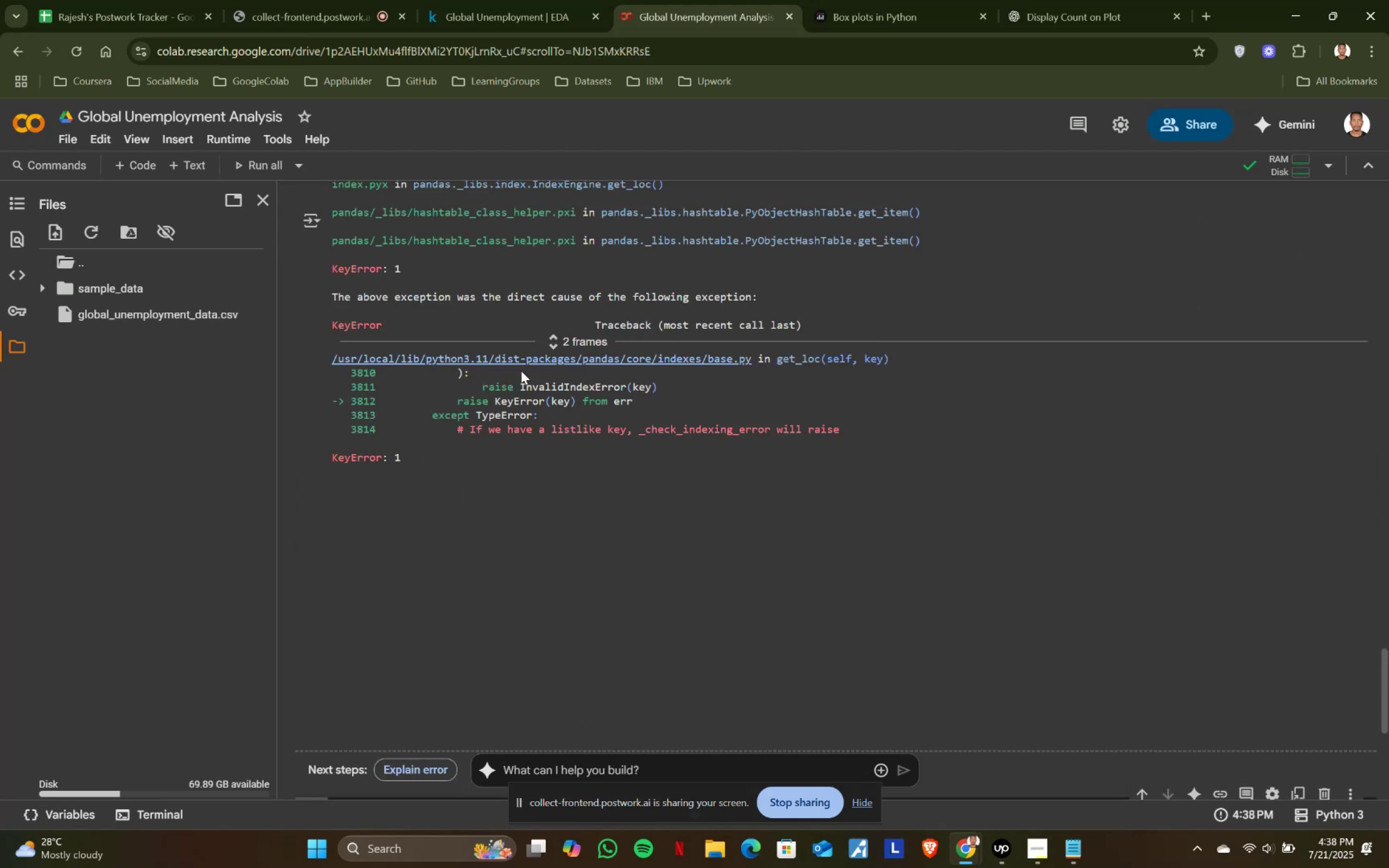 
scroll: coordinate [521, 371], scroll_direction: up, amount: 2.0
 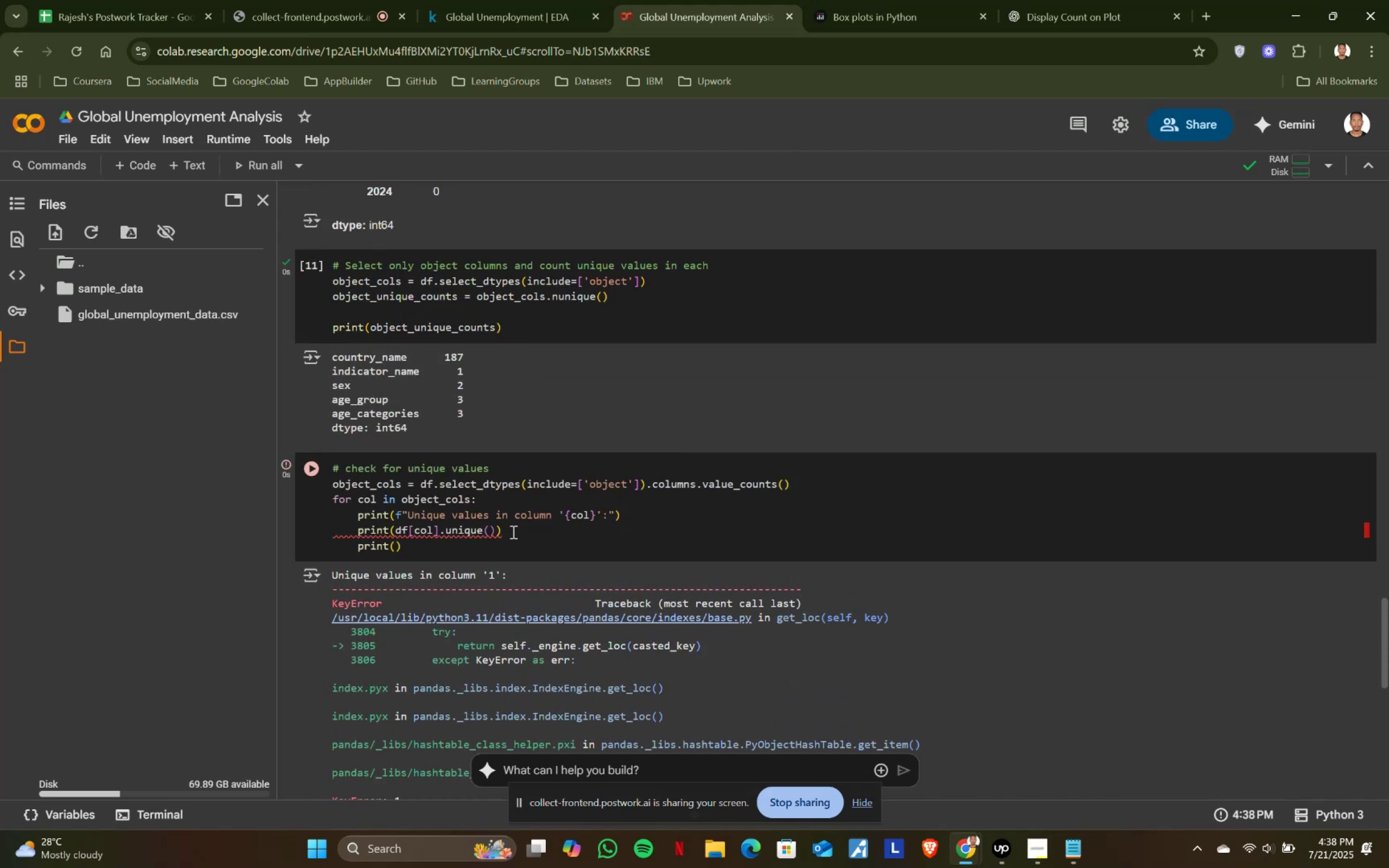 
scroll: coordinate [513, 532], scroll_direction: down, amount: 1.0
 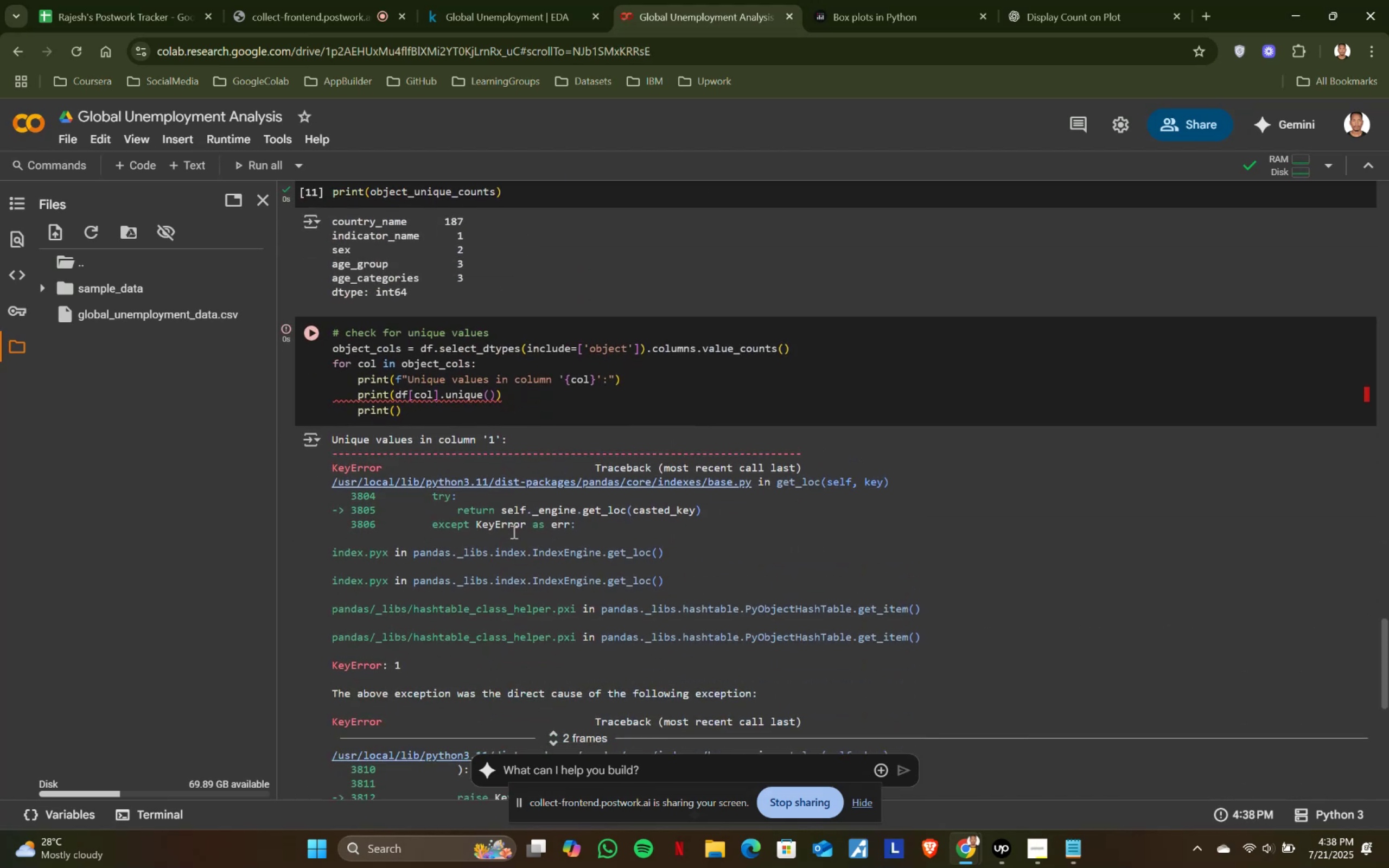 
scroll: coordinate [513, 532], scroll_direction: up, amount: 1.0
 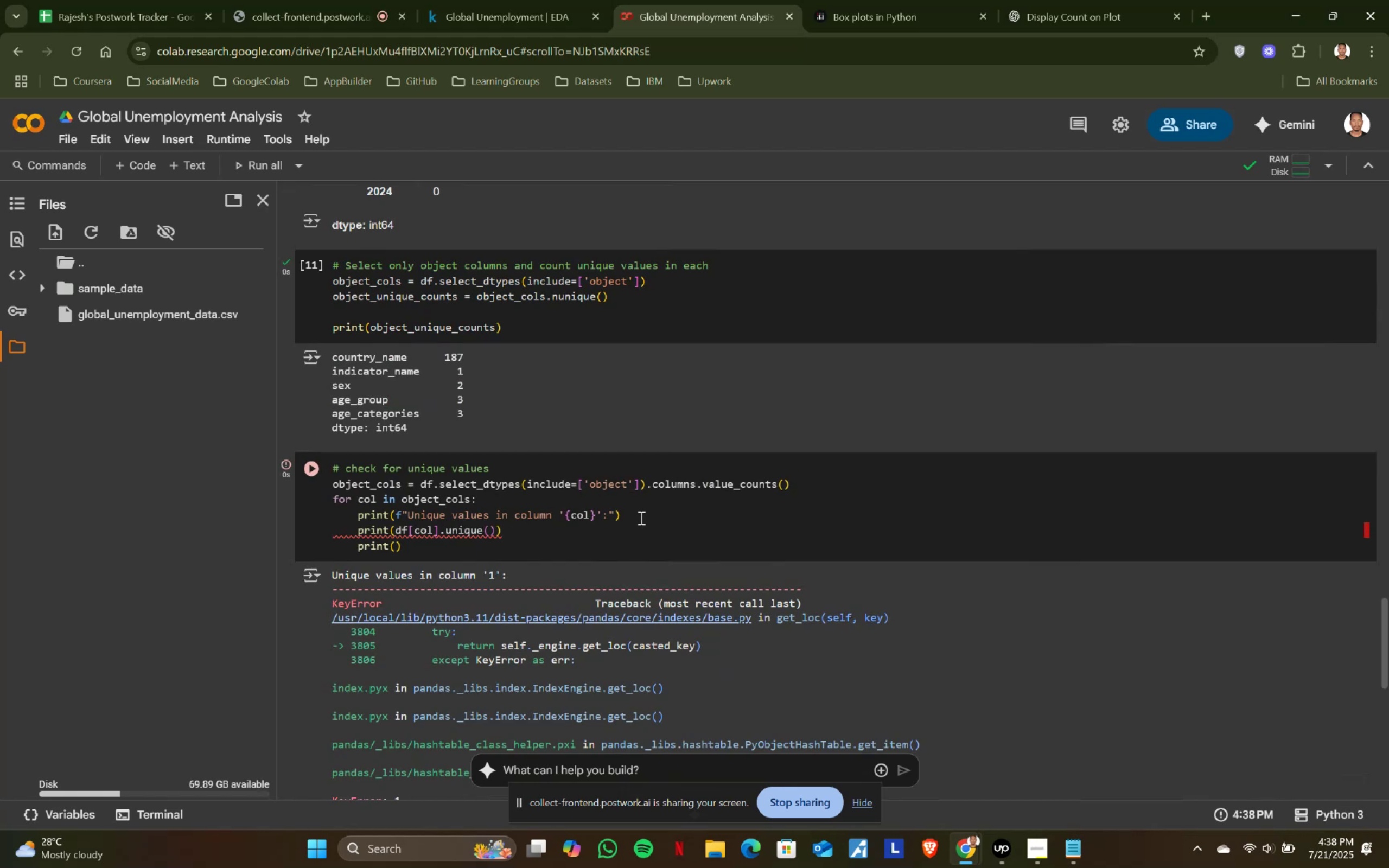 
wait(5.07)
 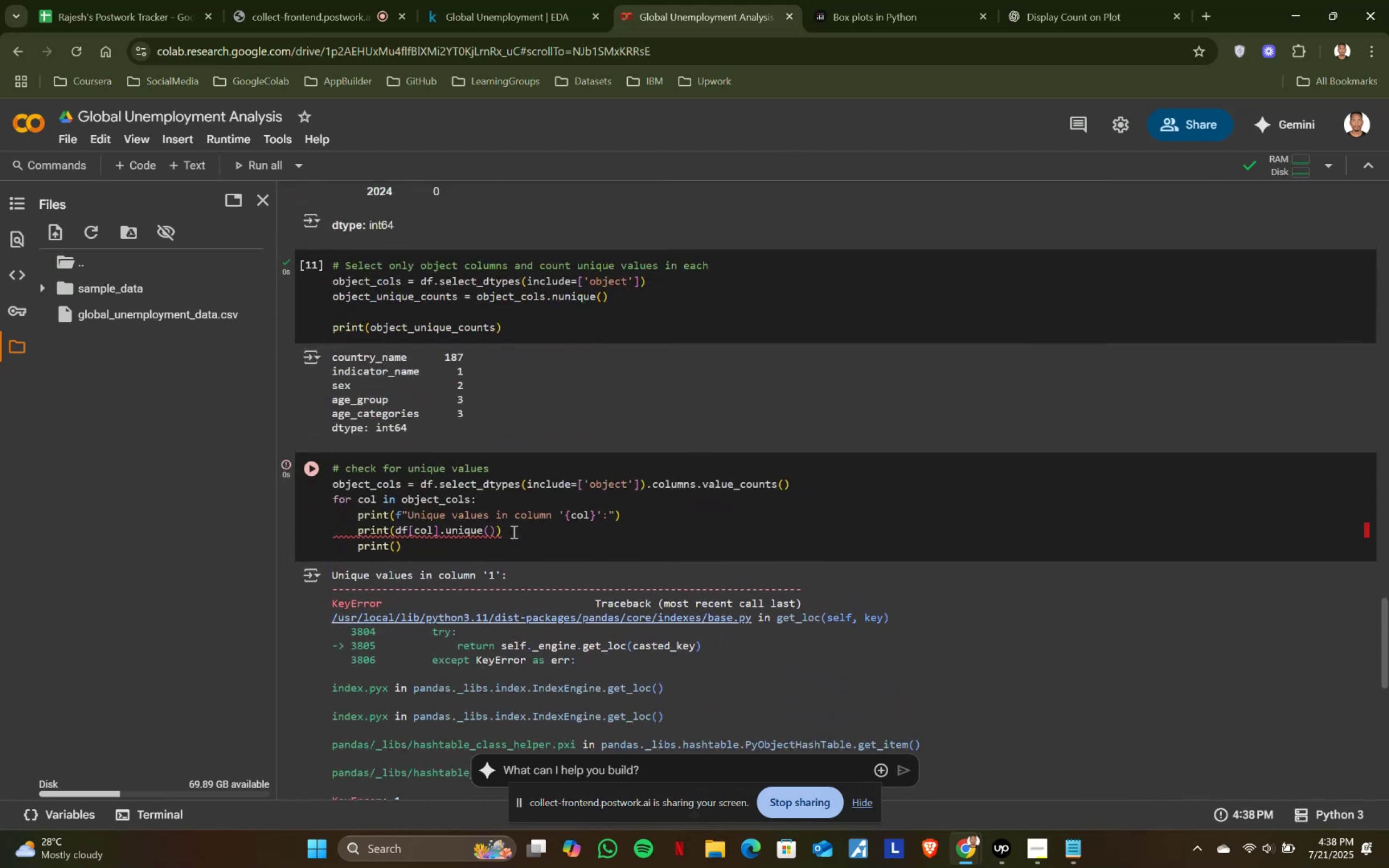 
left_click_drag(start_coordinate=[698, 480], to_coordinate=[844, 488])
 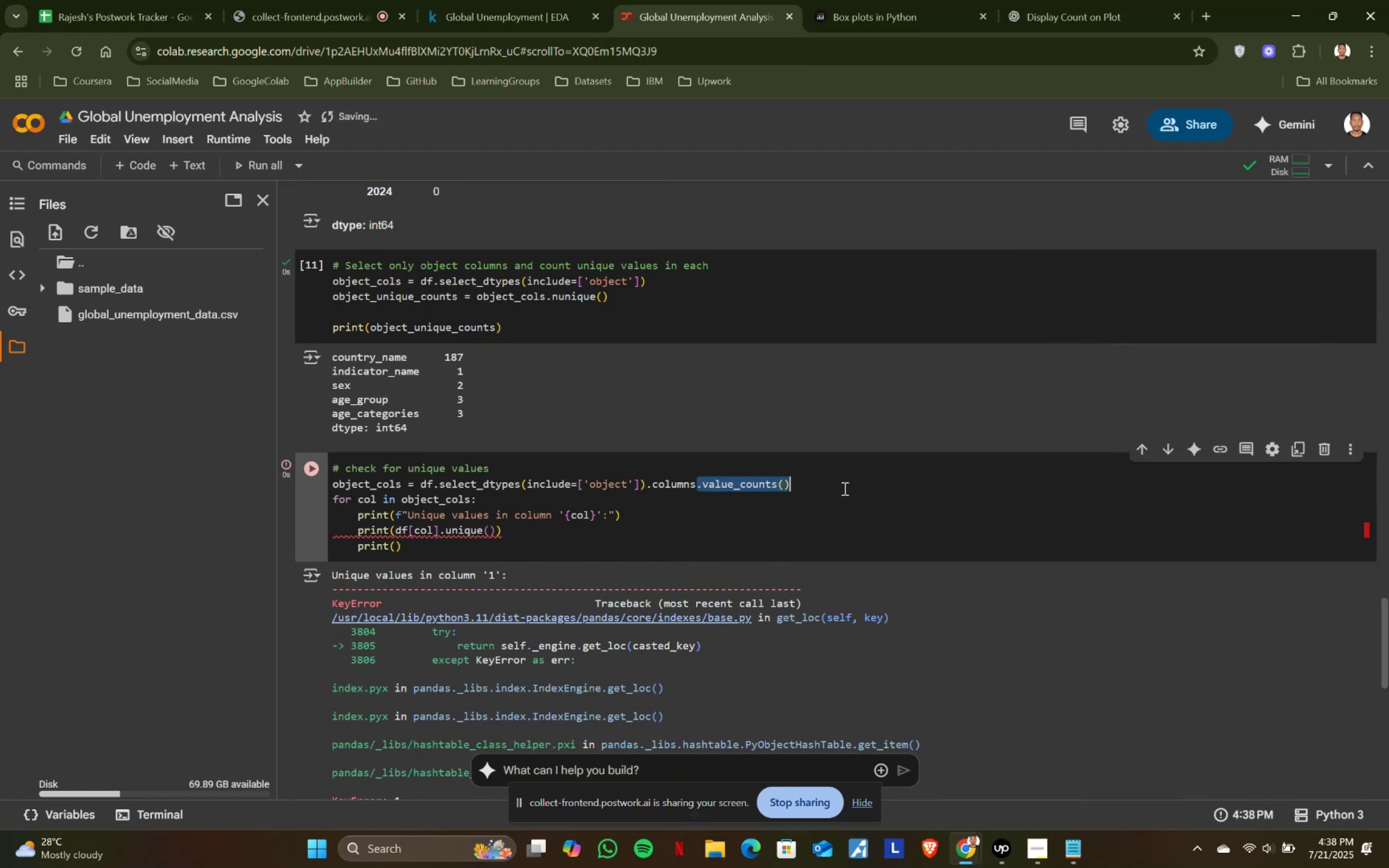 
key(Backspace)
 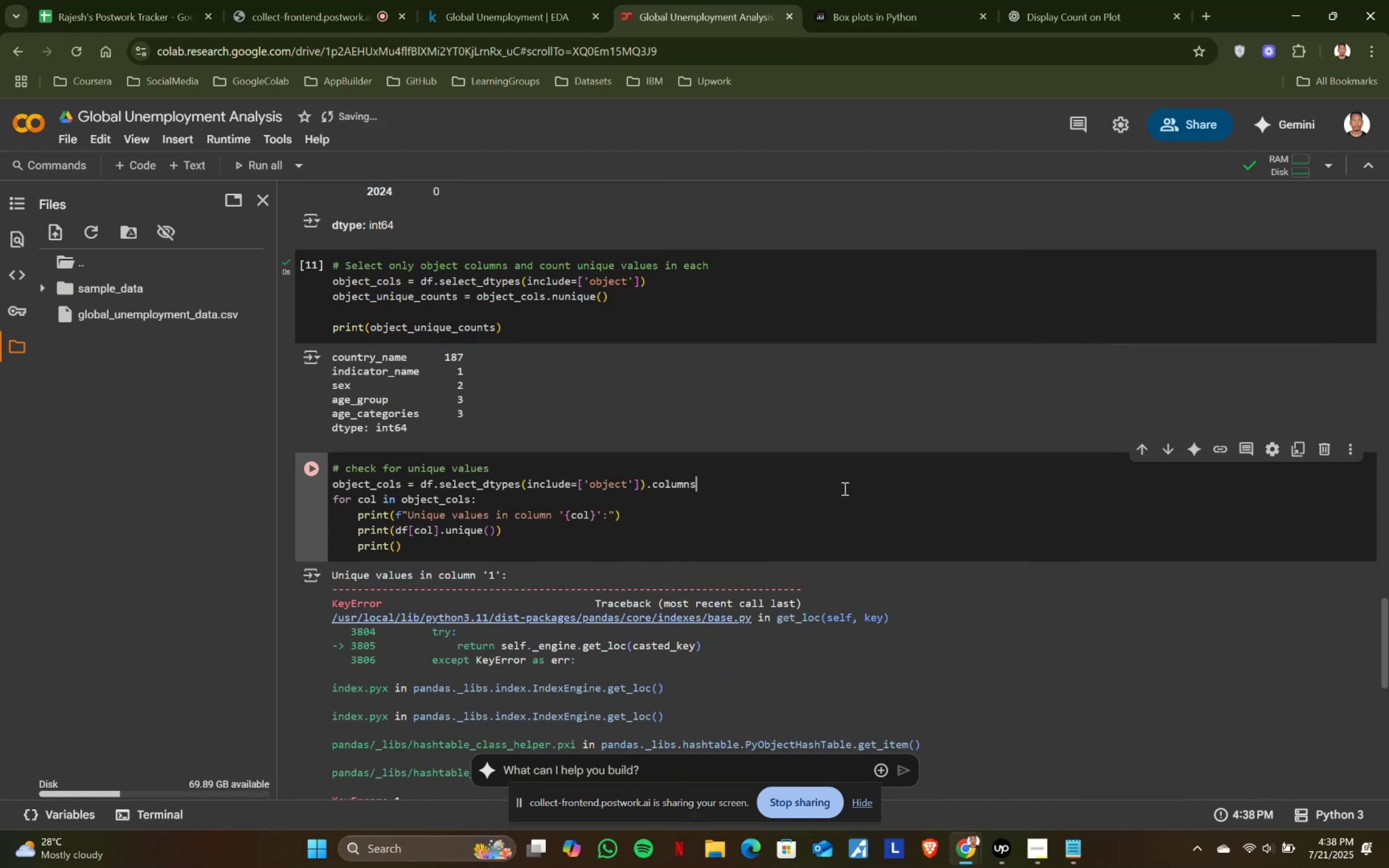 
key(Shift+ShiftRight)
 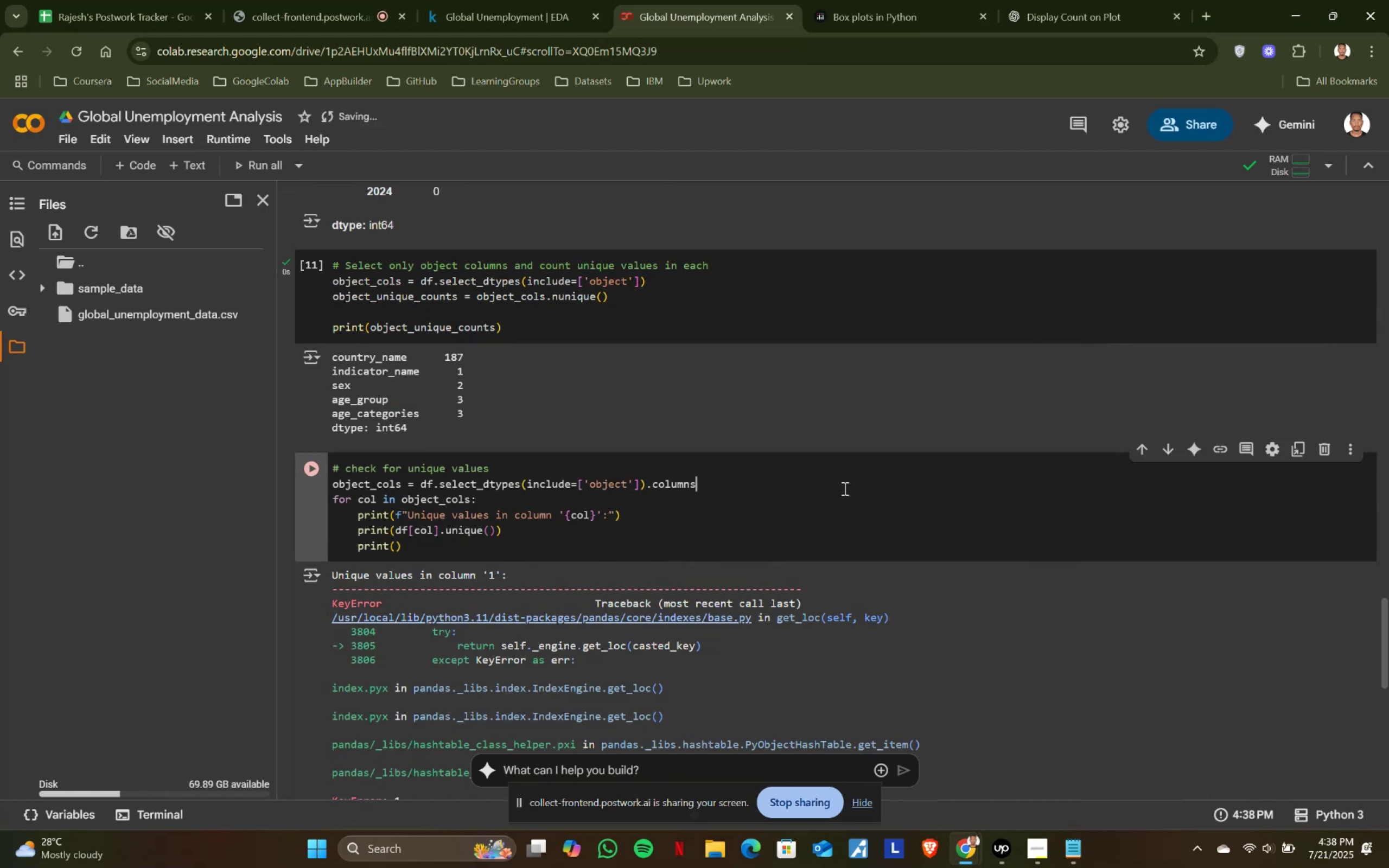 
key(Shift+Enter)
 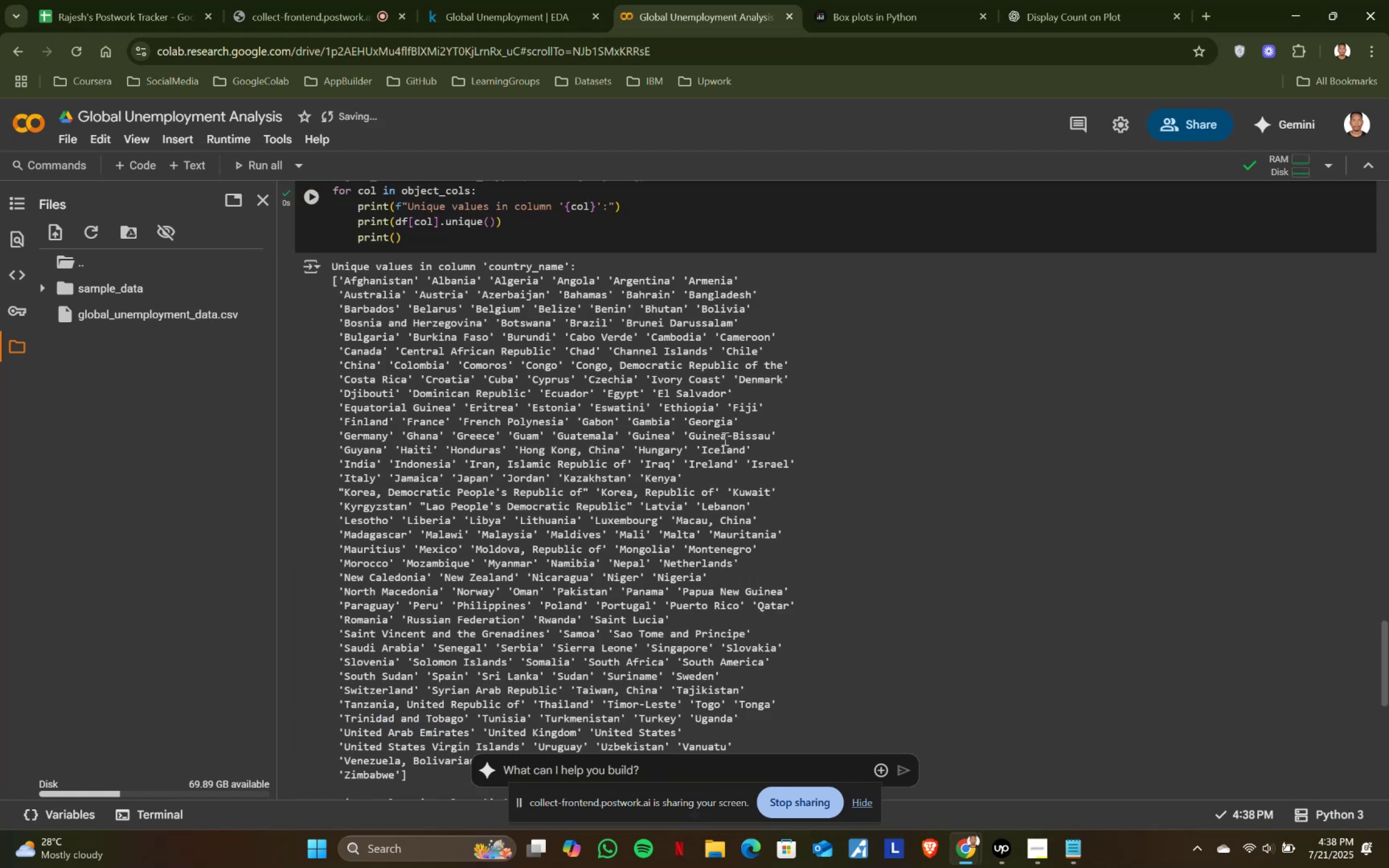 
scroll: coordinate [637, 283], scroll_direction: down, amount: 4.0
 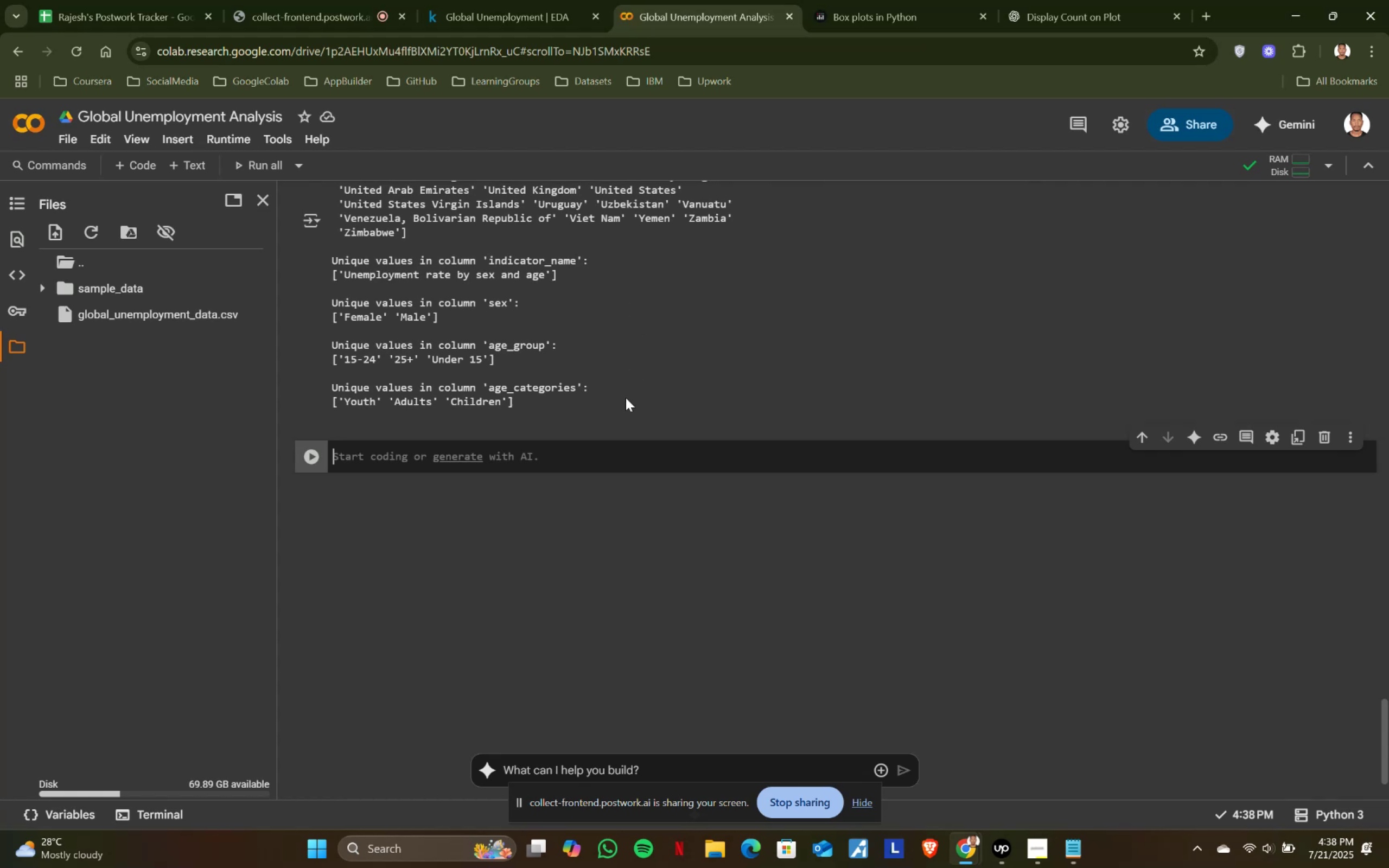 
scroll: coordinate [489, 456], scroll_direction: up, amount: 5.0
 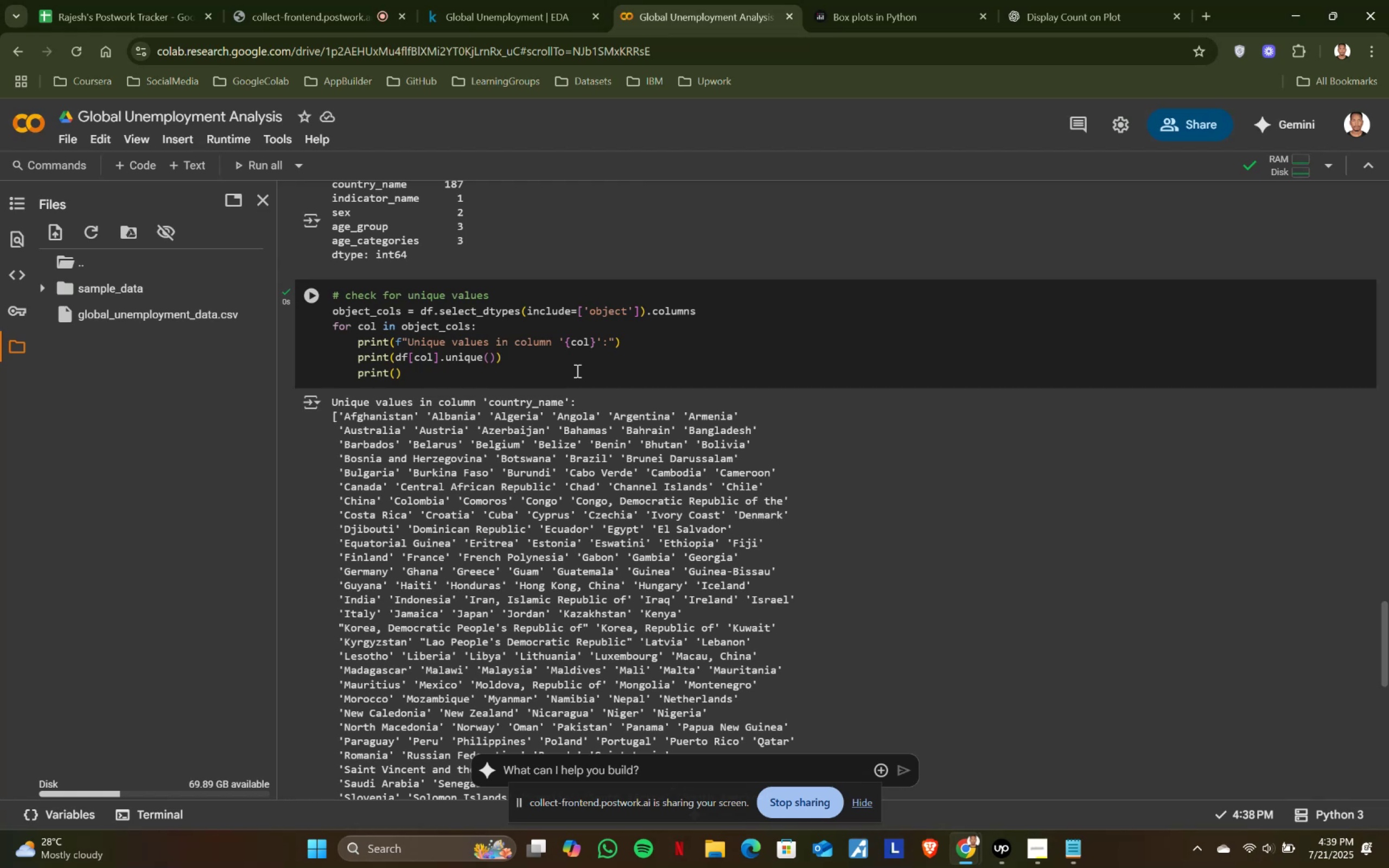 
wait(24.88)
 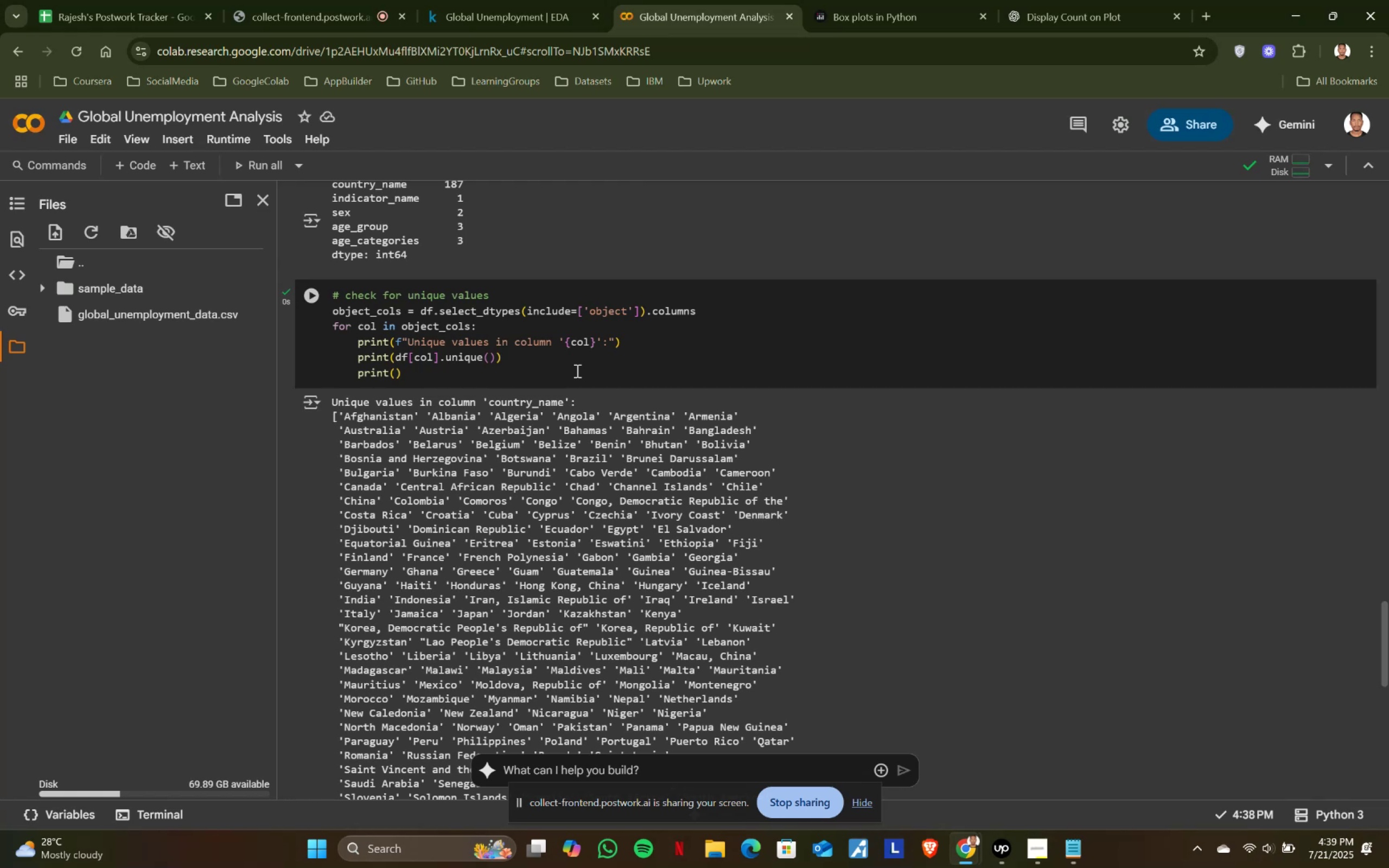 
scroll: coordinate [606, 413], scroll_direction: down, amount: 2.0
 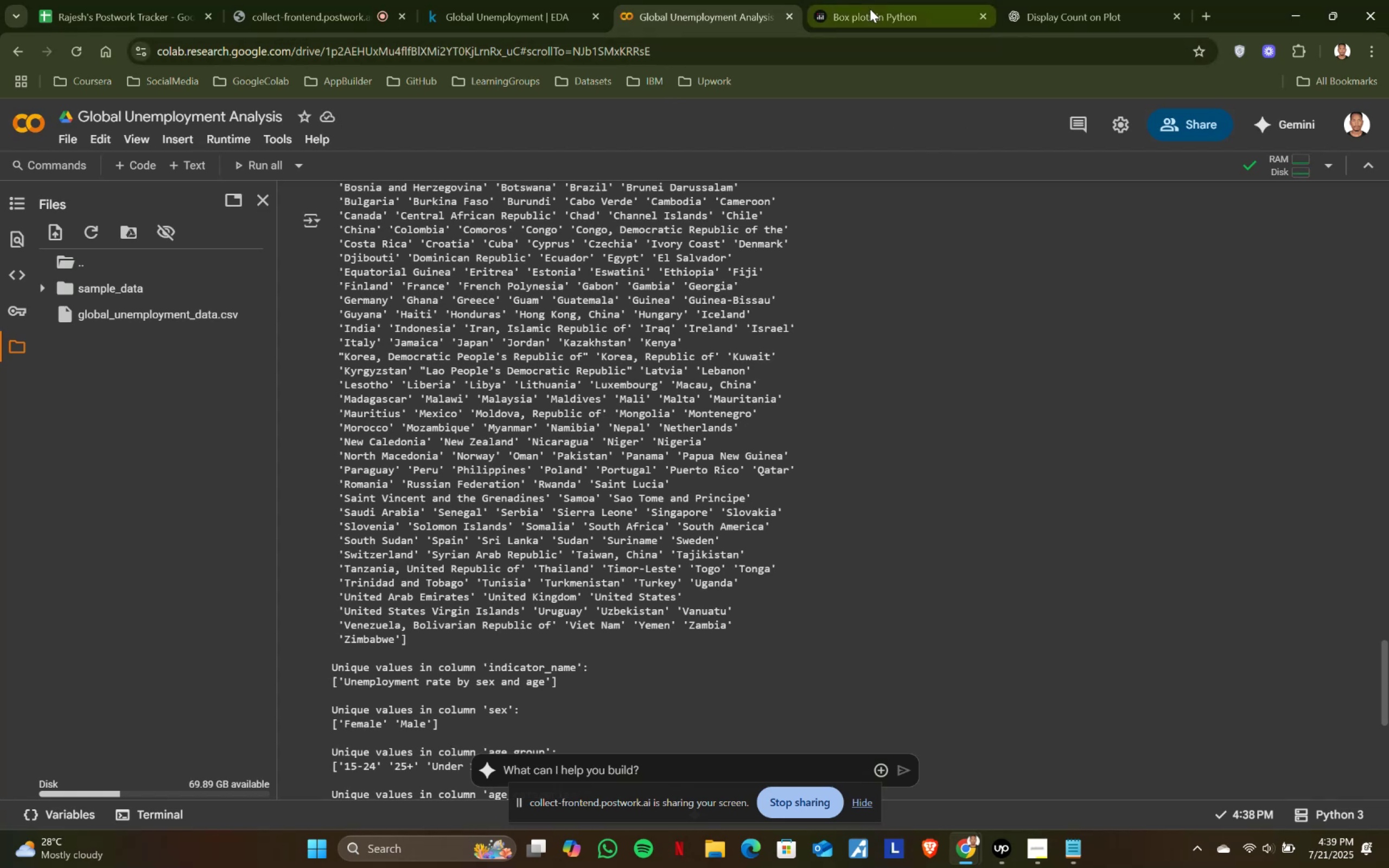 
left_click([481, 7])
 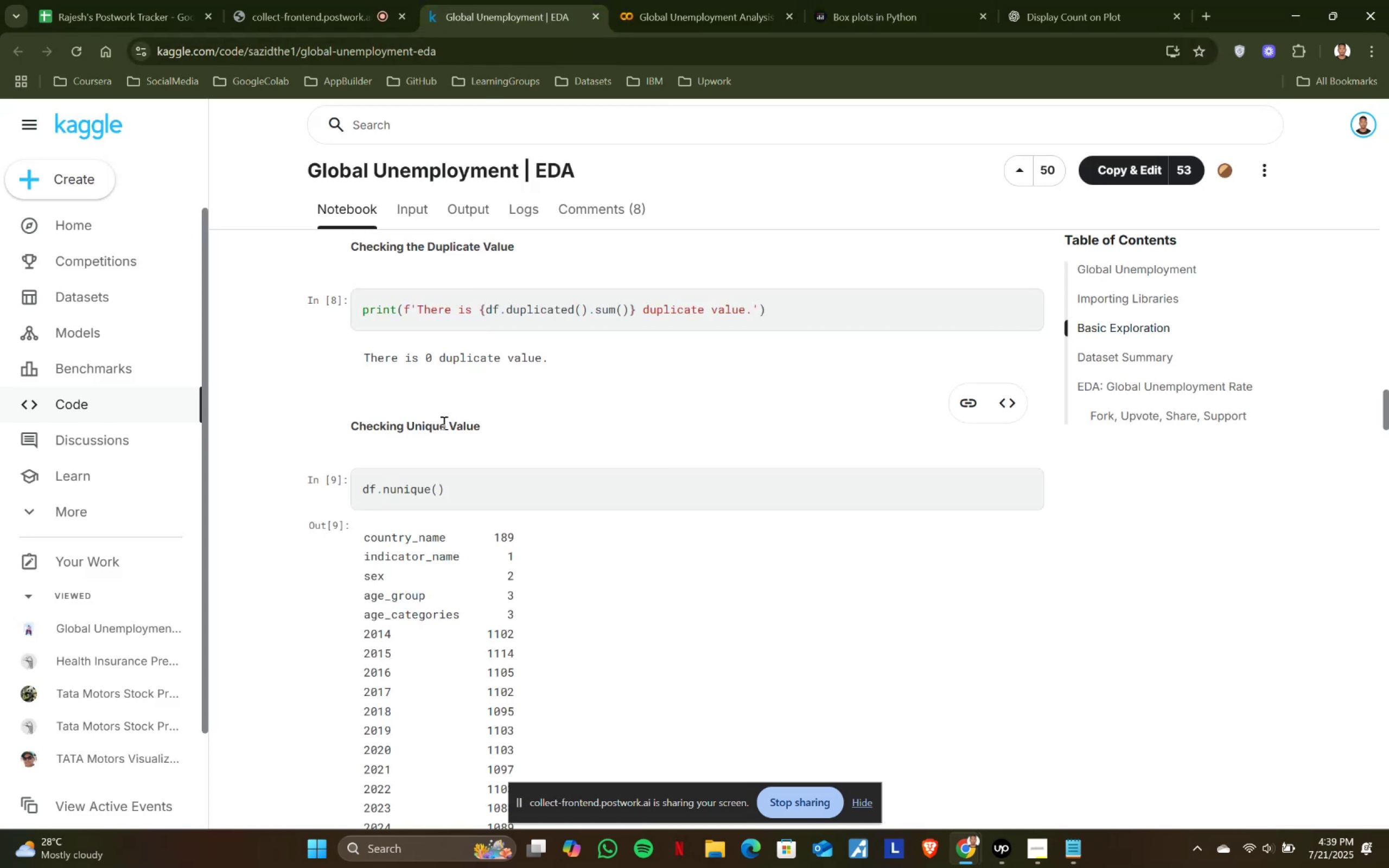 
left_click([730, 0])
 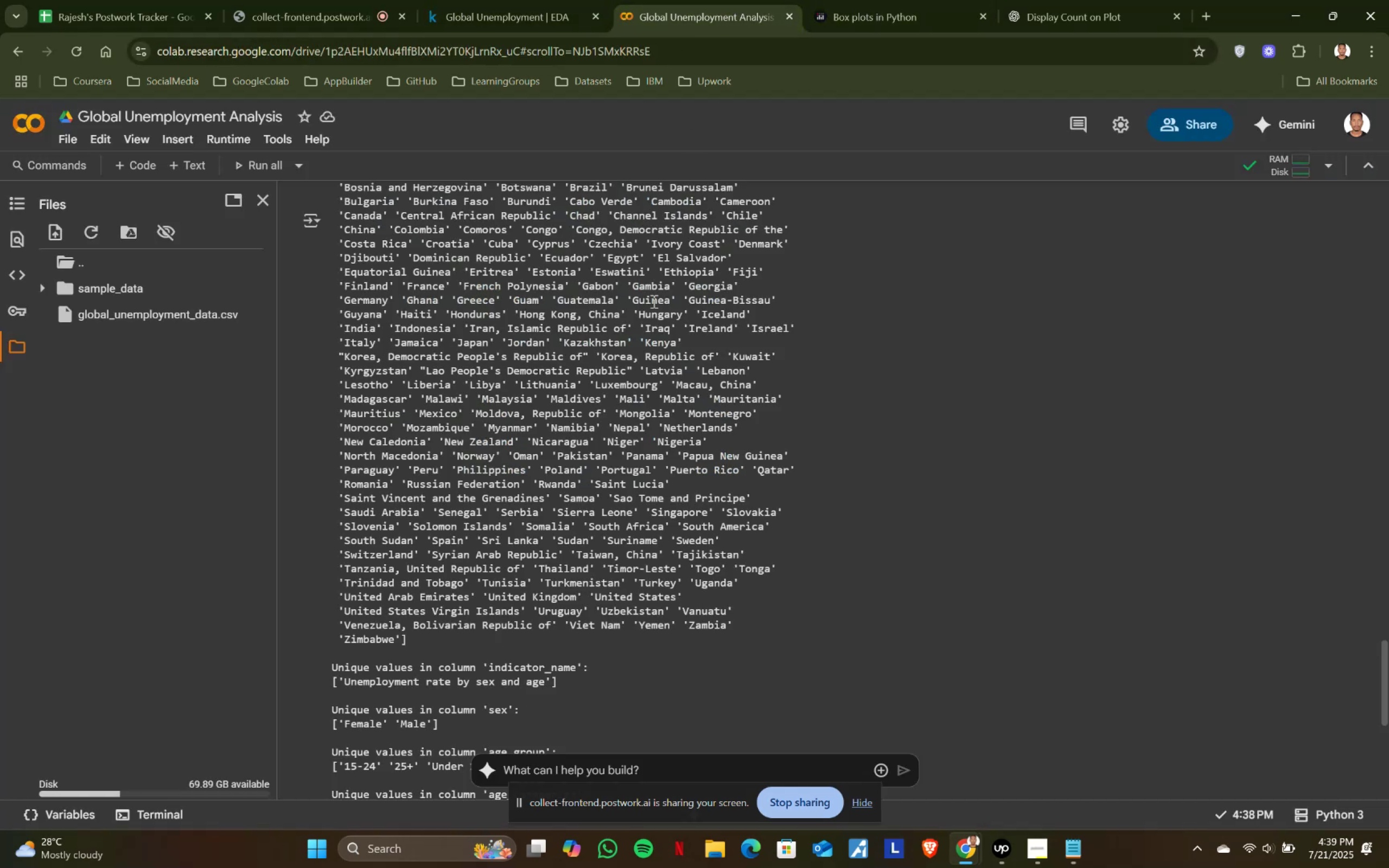 
scroll: coordinate [643, 390], scroll_direction: down, amount: 3.0
 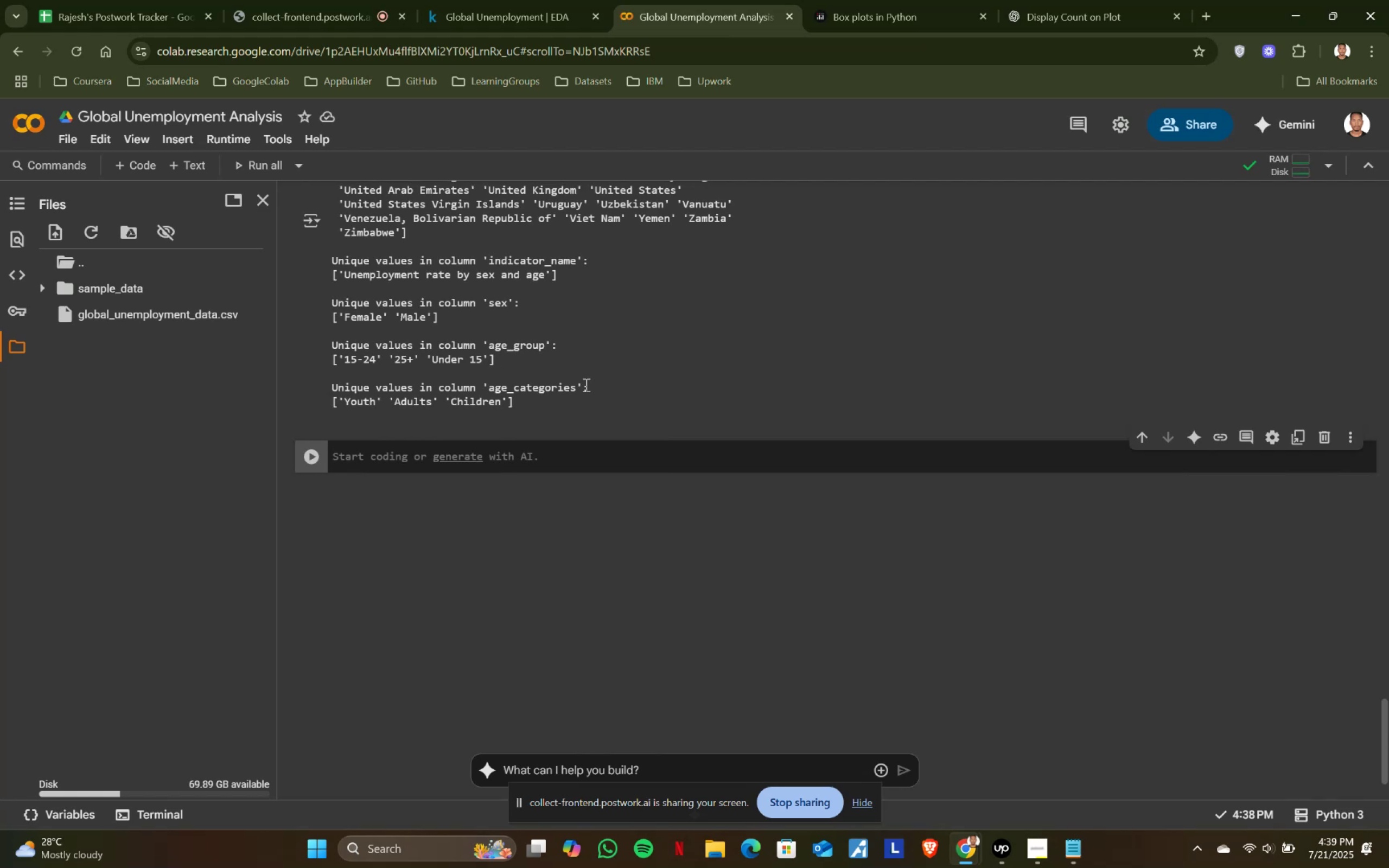 
wait(26.09)
 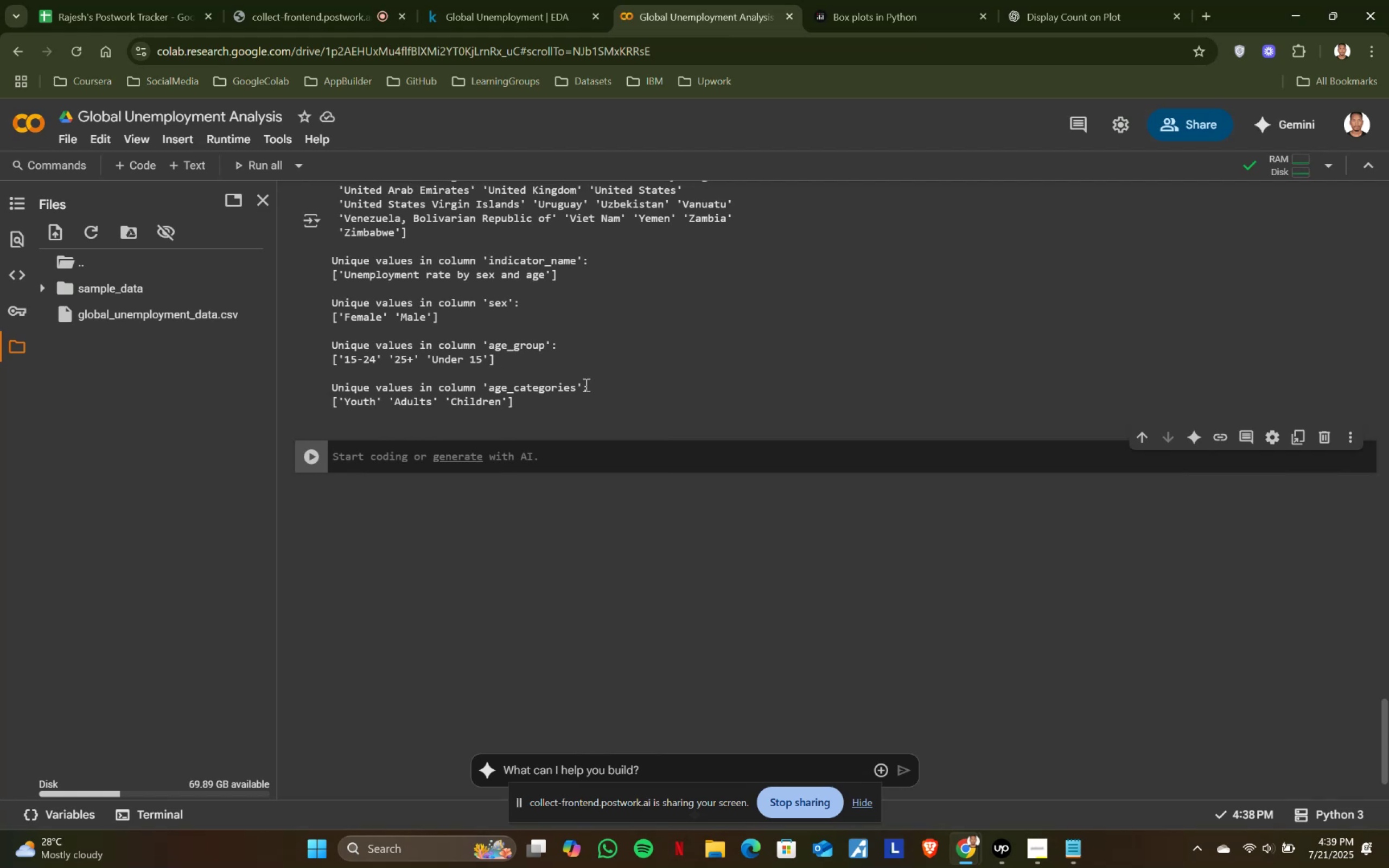 
scroll: coordinate [481, 400], scroll_direction: up, amount: 6.0
 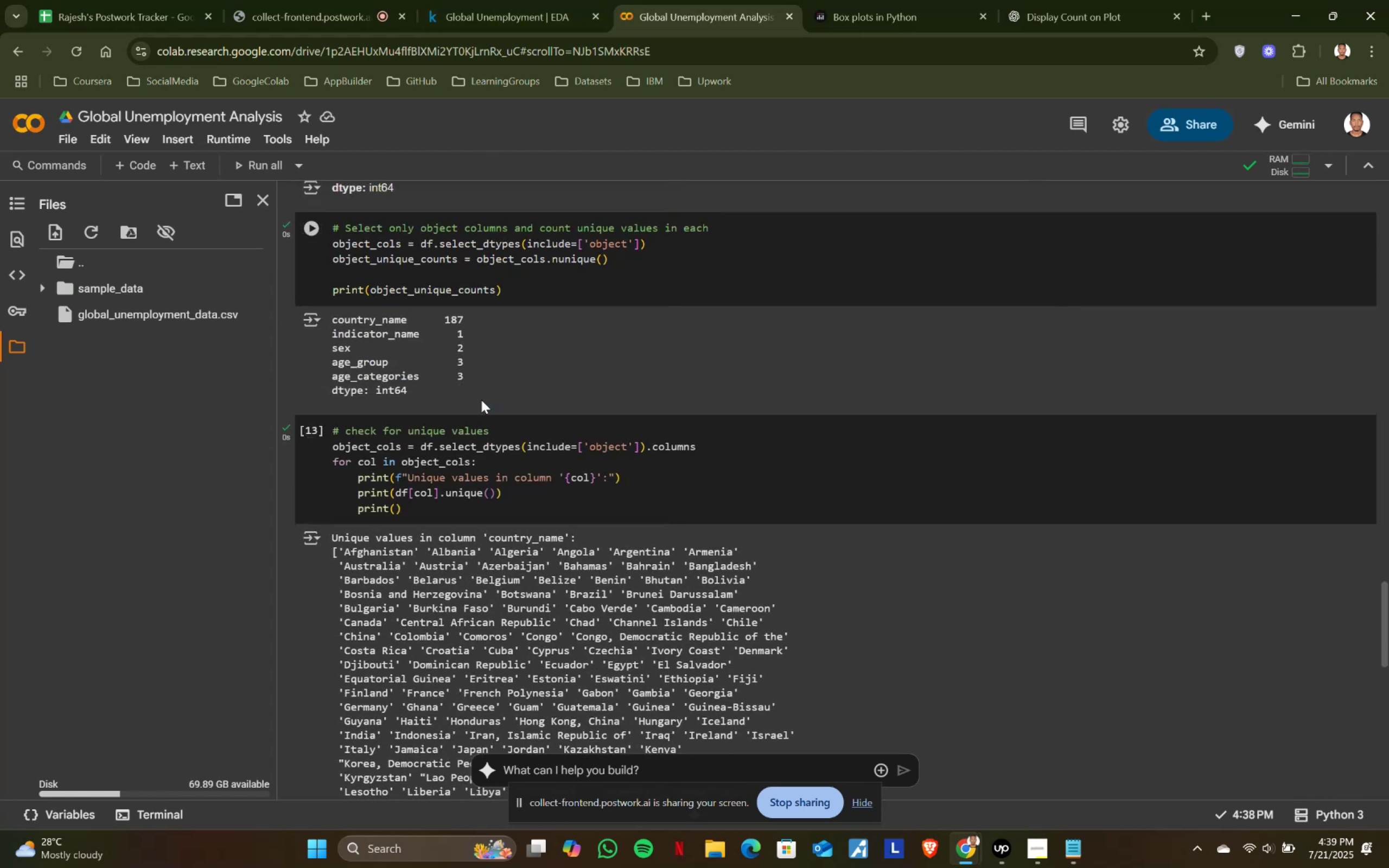 
scroll: coordinate [481, 400], scroll_direction: down, amount: 4.0
 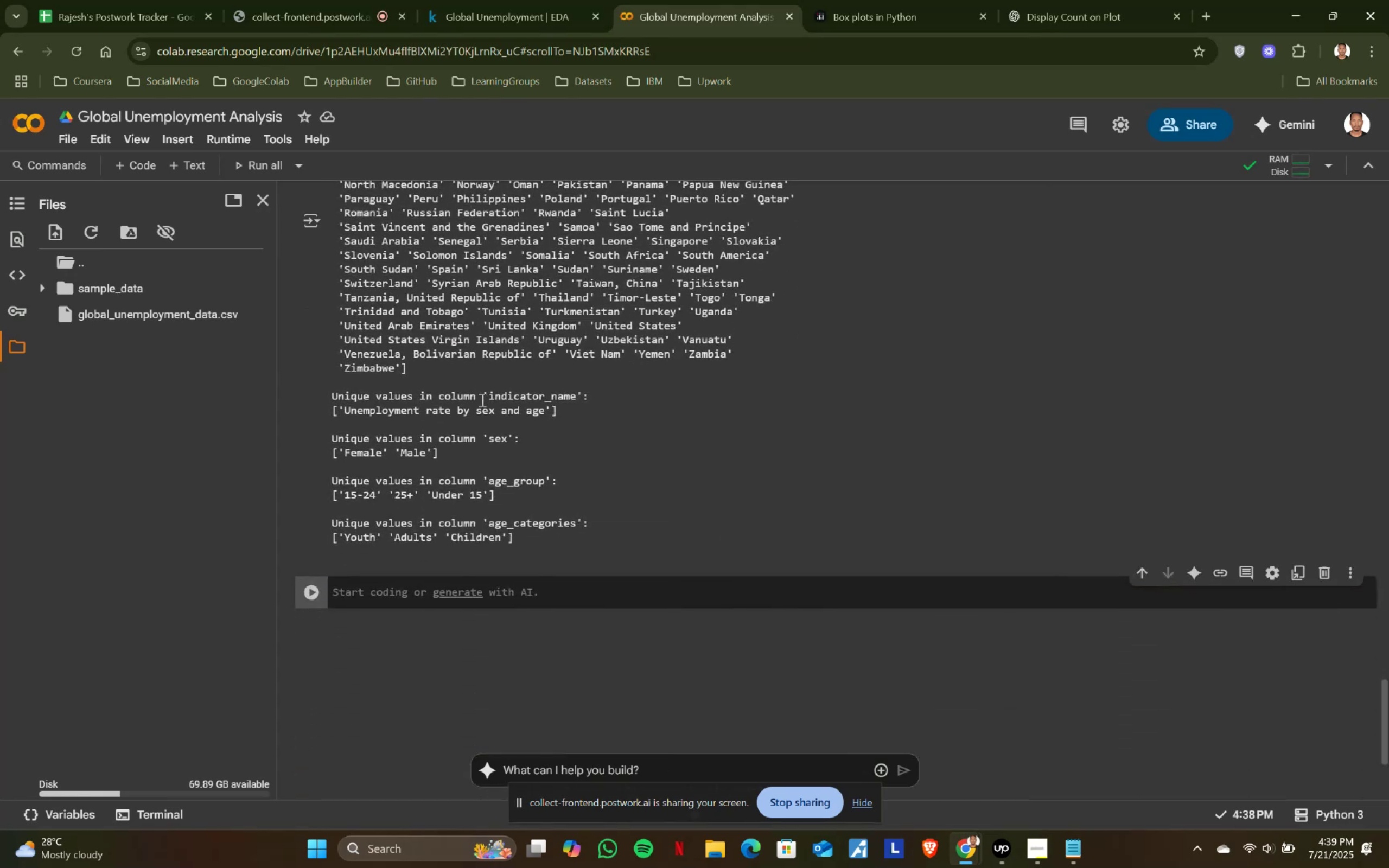 
scroll: coordinate [481, 400], scroll_direction: up, amount: 3.0
 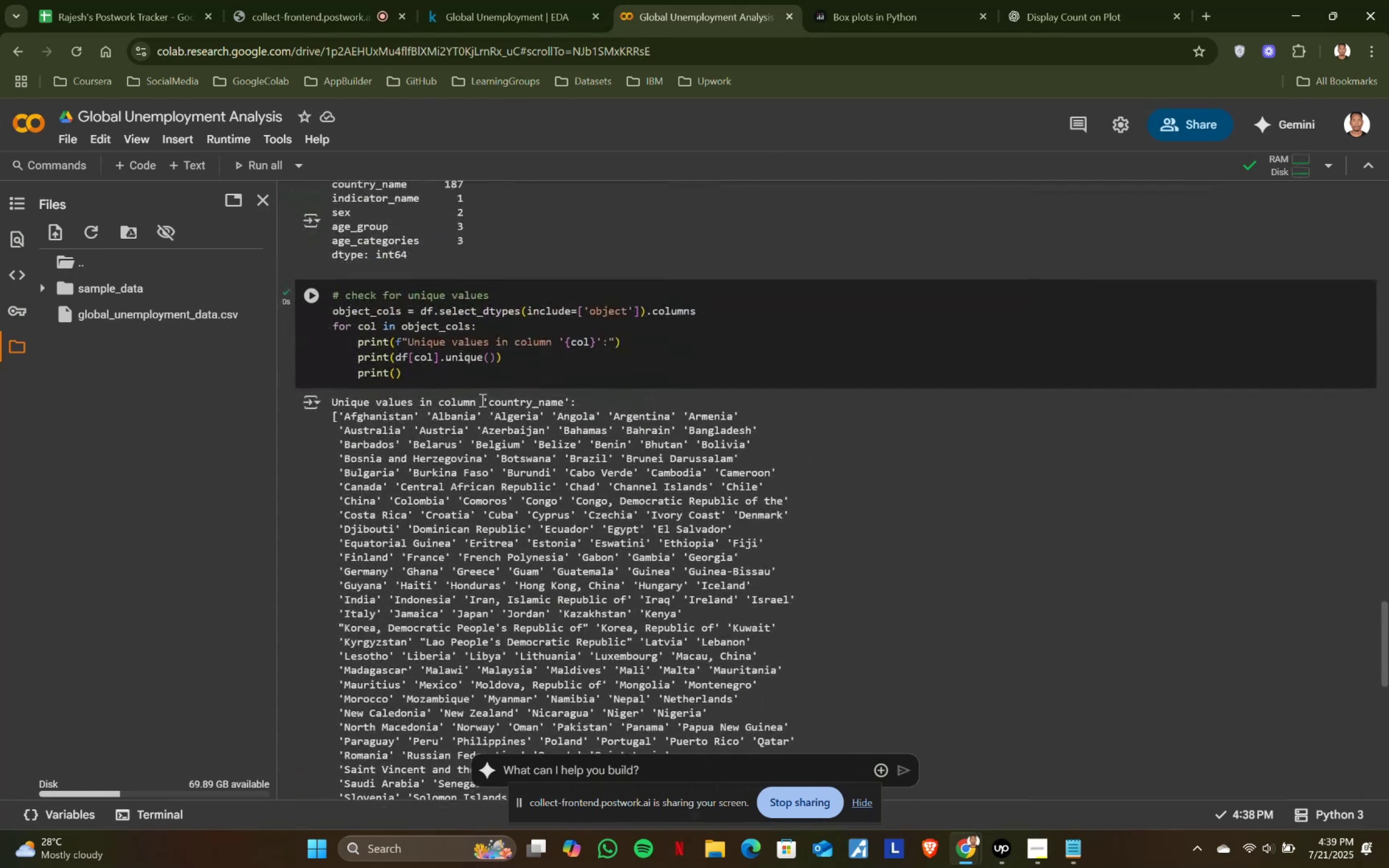 
scroll: coordinate [481, 400], scroll_direction: down, amount: 1.0
 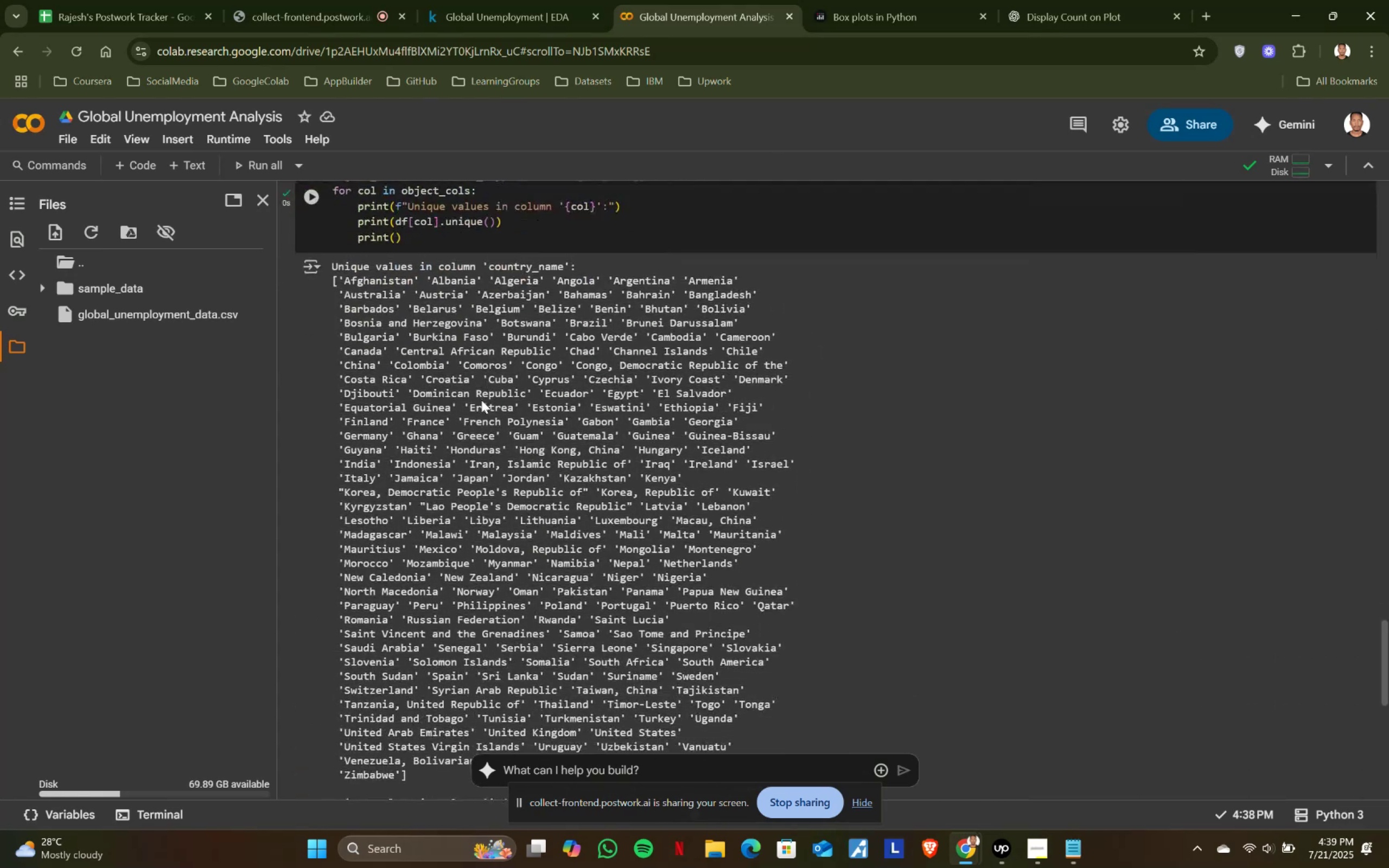 
scroll: coordinate [481, 400], scroll_direction: up, amount: 1.0
 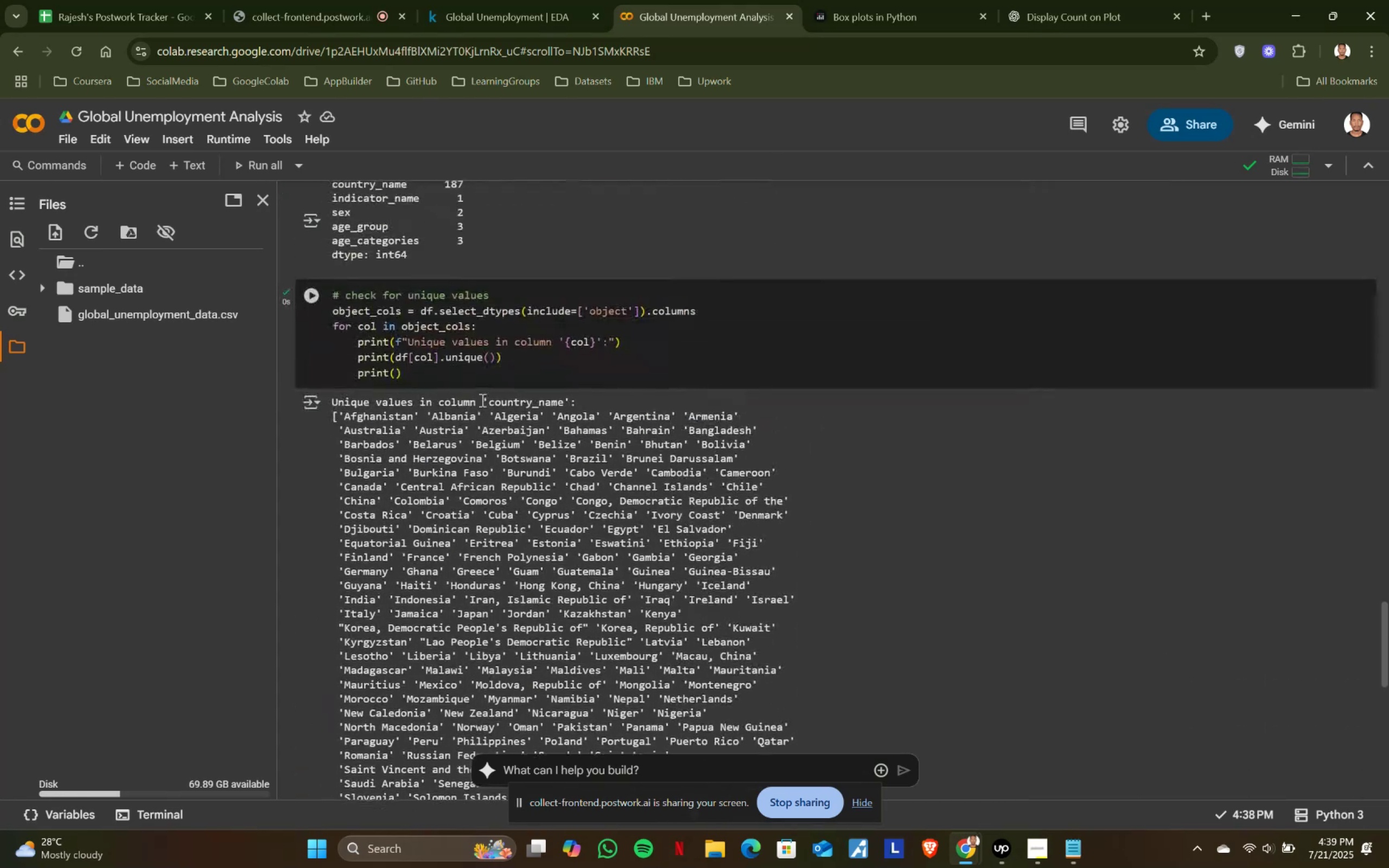 
scroll: coordinate [481, 400], scroll_direction: down, amount: 4.0
 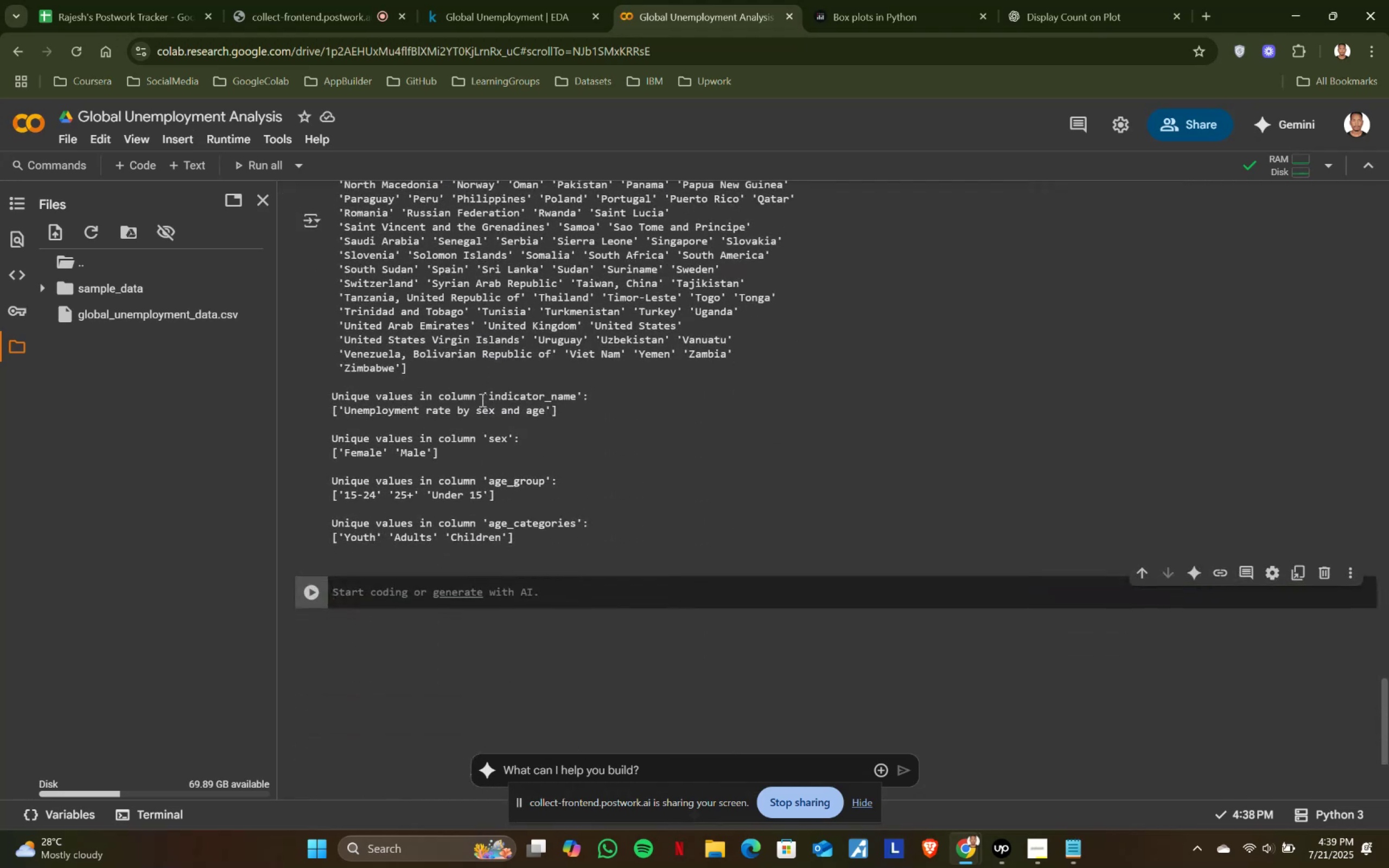 
scroll: coordinate [481, 400], scroll_direction: up, amount: 4.0
 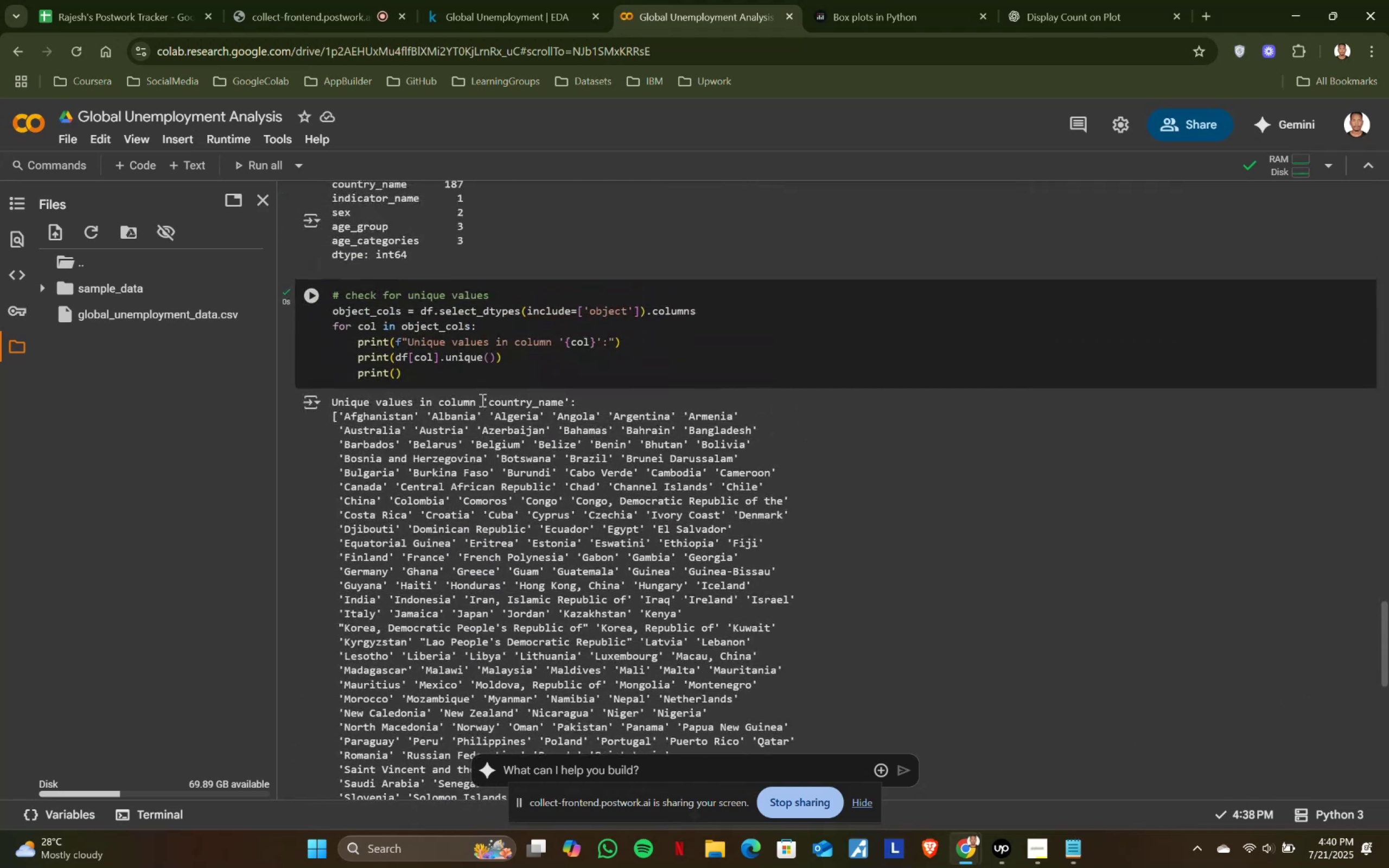 
scroll: coordinate [476, 442], scroll_direction: down, amount: 4.0
 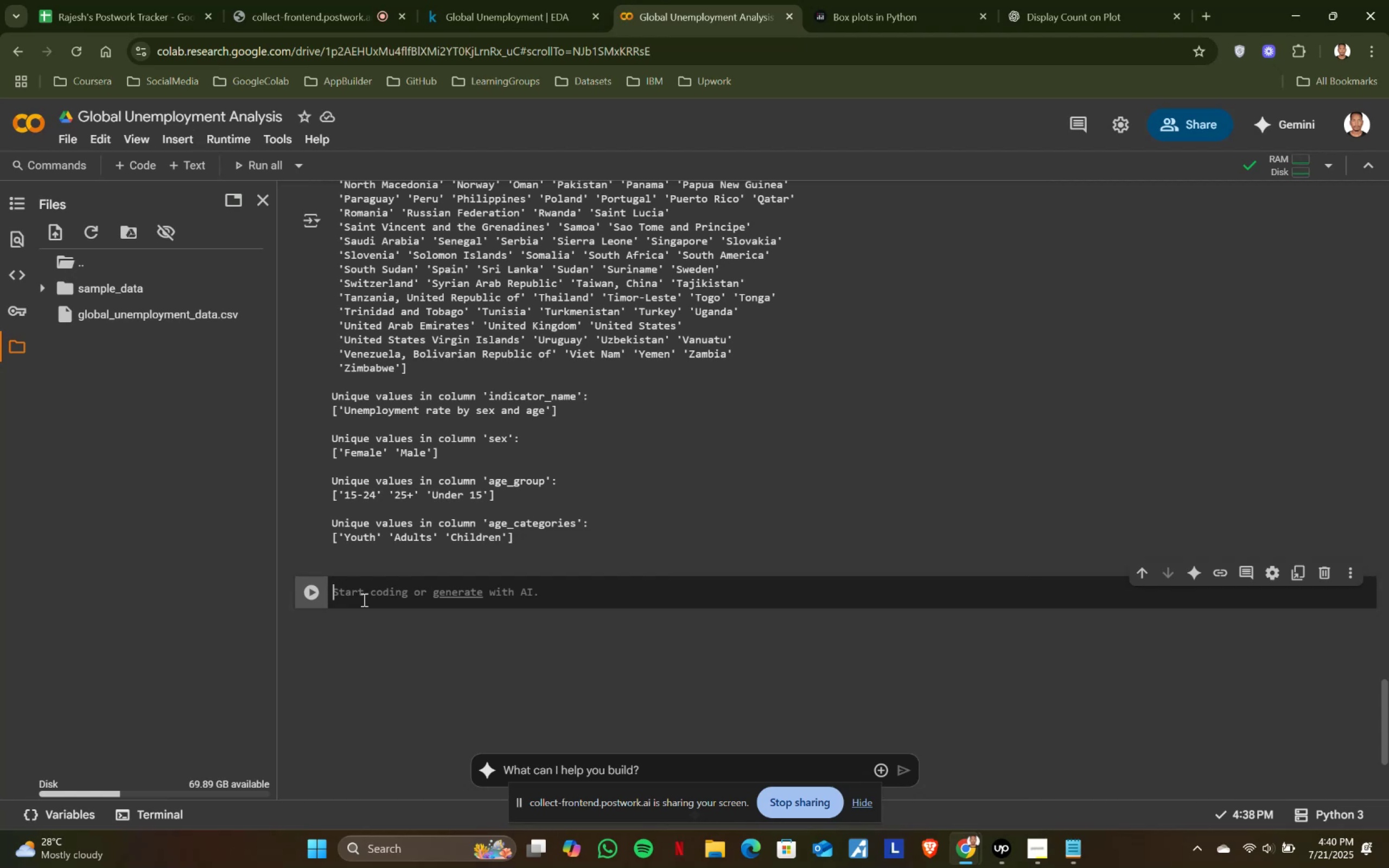 
wait(16.97)
 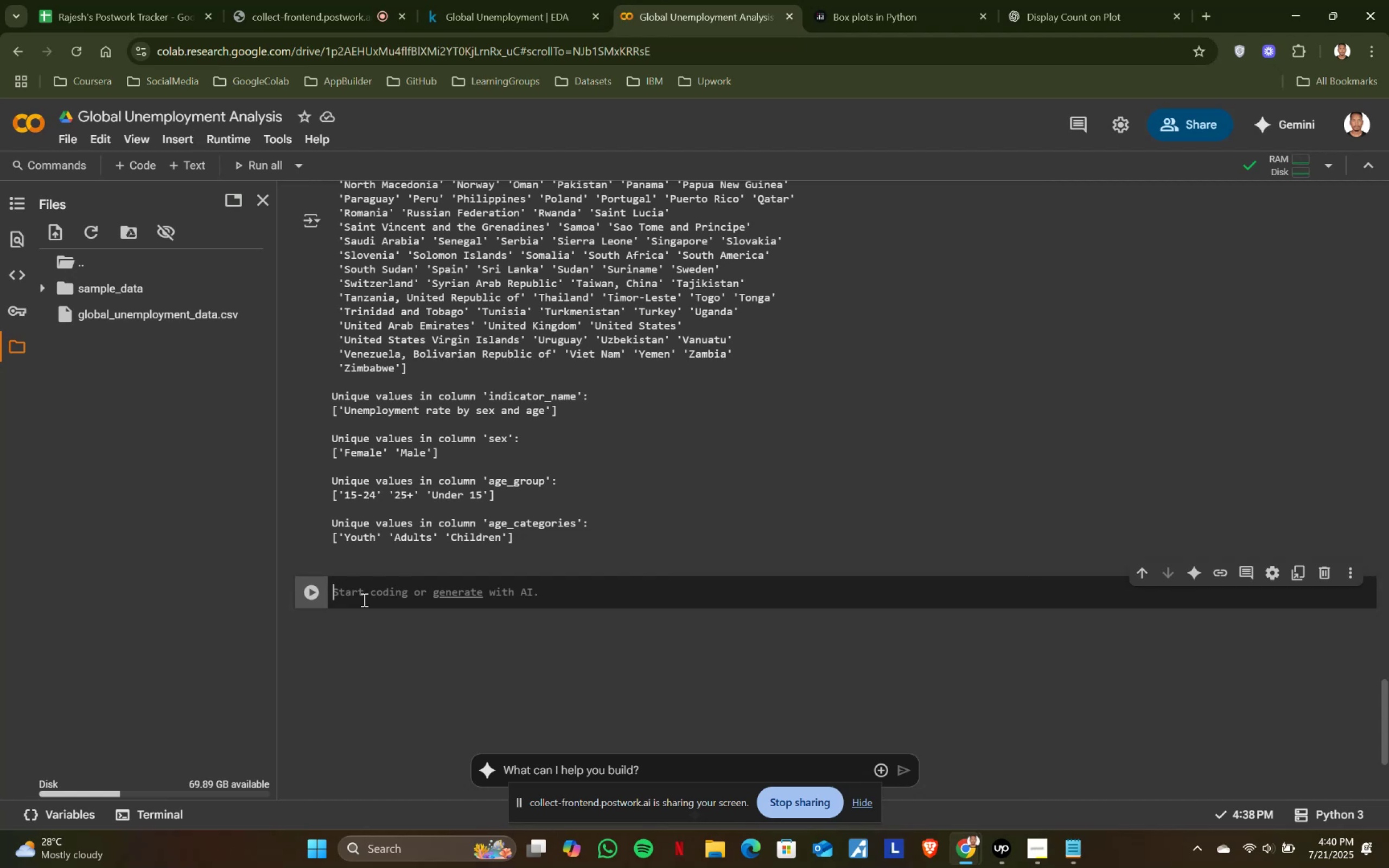 
scroll: coordinate [419, 541], scroll_direction: up, amount: 3.0
 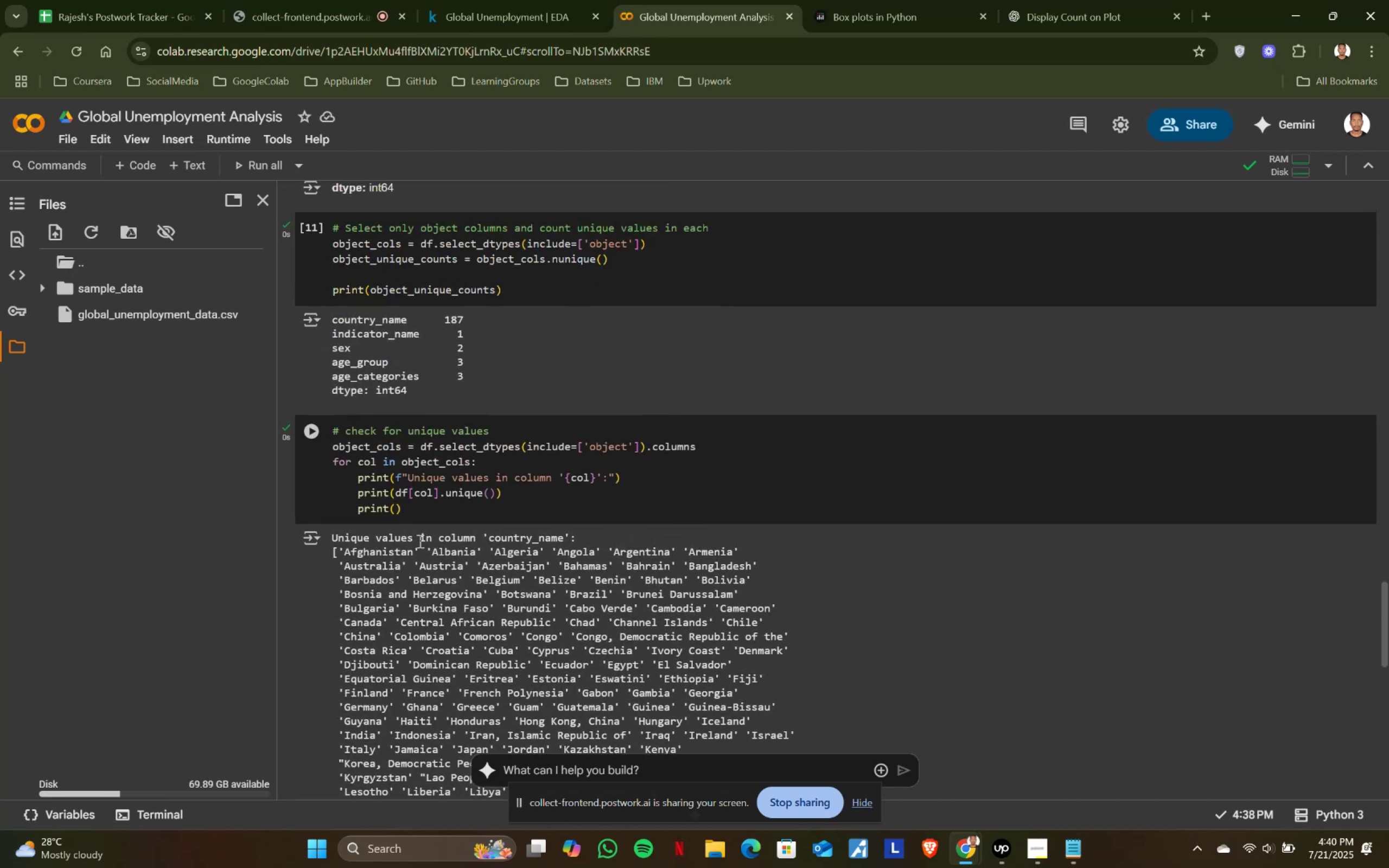 
scroll: coordinate [419, 541], scroll_direction: down, amount: 1.0
 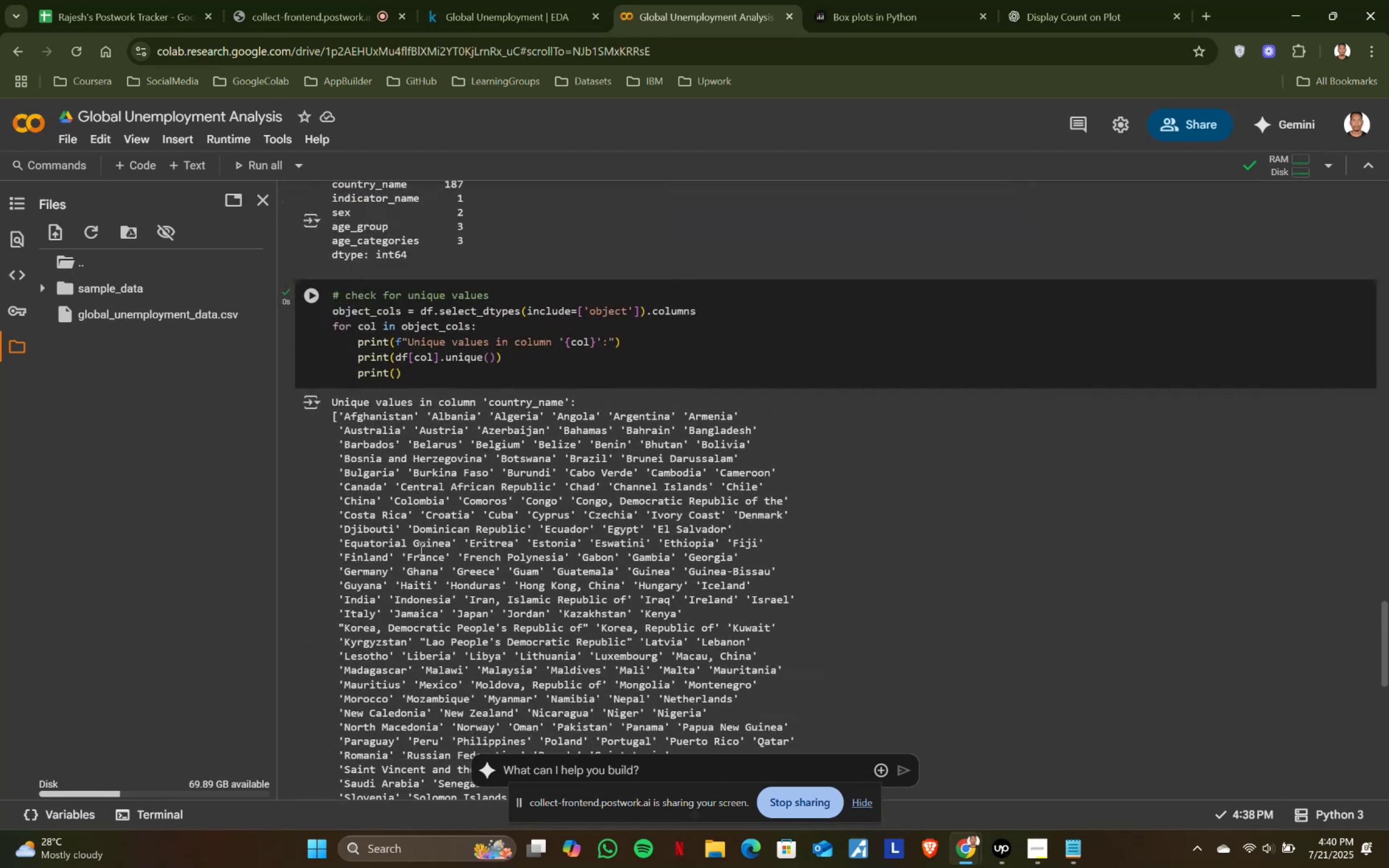 
scroll: coordinate [422, 541], scroll_direction: up, amount: 5.0
 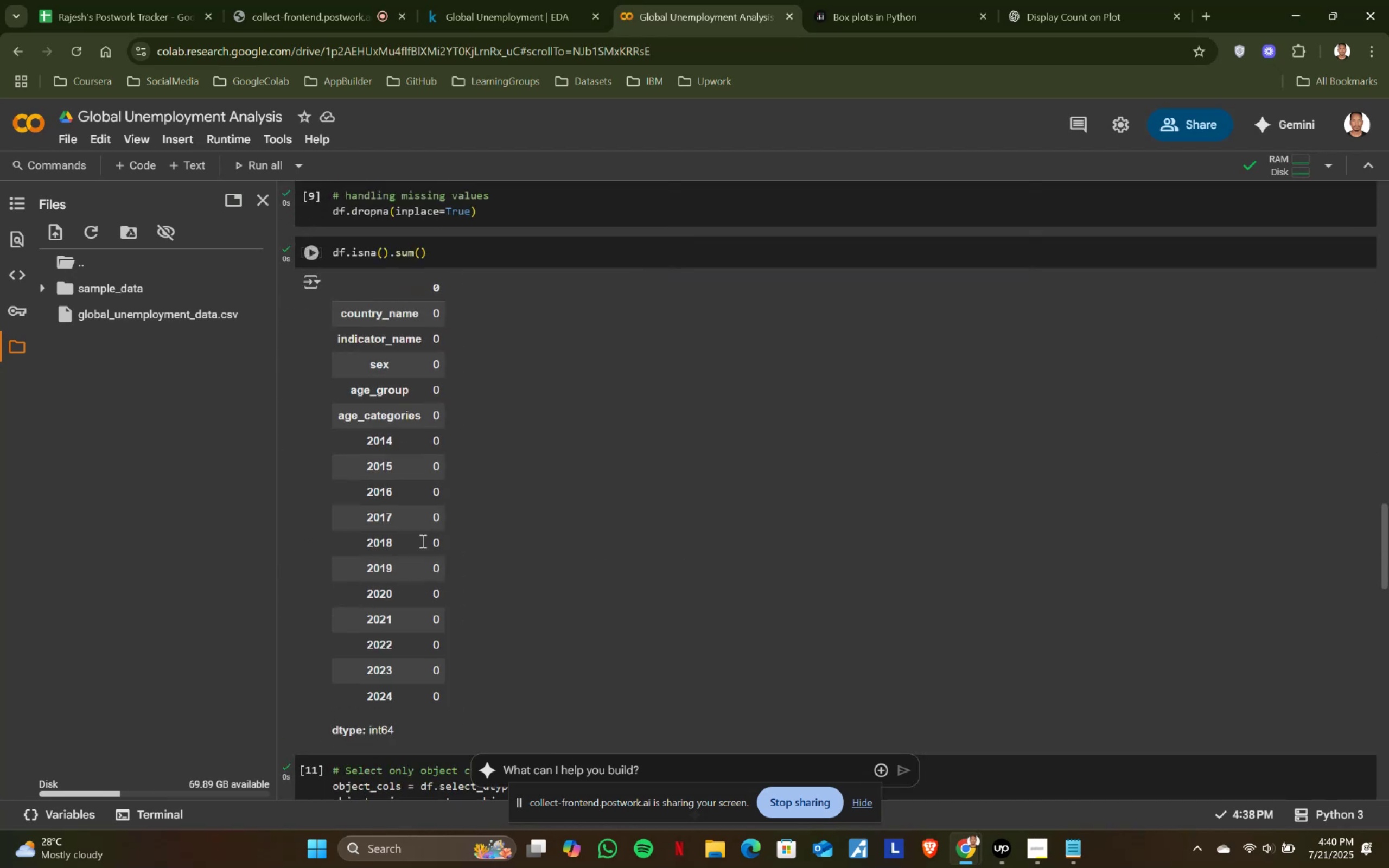 
scroll: coordinate [422, 541], scroll_direction: down, amount: 9.0
 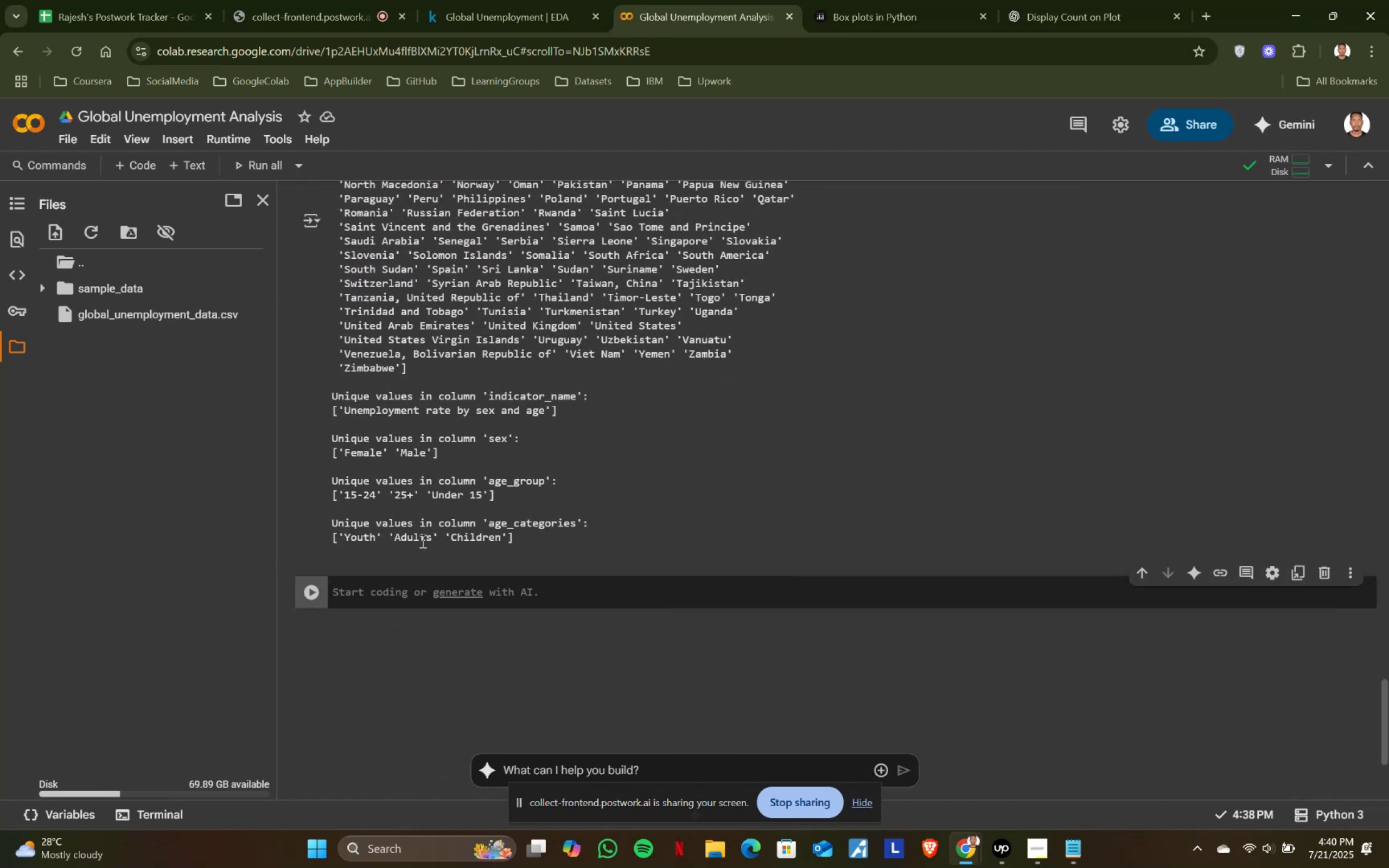 
scroll: coordinate [422, 541], scroll_direction: up, amount: 5.0
 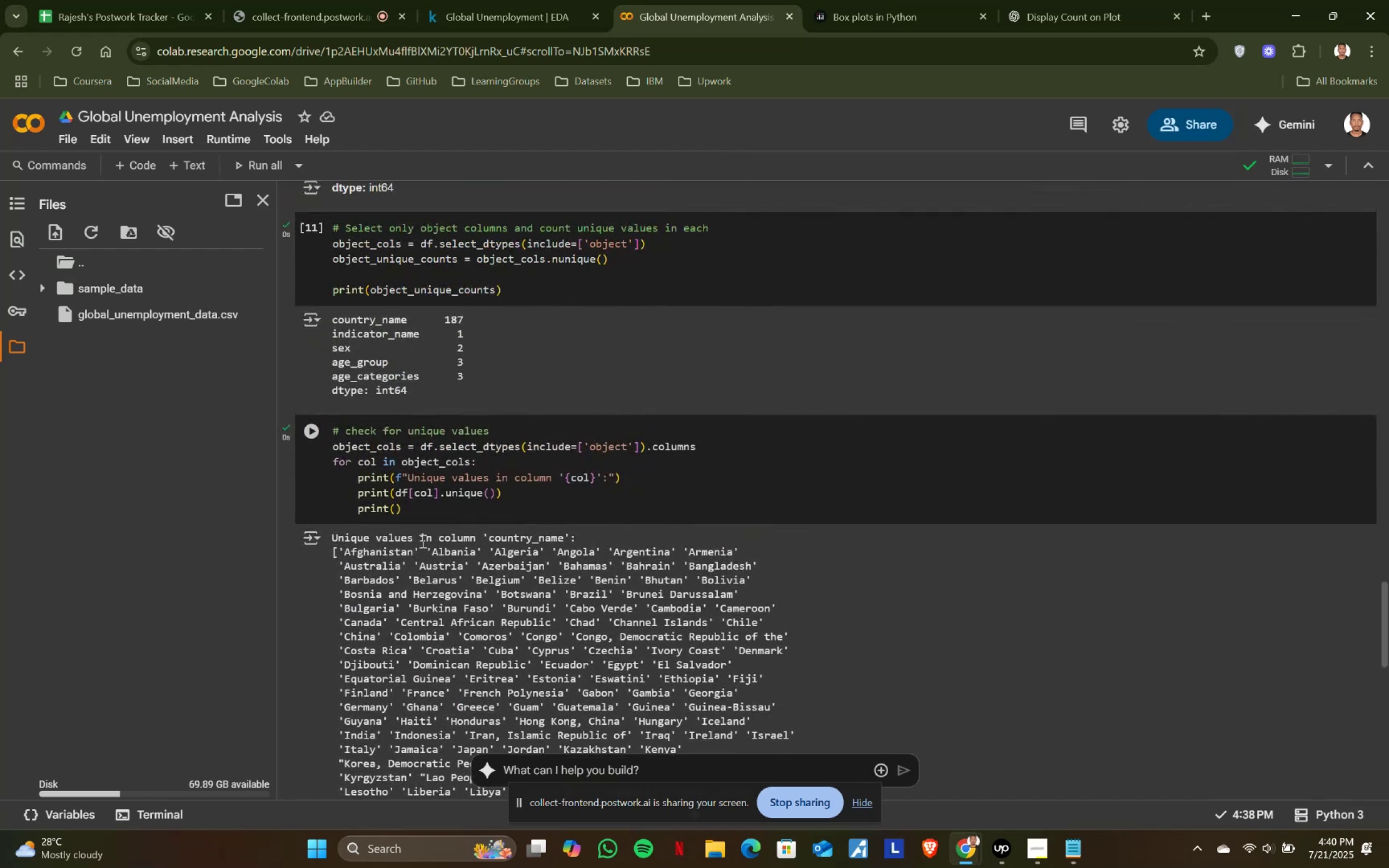 
scroll: coordinate [414, 555], scroll_direction: down, amount: 2.0
 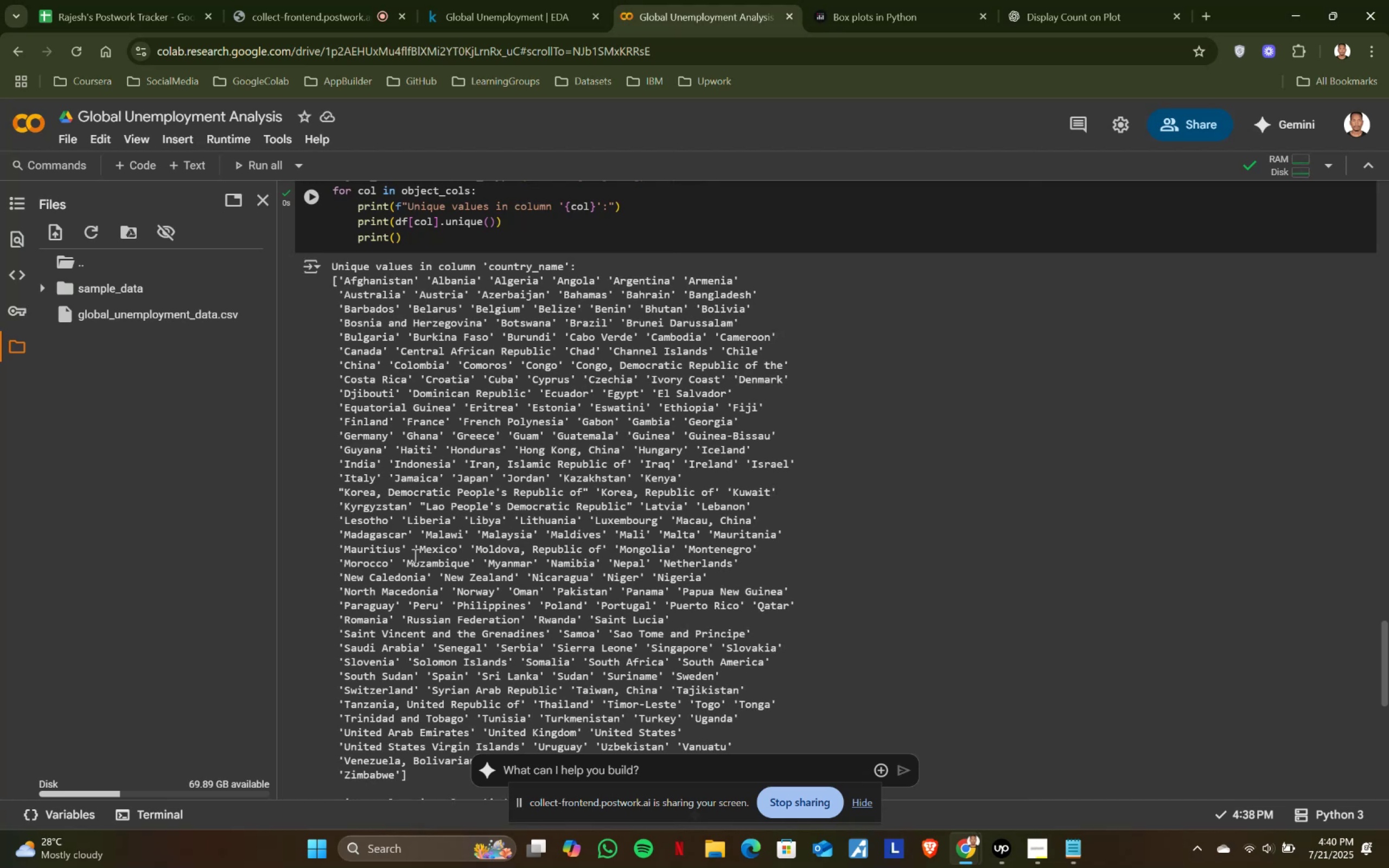 
wait(20.8)
 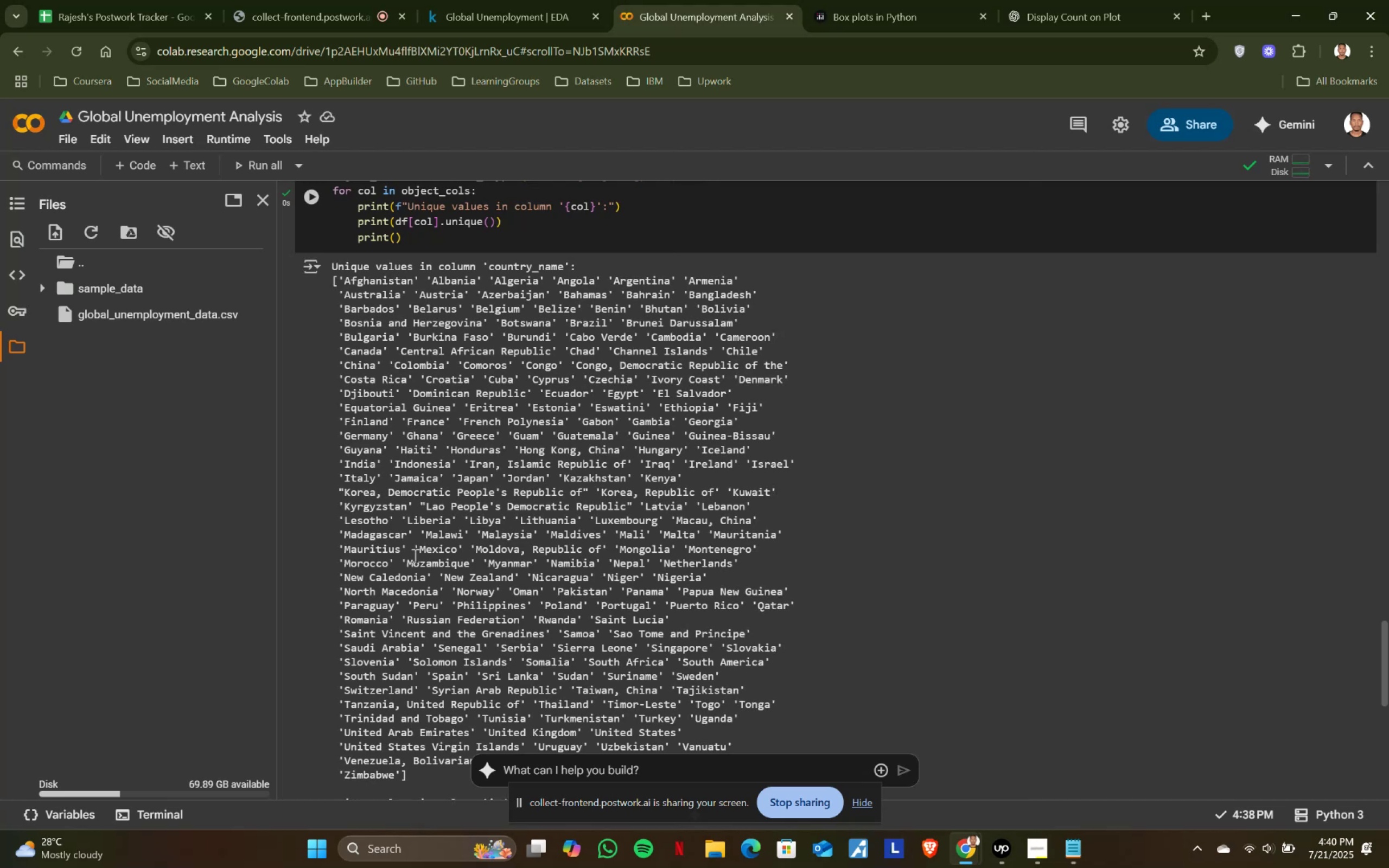 
scroll: coordinate [419, 554], scroll_direction: none, amount: 0.0
 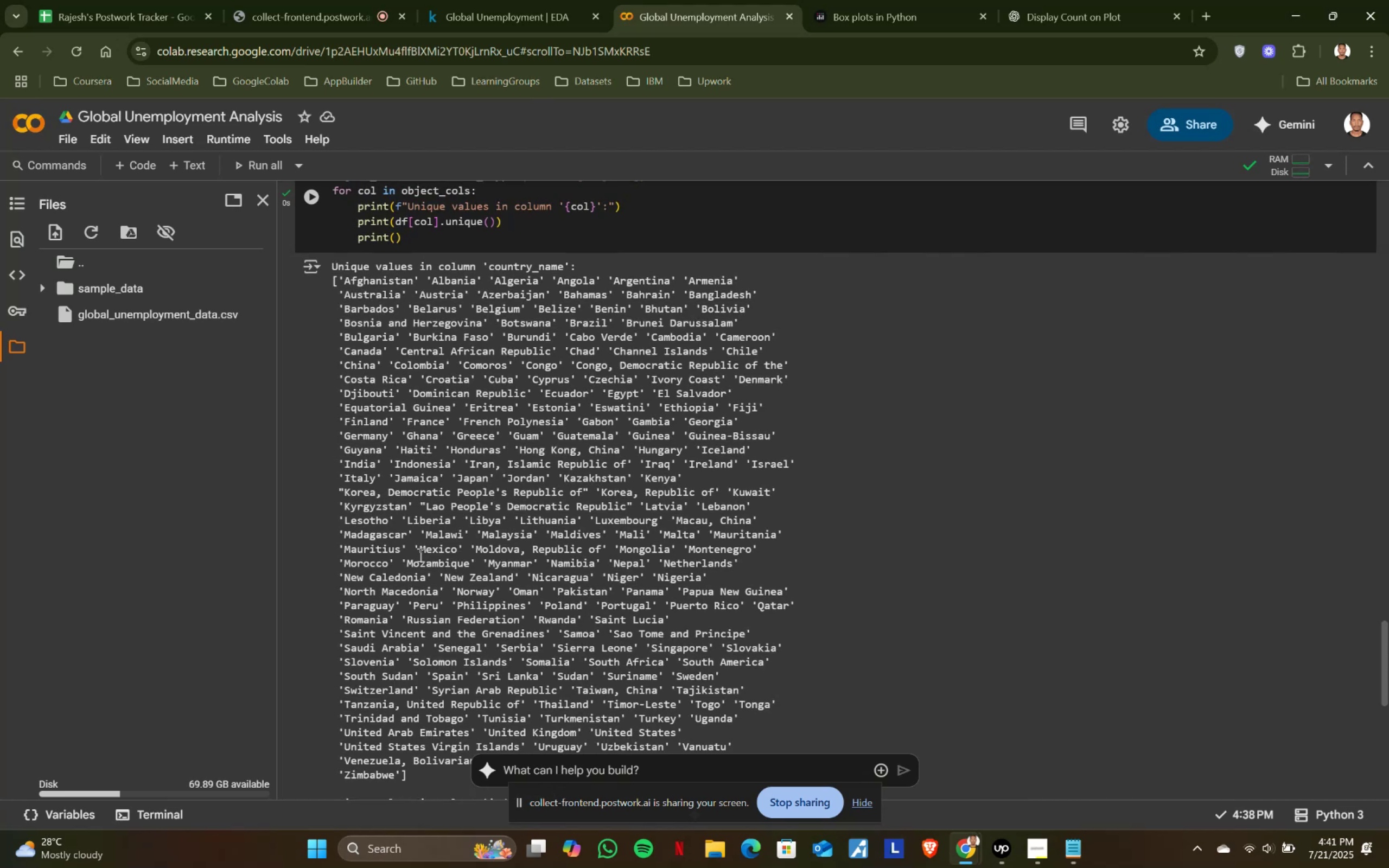 
scroll: coordinate [419, 554], scroll_direction: up, amount: 2.0
 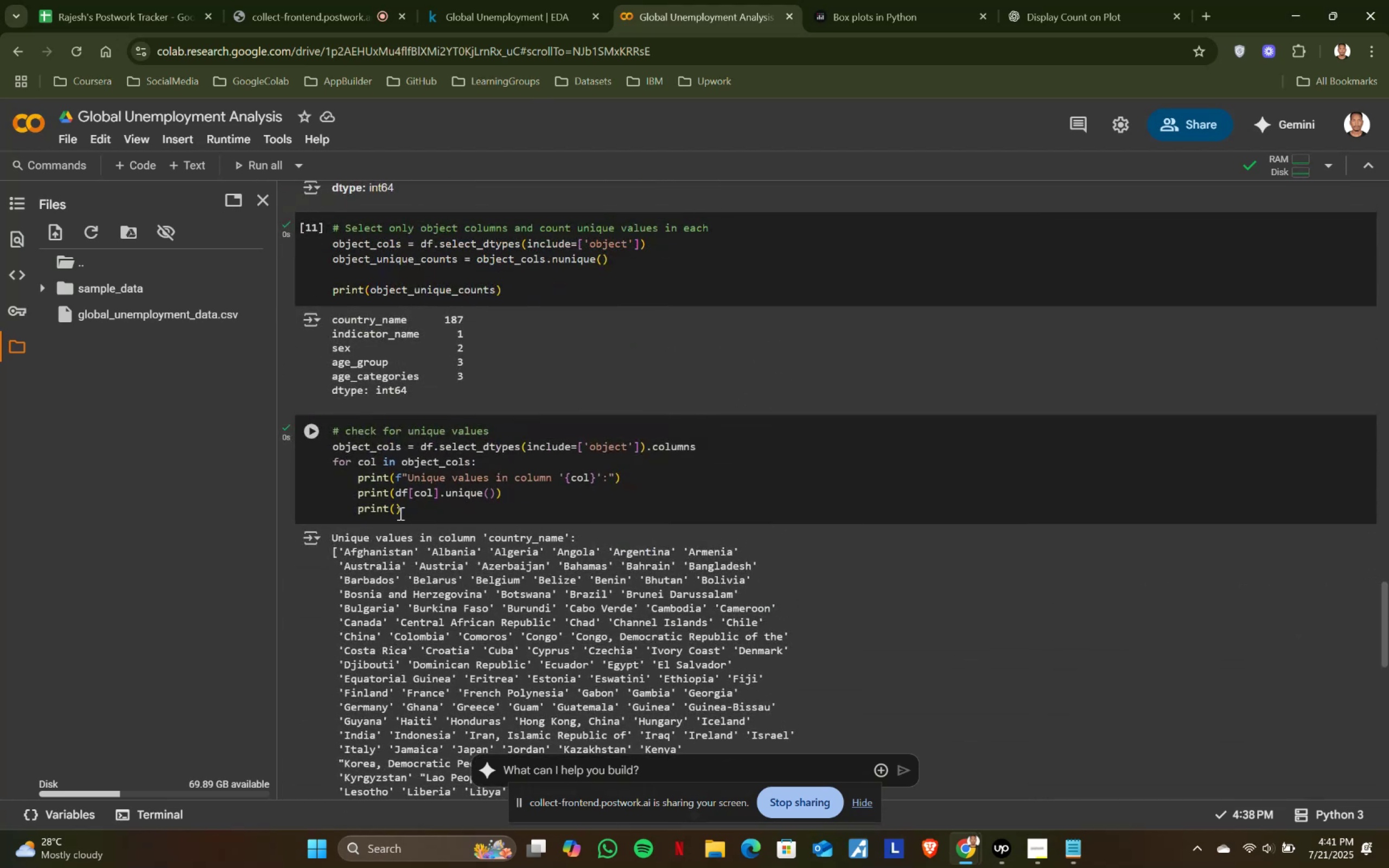 
left_click_drag(start_coordinate=[445, 317], to_coordinate=[475, 318])
 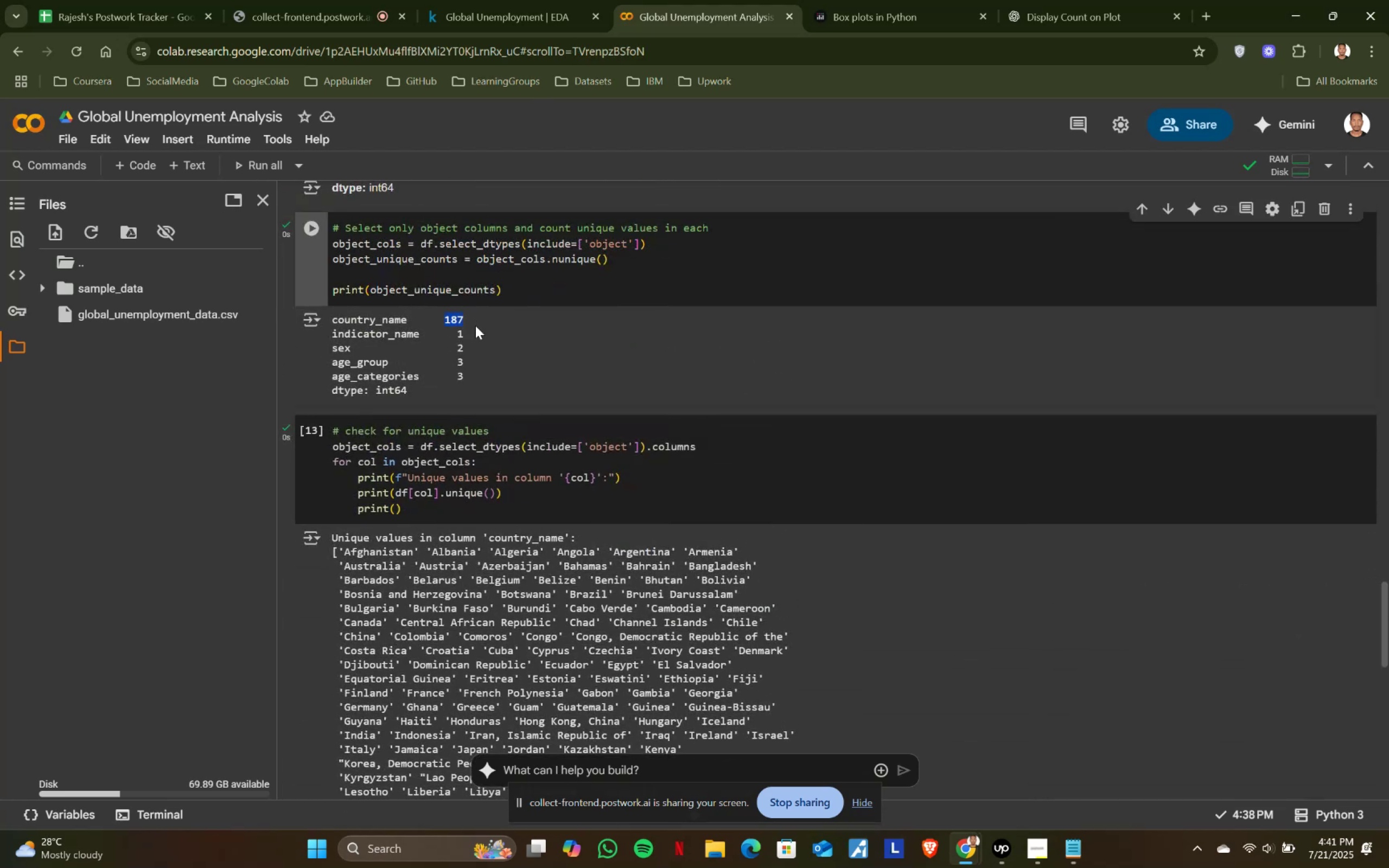 
left_click([475, 330])
 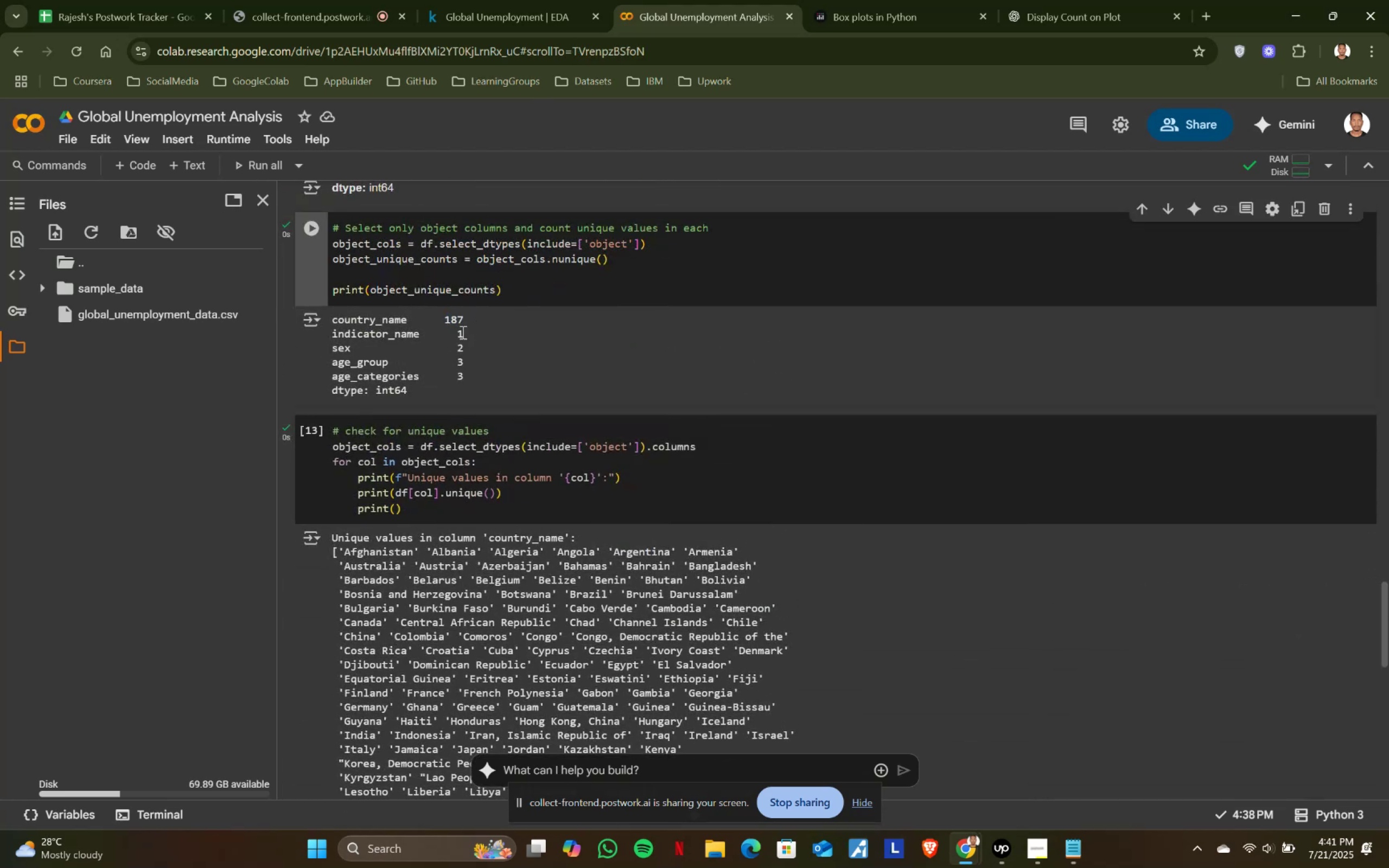 
left_click_drag(start_coordinate=[456, 330], to_coordinate=[468, 330])
 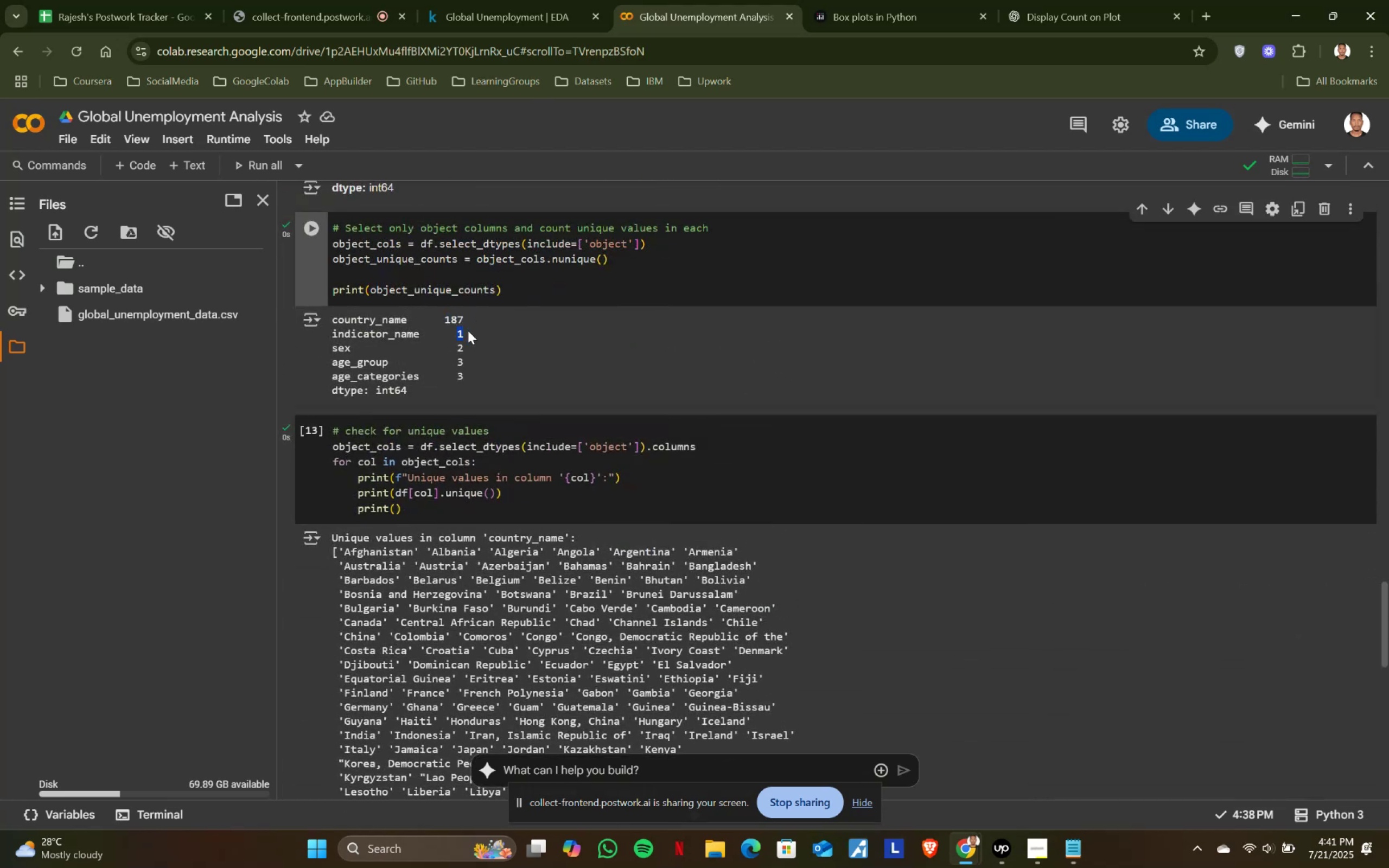 
left_click([468, 330])
 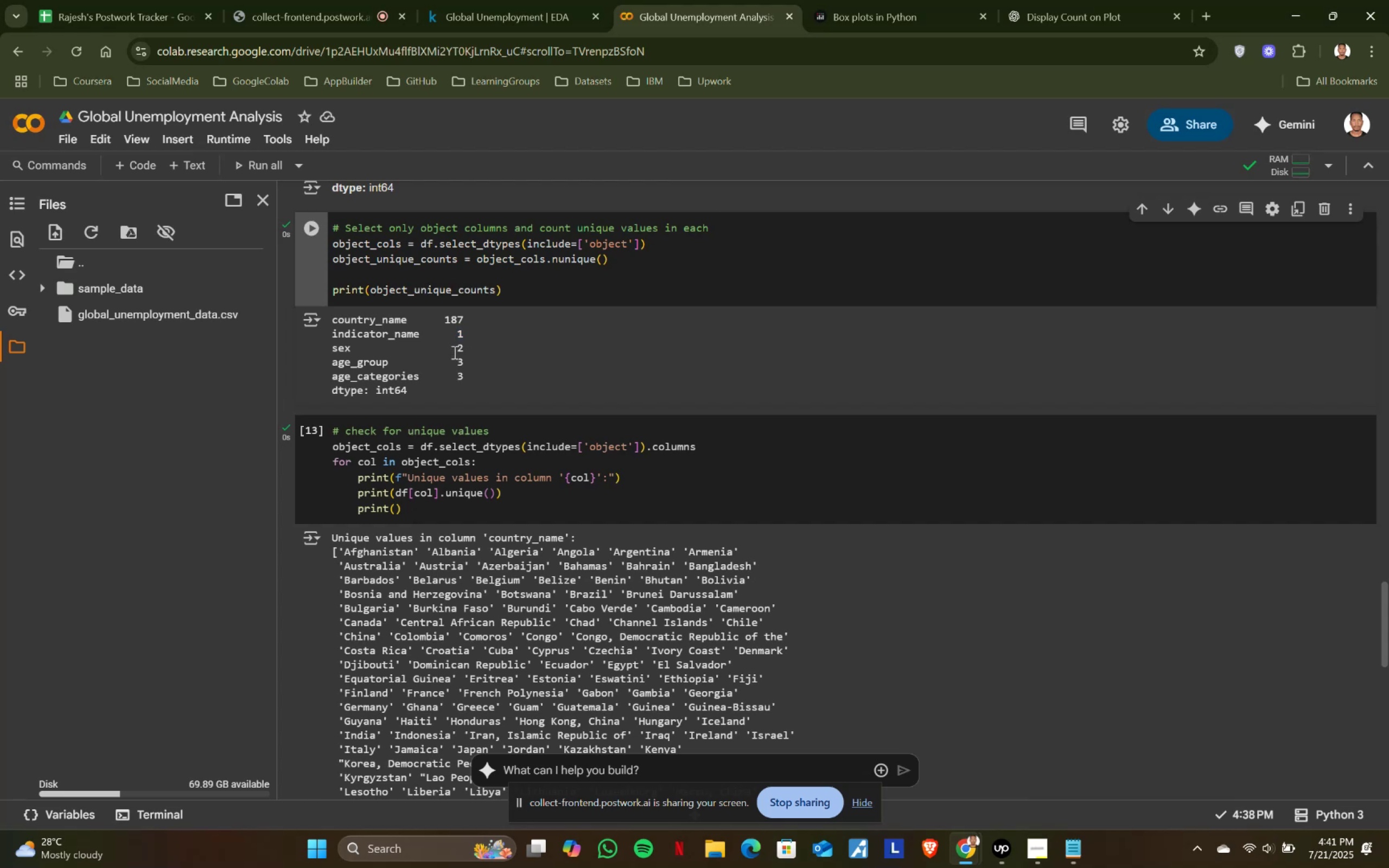 
left_click_drag(start_coordinate=[451, 349], to_coordinate=[457, 349])
 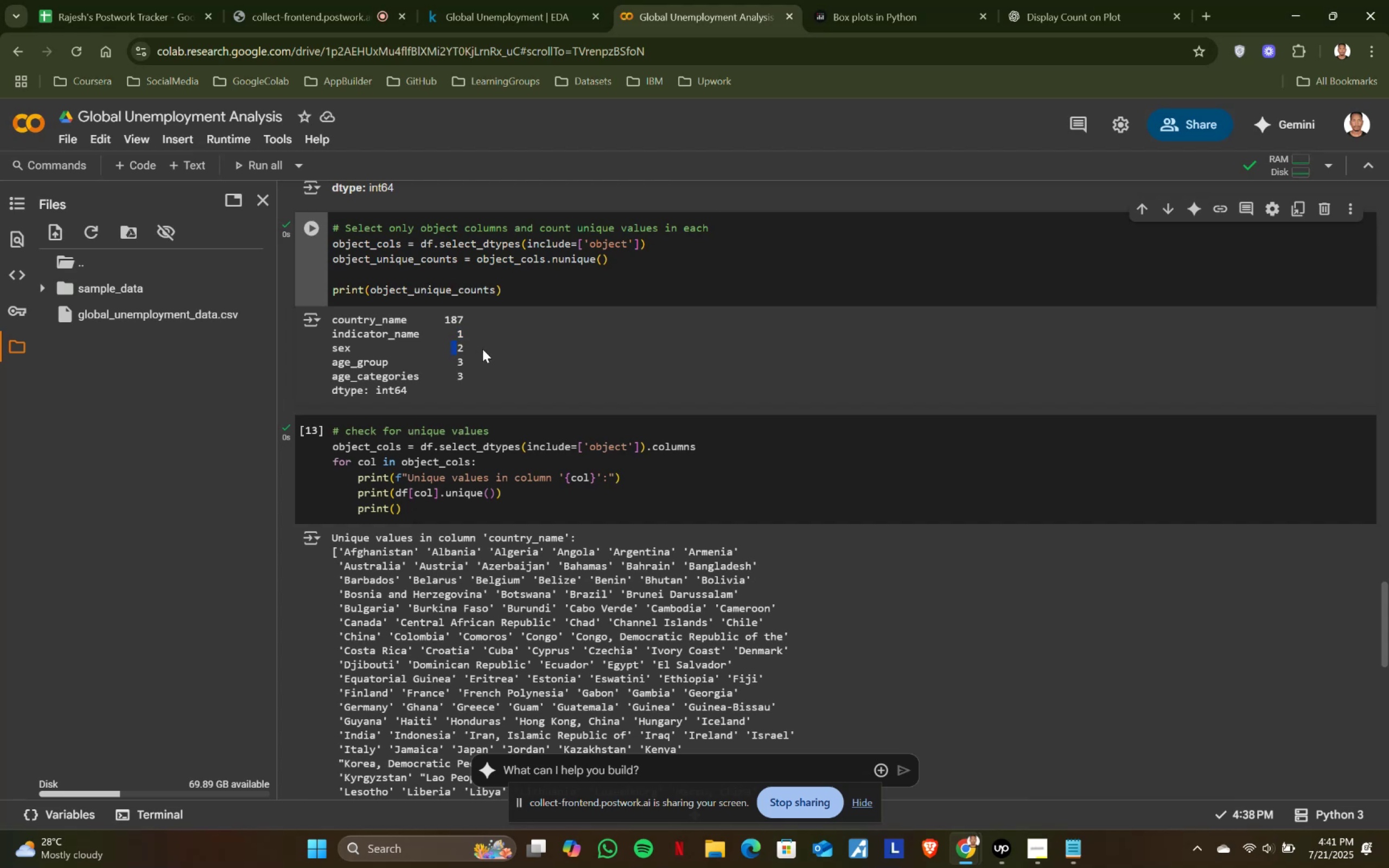 
left_click([482, 349])
 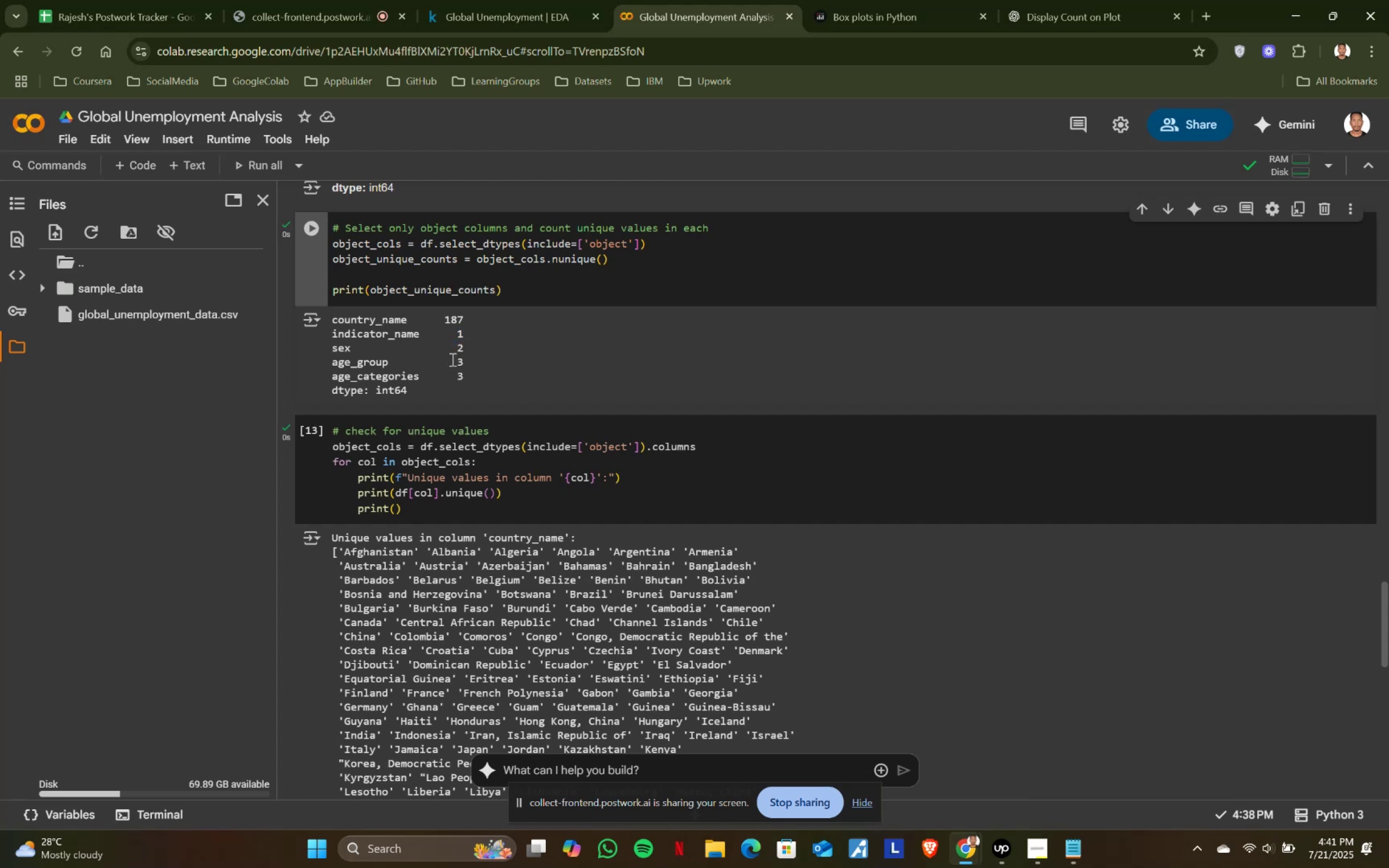 
left_click_drag(start_coordinate=[453, 359], to_coordinate=[505, 360])
 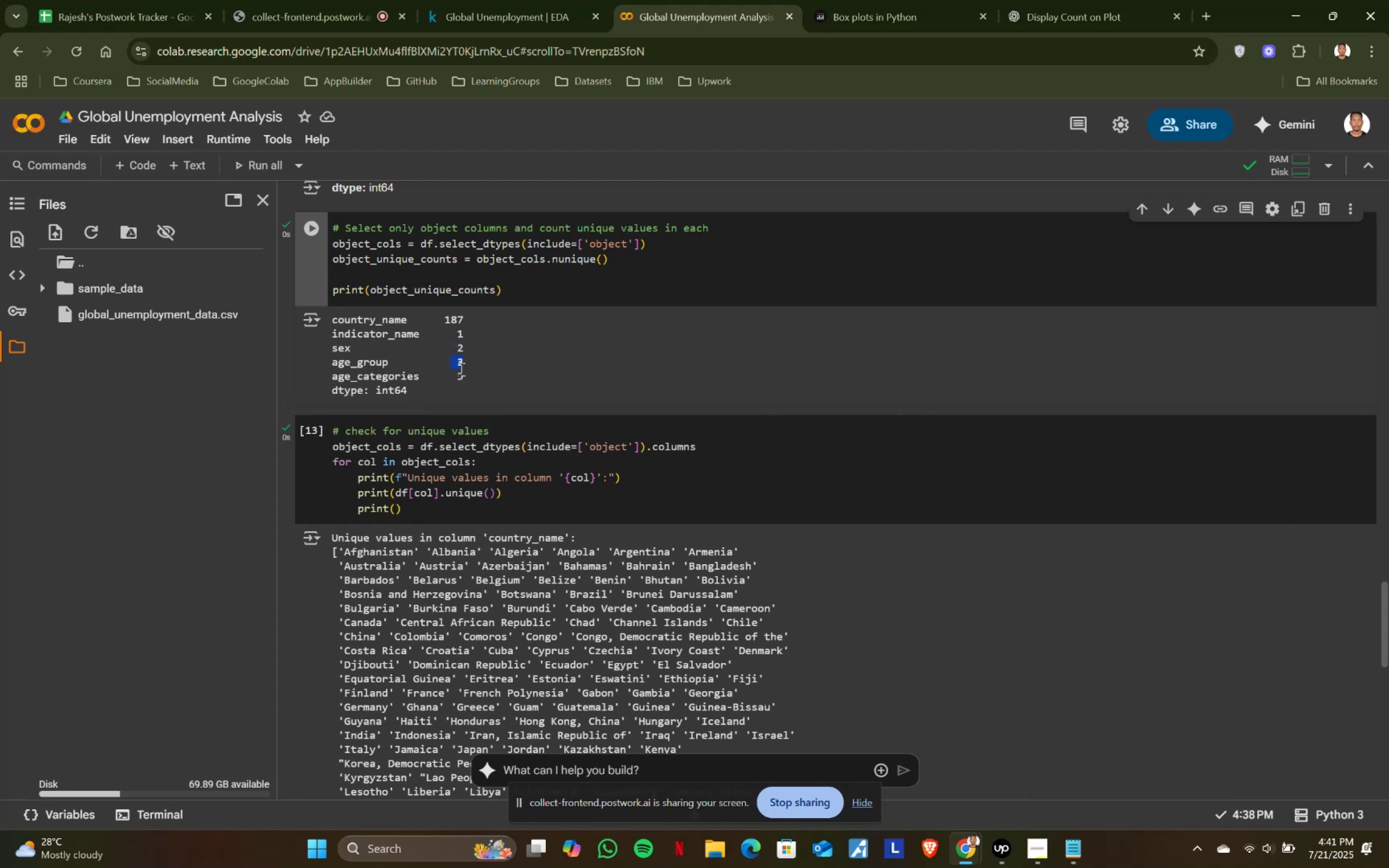 
left_click_drag(start_coordinate=[456, 374], to_coordinate=[474, 374])
 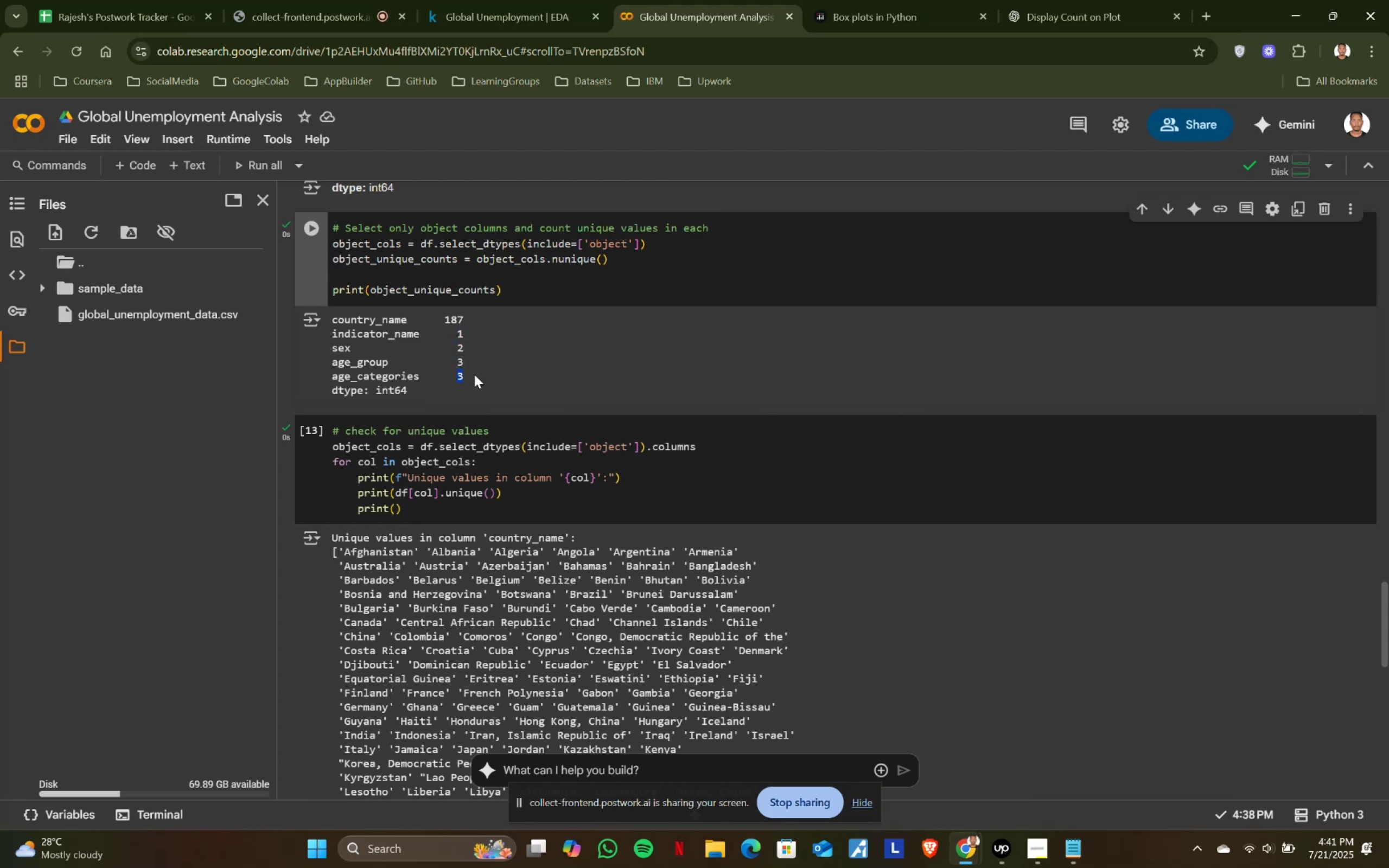 
left_click([474, 374])
 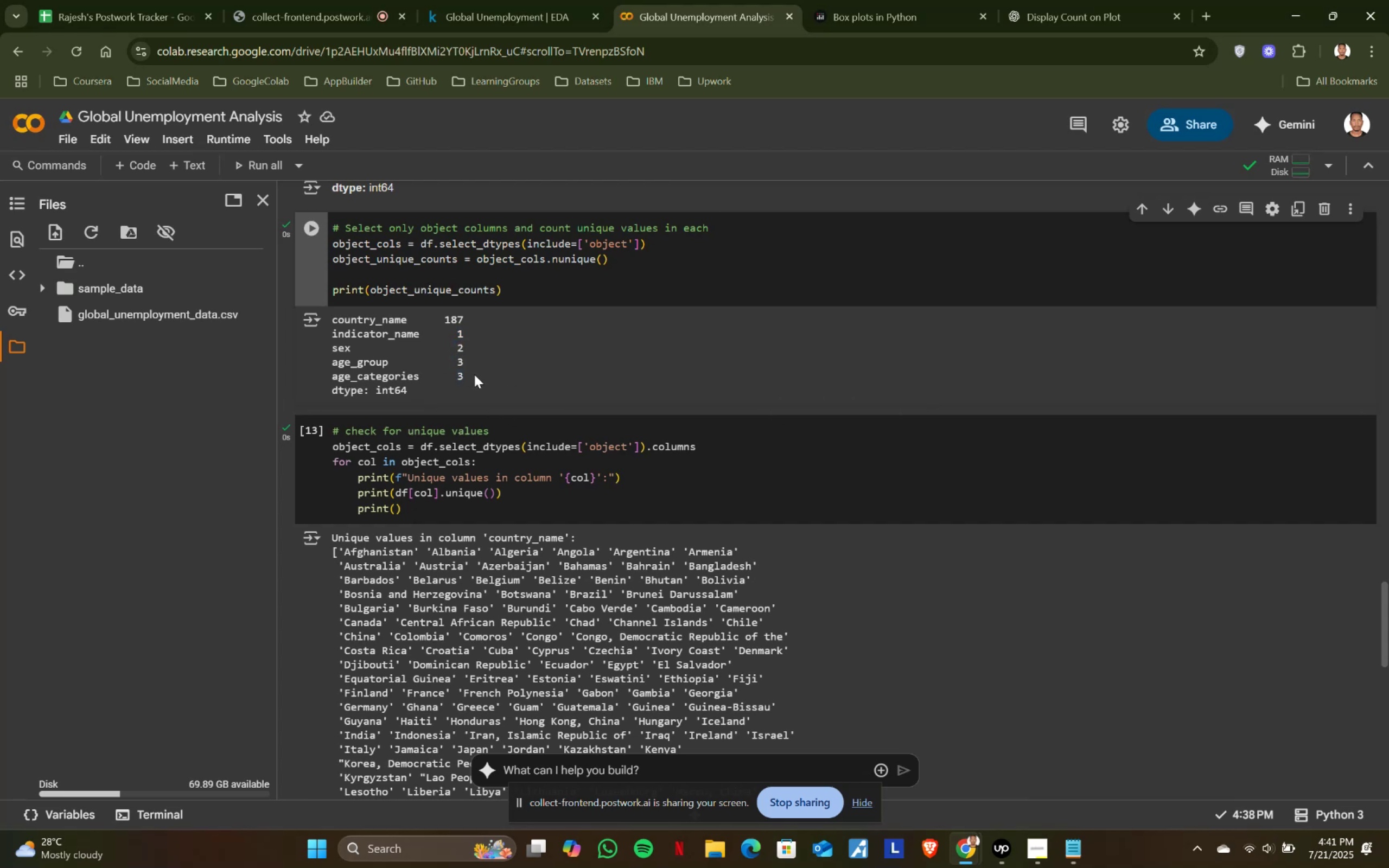 
scroll: coordinate [588, 458], scroll_direction: up, amount: 14.0
 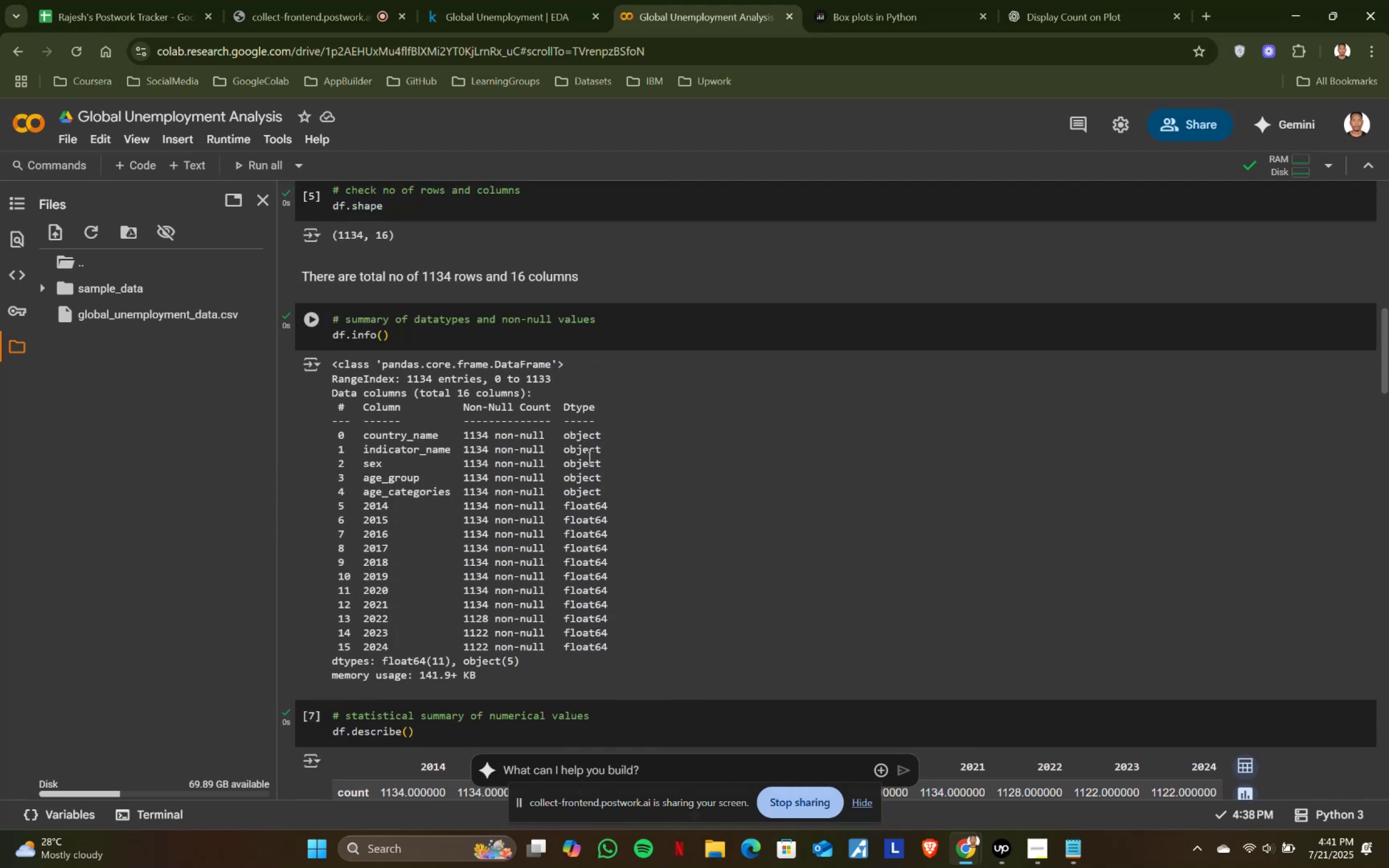 
scroll: coordinate [588, 458], scroll_direction: down, amount: 8.0
 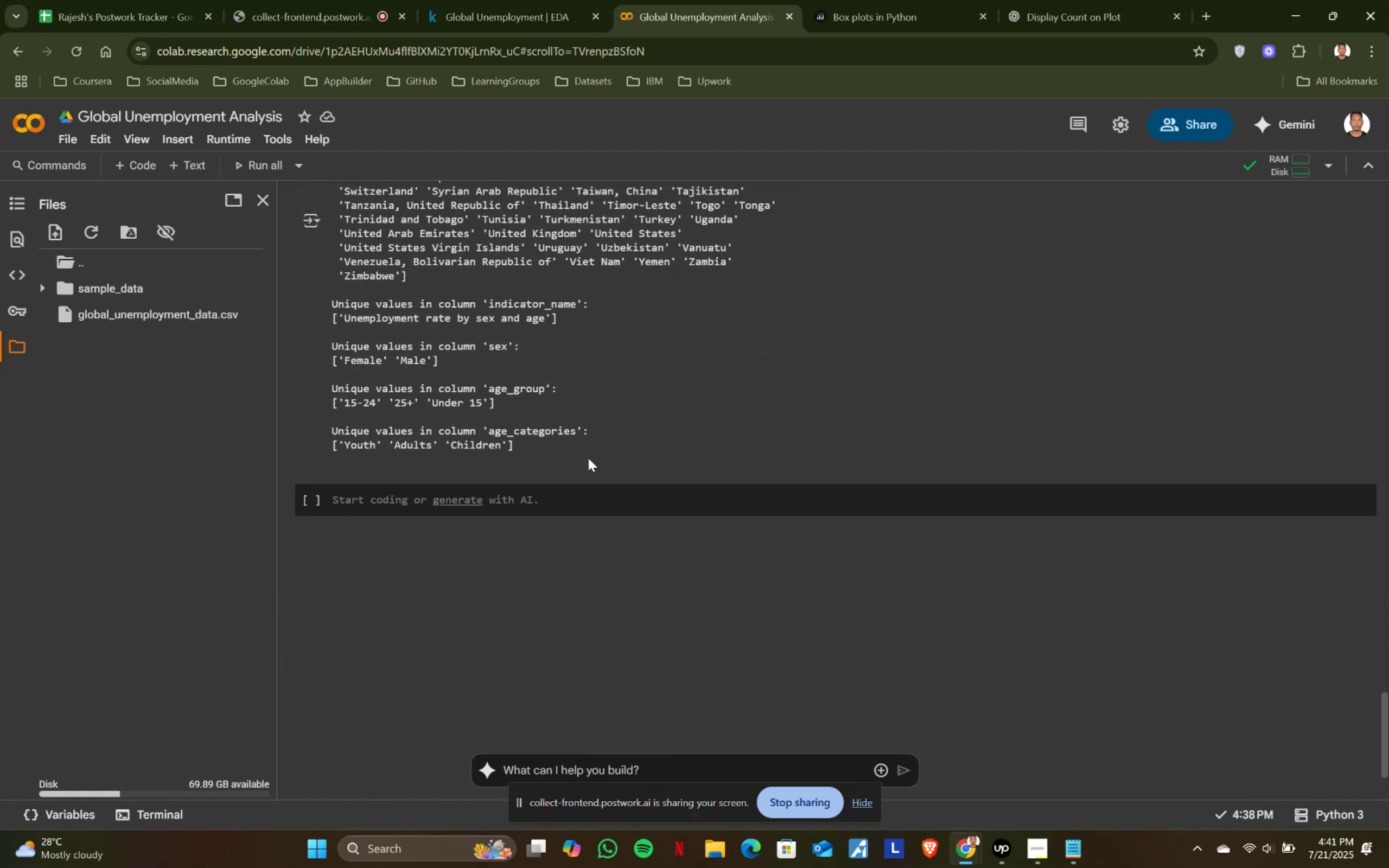 
wait(8.42)
 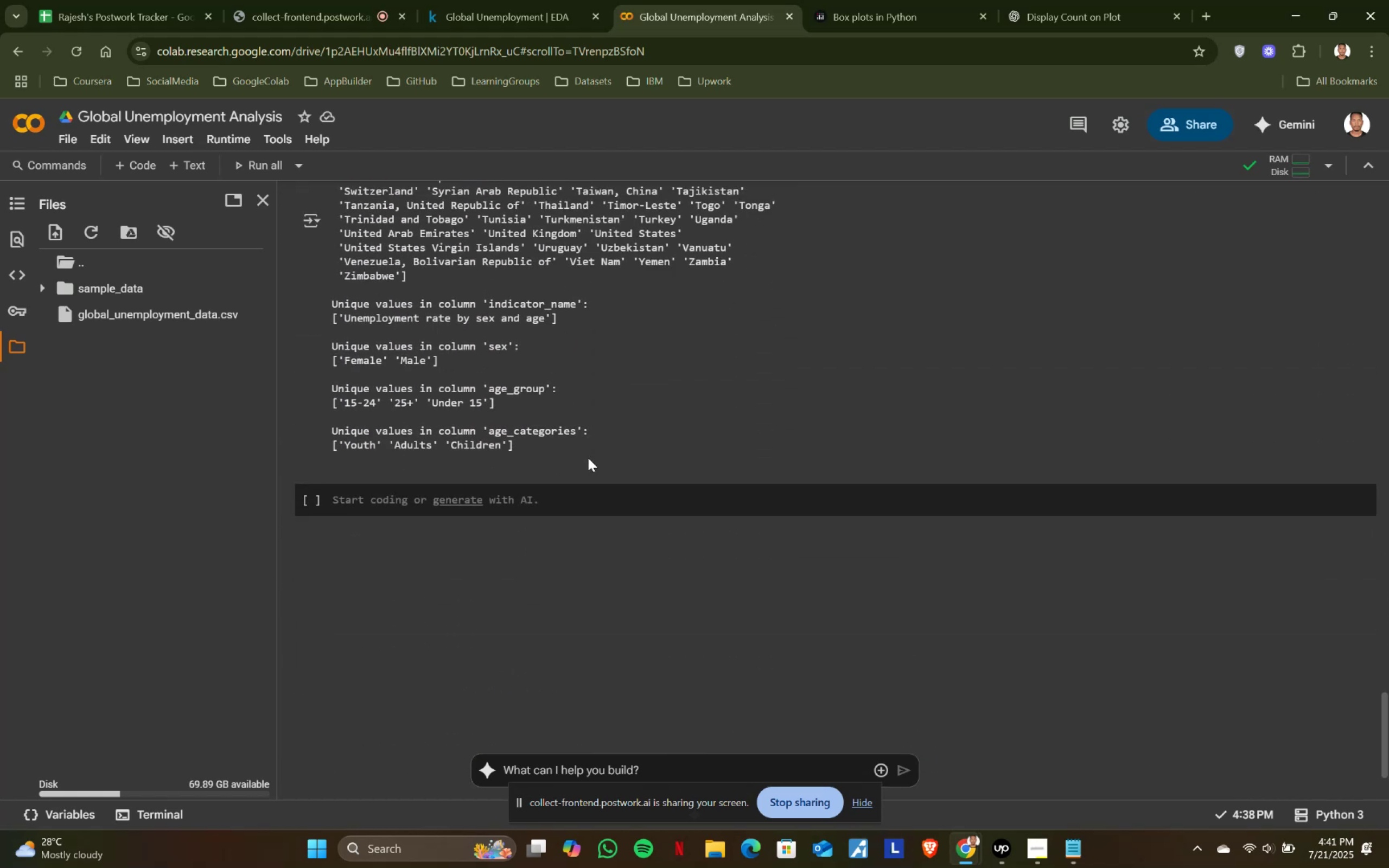 
left_click_drag(start_coordinate=[346, 442], to_coordinate=[421, 439])
 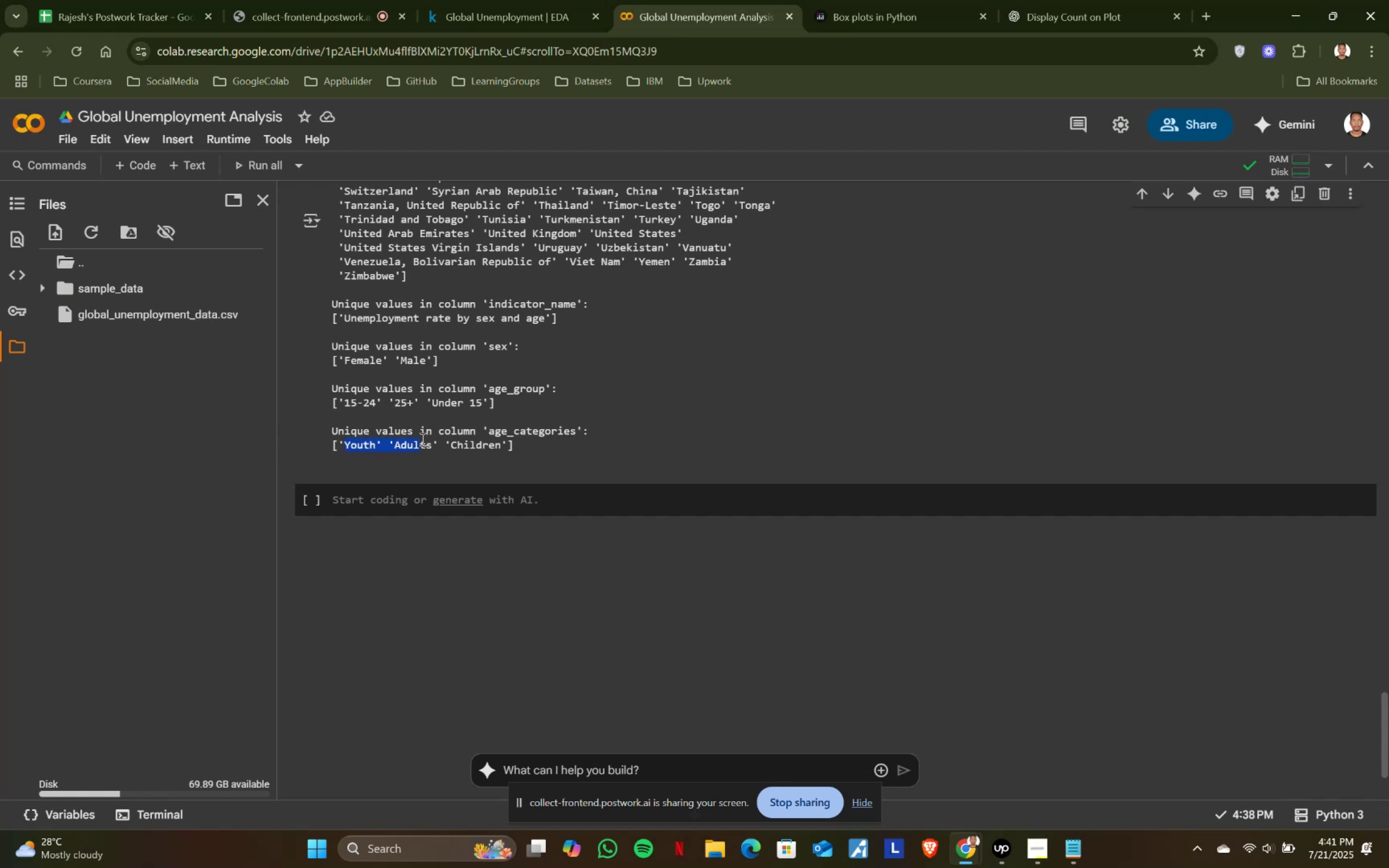 
left_click_drag(start_coordinate=[427, 442], to_coordinate=[481, 442])
 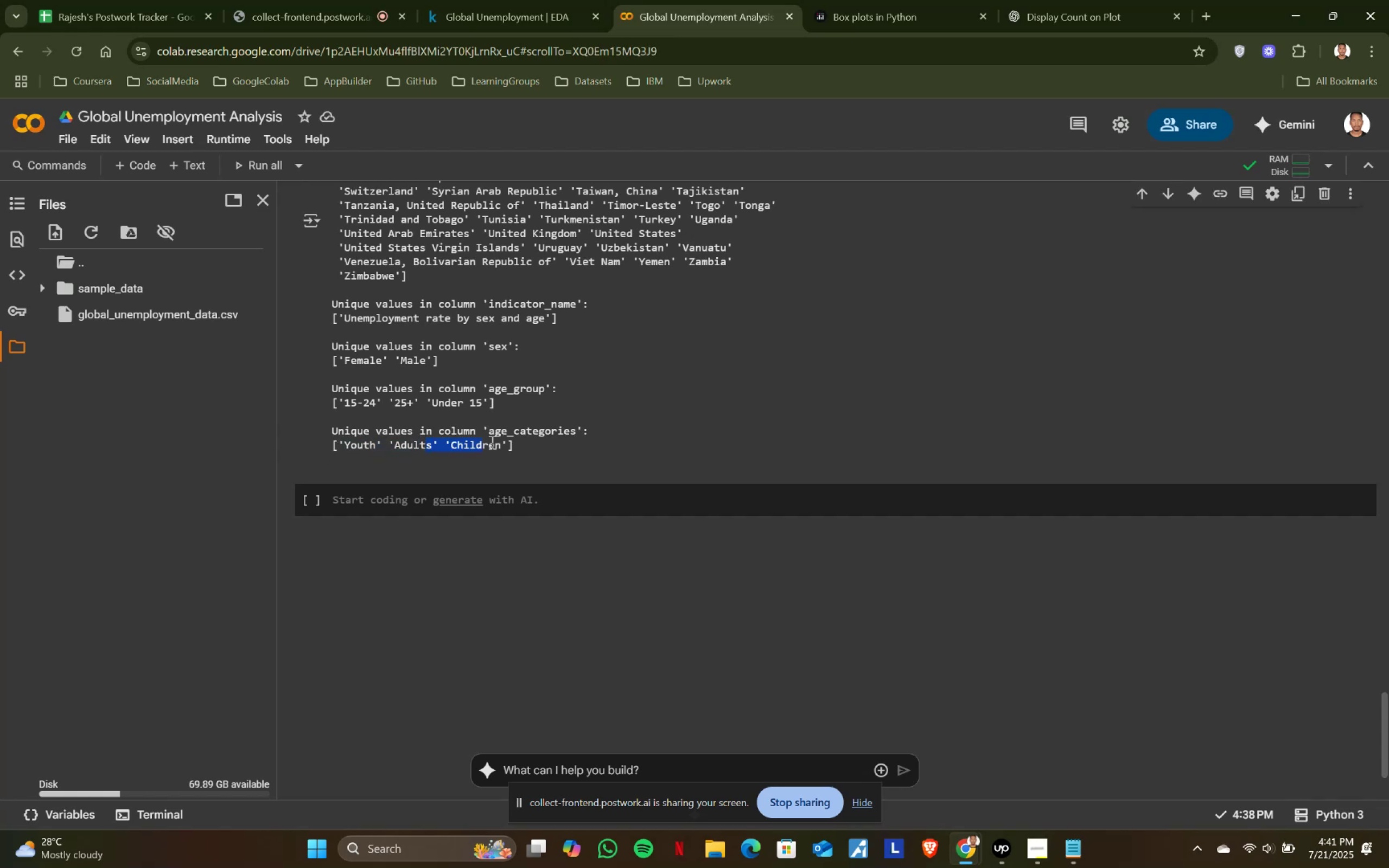 
left_click([494, 442])
 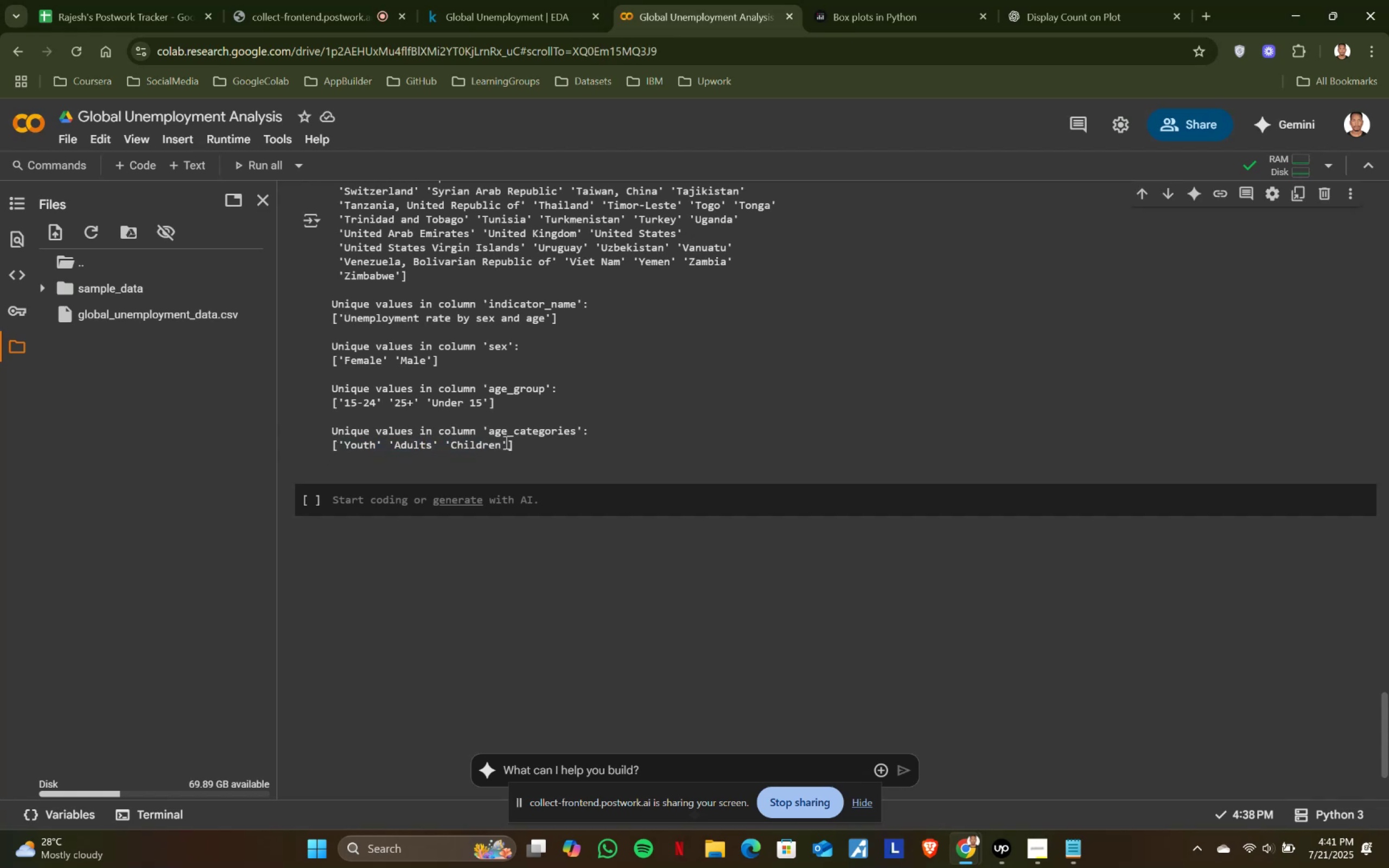 
left_click([506, 442])
 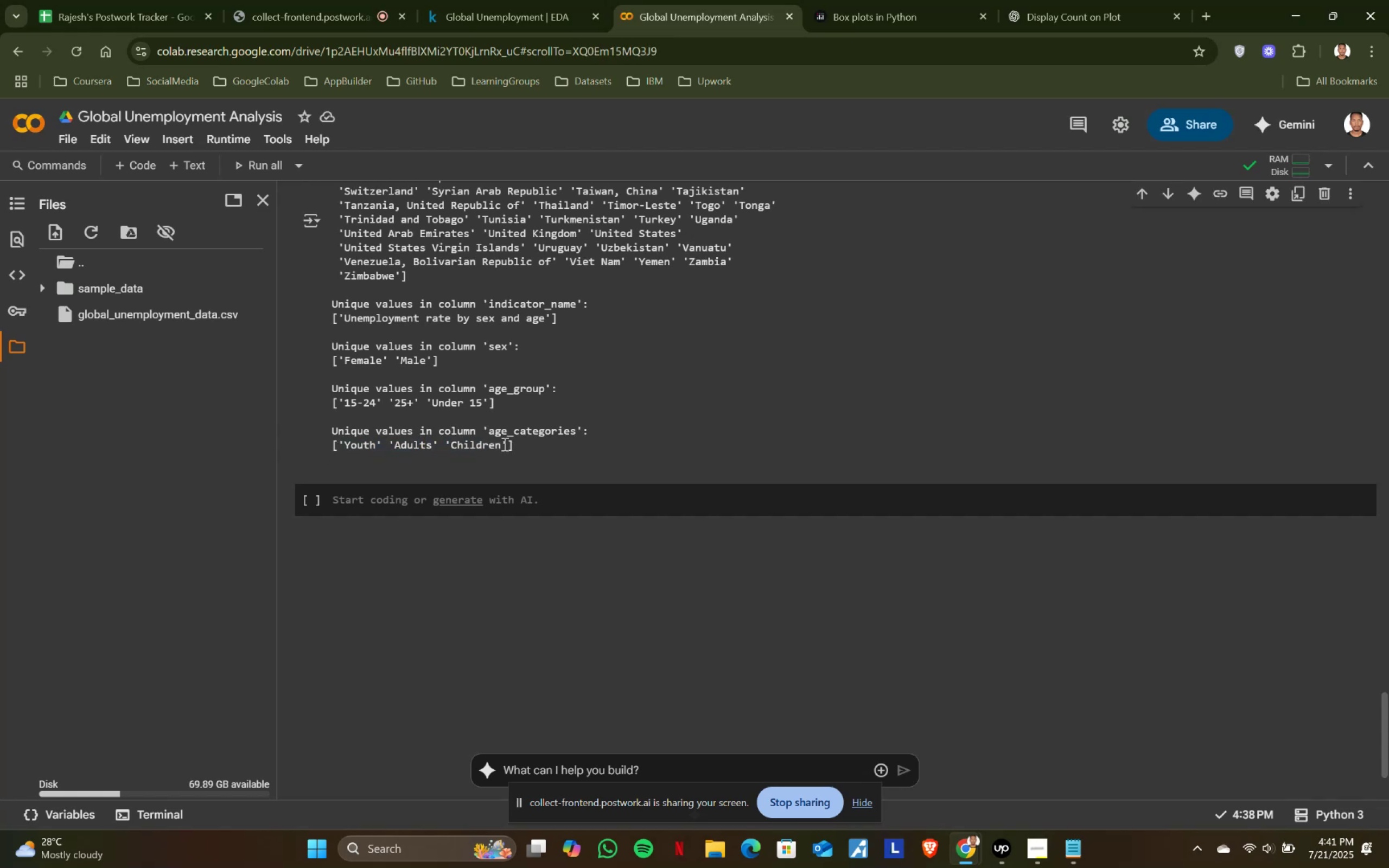 
left_click_drag(start_coordinate=[504, 444], to_coordinate=[348, 444])
 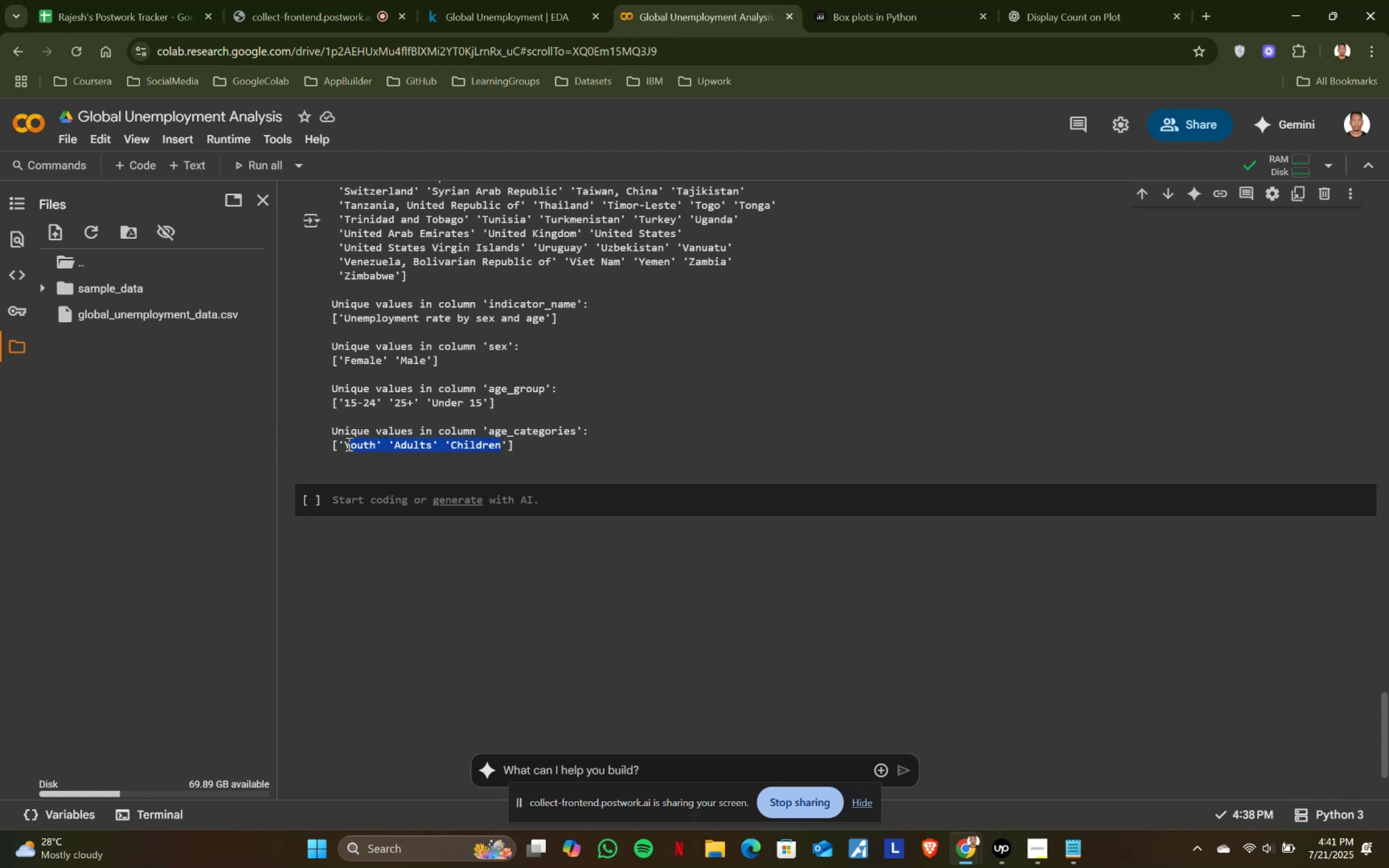 
left_click([348, 444])
 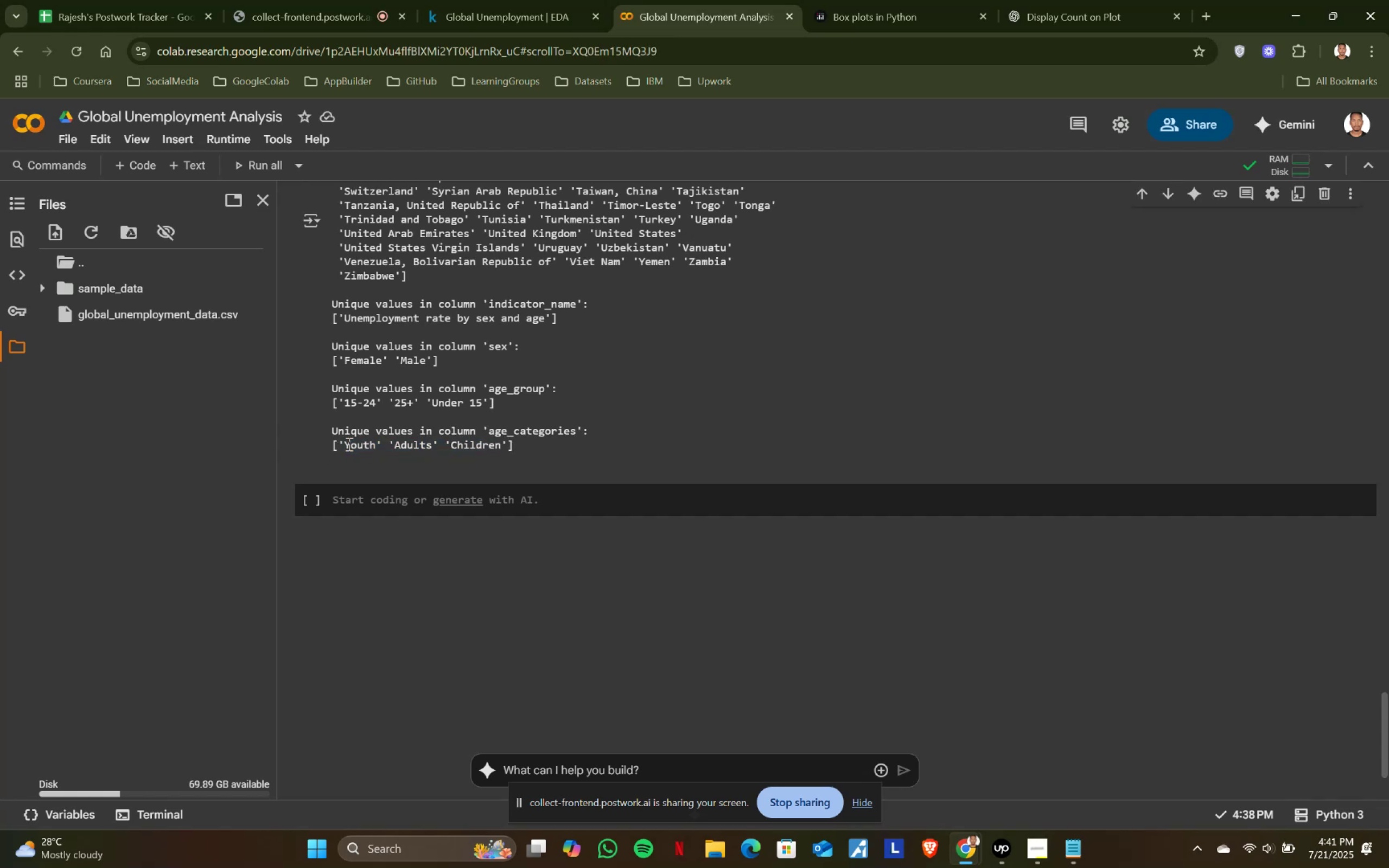 
left_click_drag(start_coordinate=[348, 444], to_coordinate=[490, 444])
 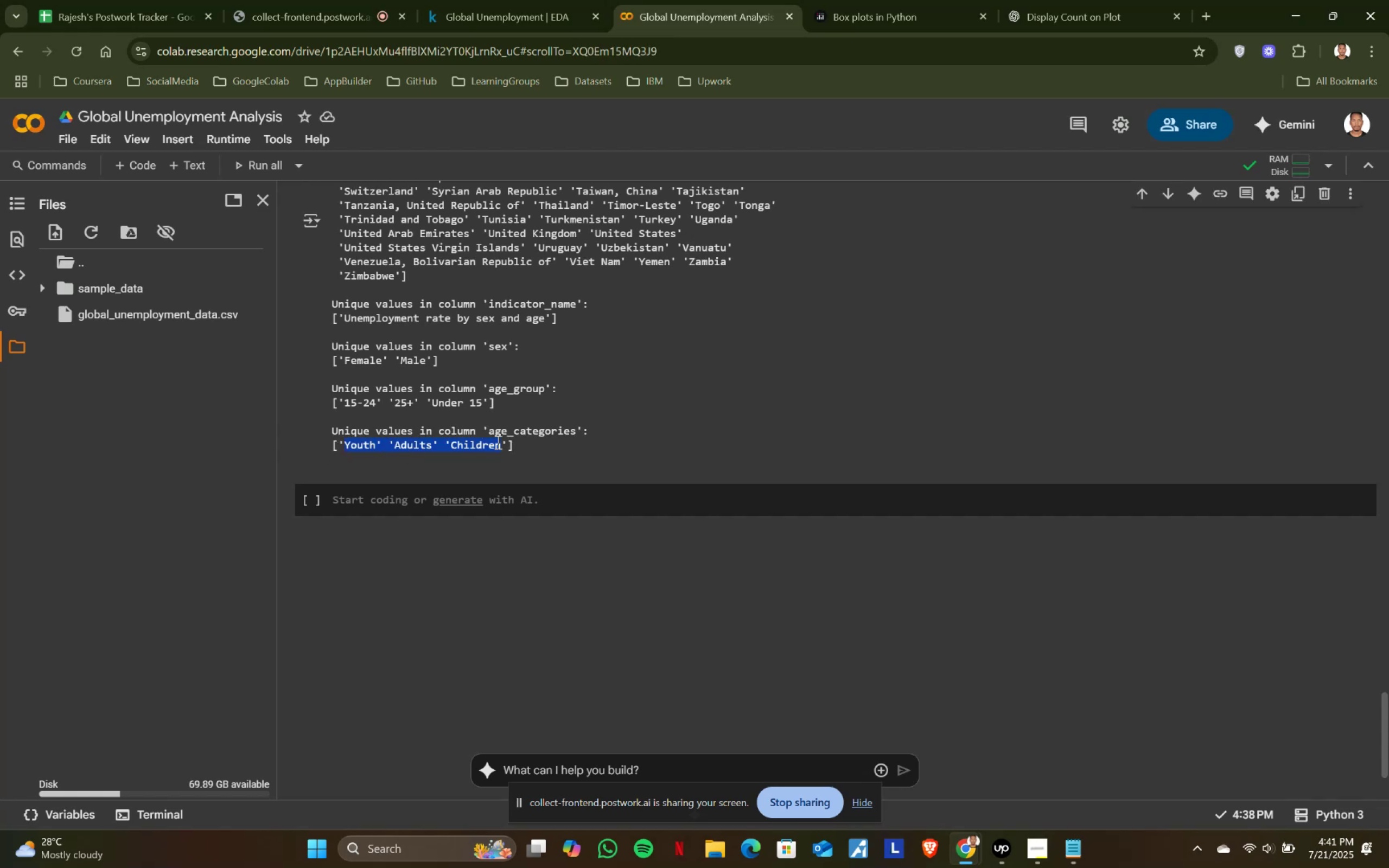 
triple_click([498, 442])
 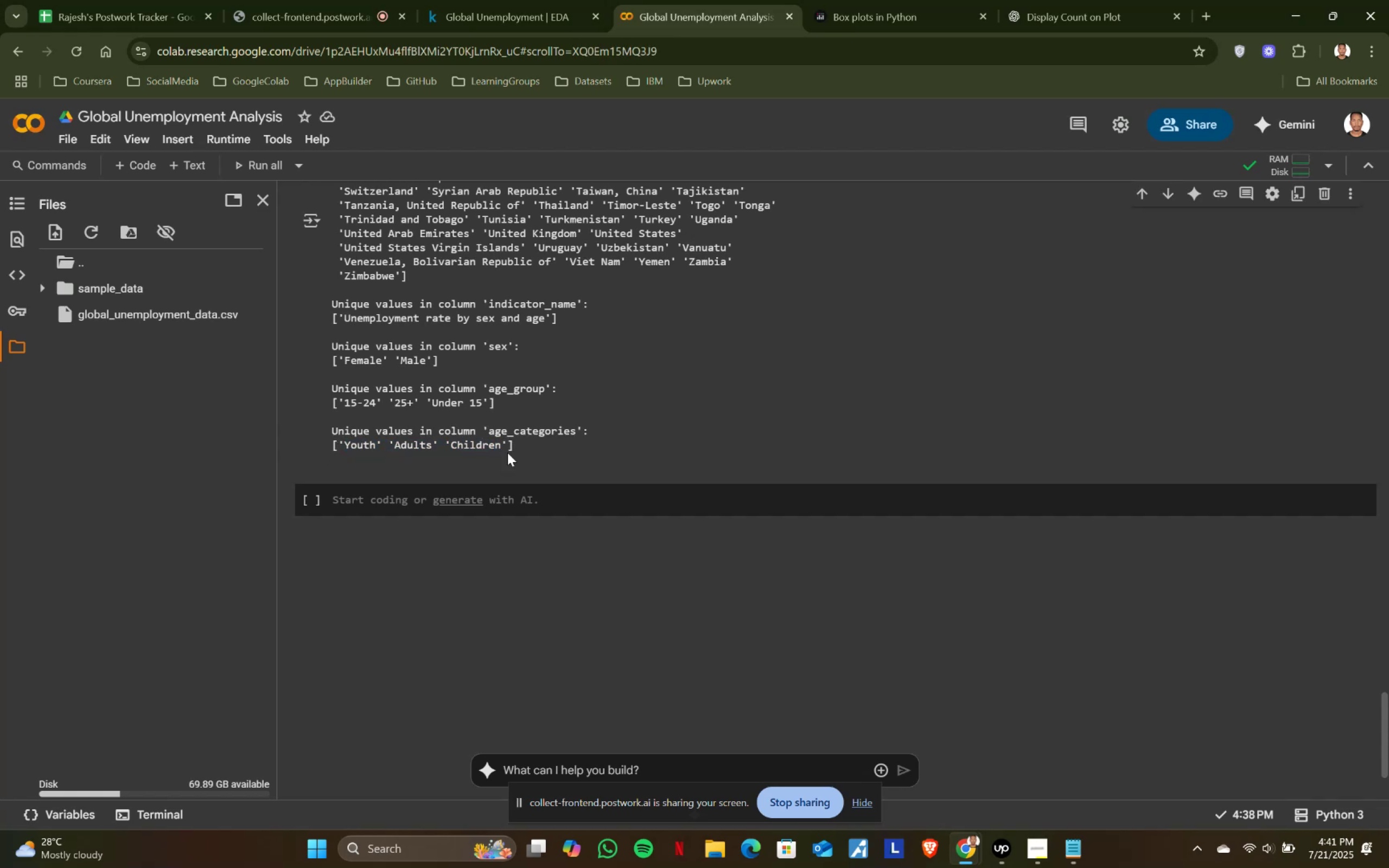 
scroll: coordinate [508, 454], scroll_direction: up, amount: 1.0
 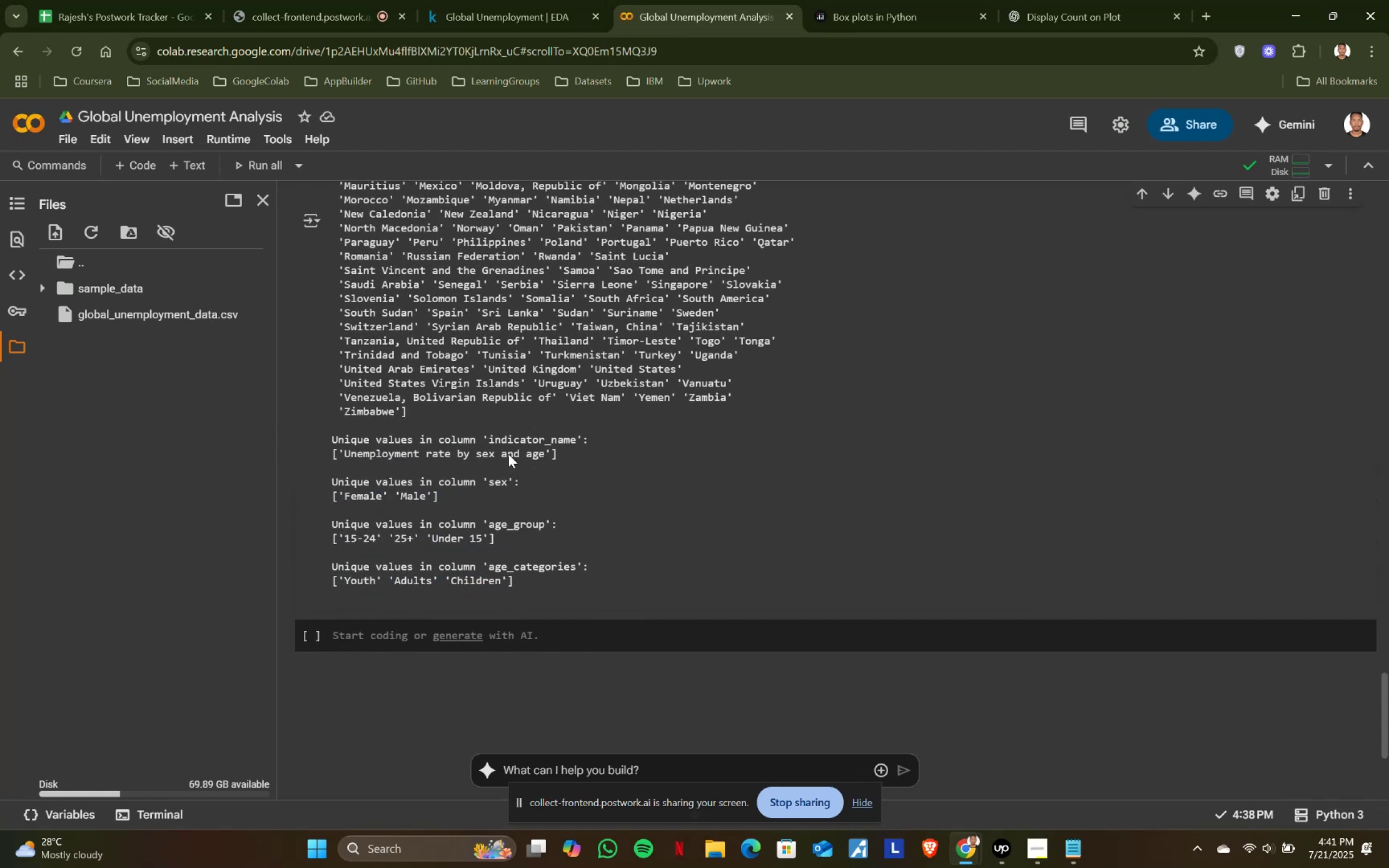 
scroll: coordinate [508, 454], scroll_direction: none, amount: 0.0
 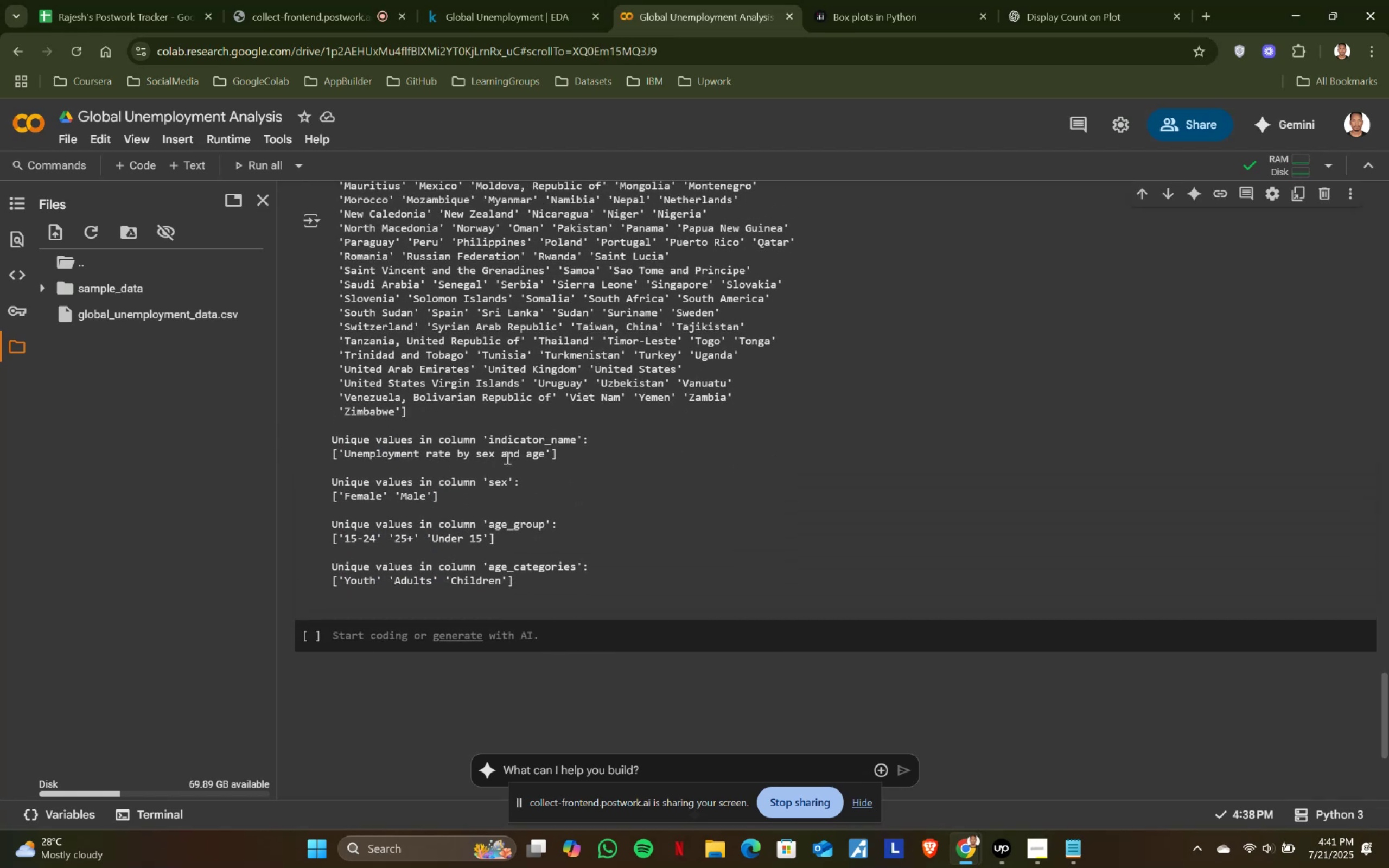 
scroll: coordinate [579, 467], scroll_direction: up, amount: 3.0
 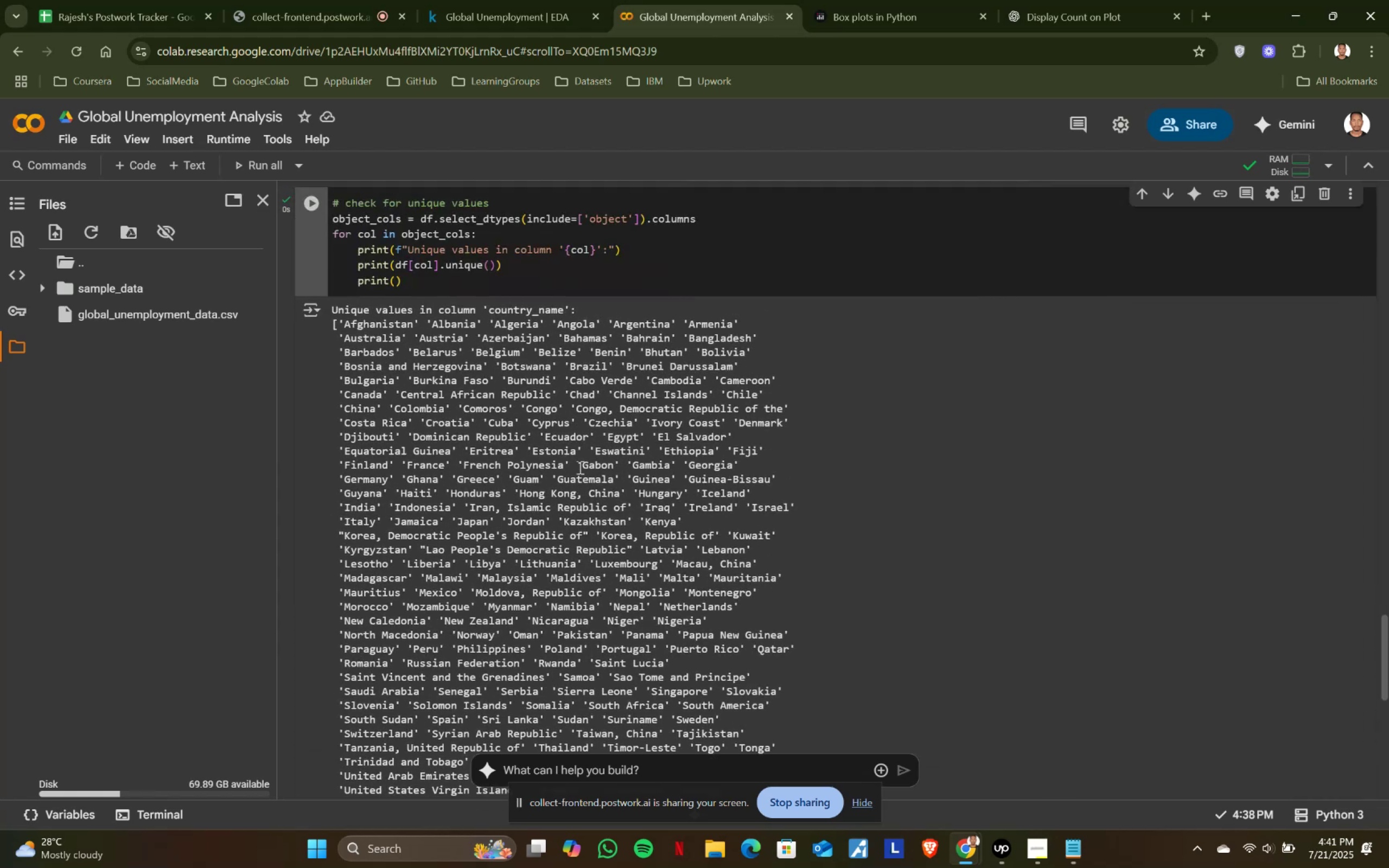 
scroll: coordinate [579, 467], scroll_direction: down, amount: 3.0
 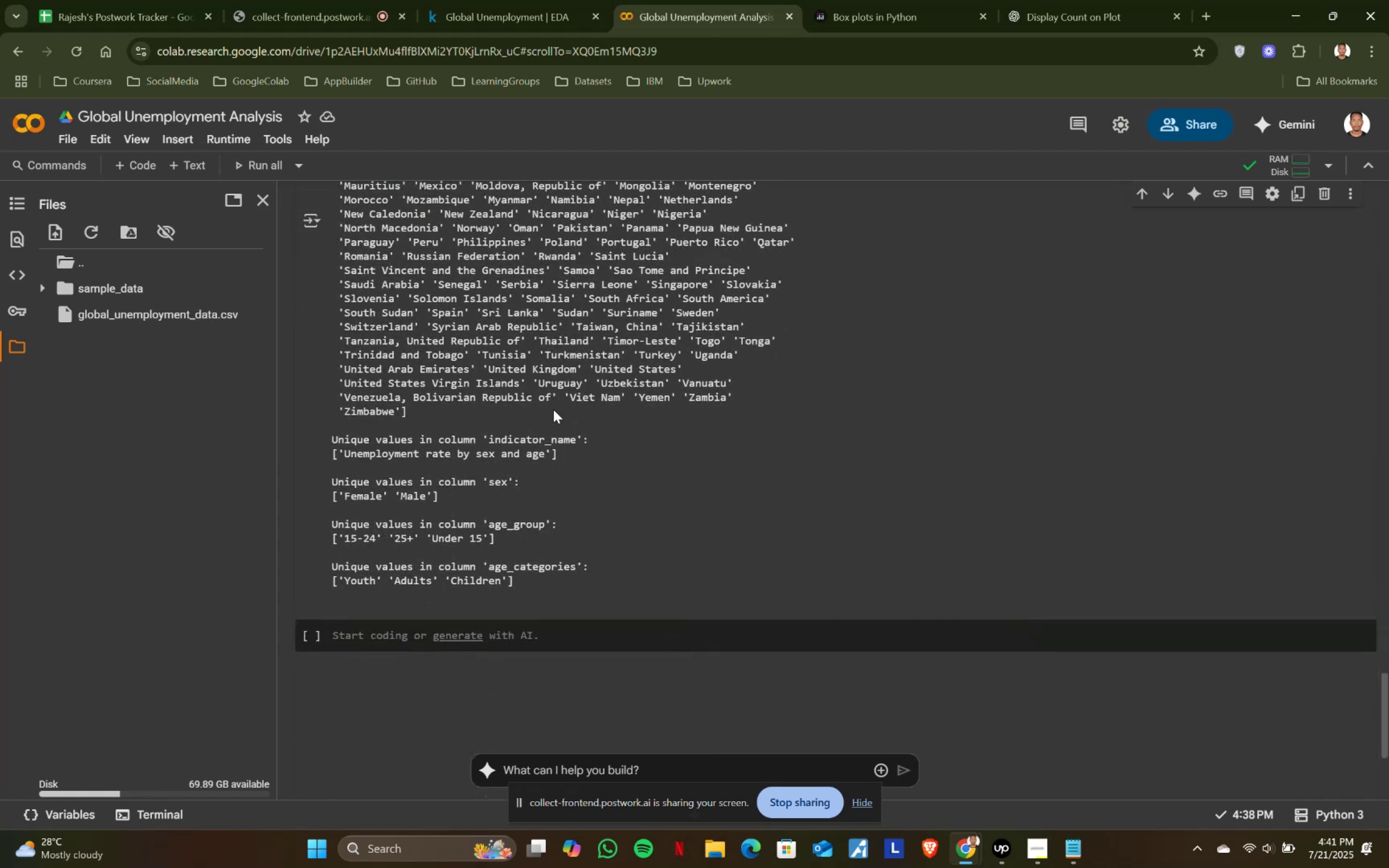 
left_click([481, 0])
 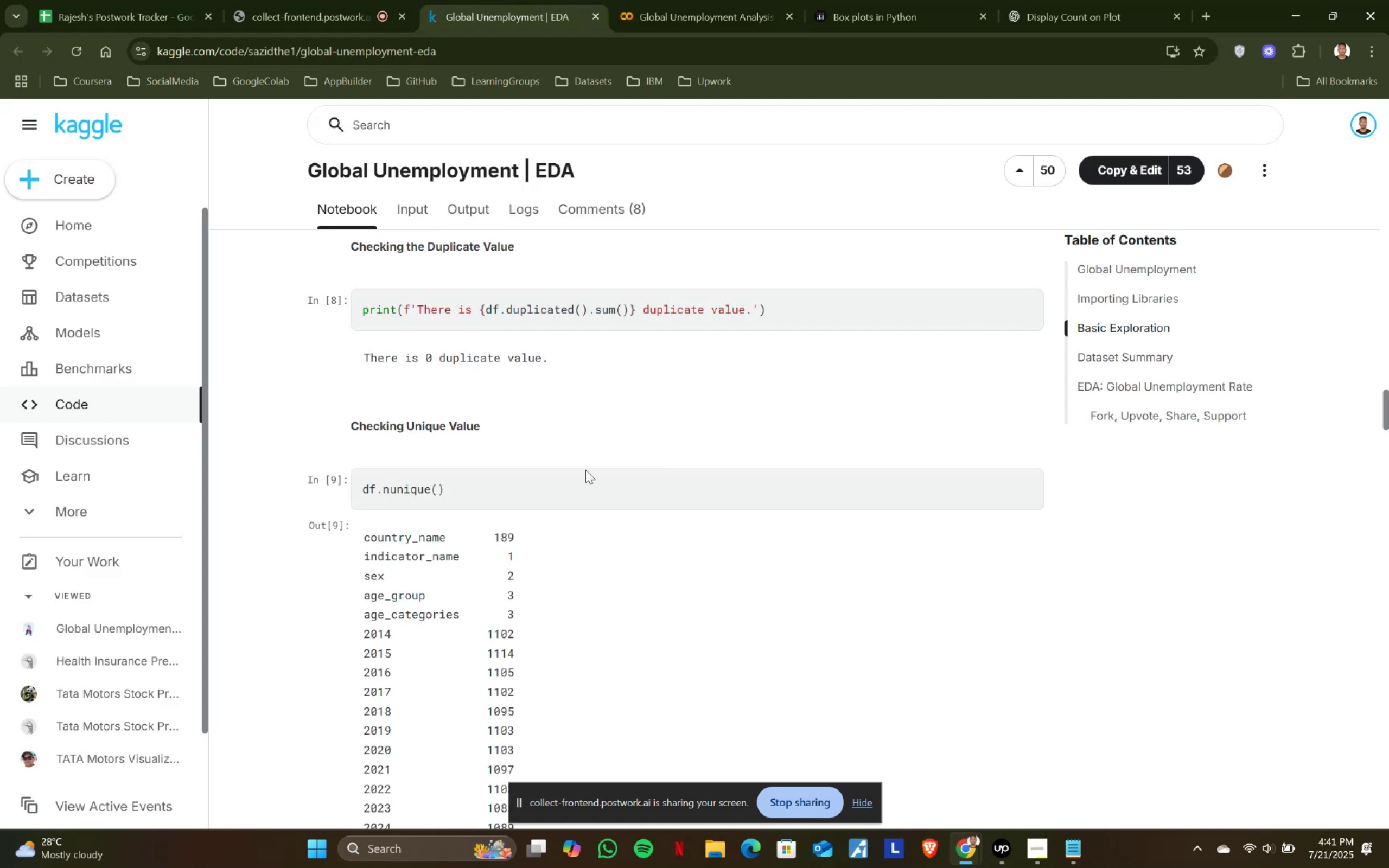 
scroll: coordinate [585, 473], scroll_direction: down, amount: 11.0
 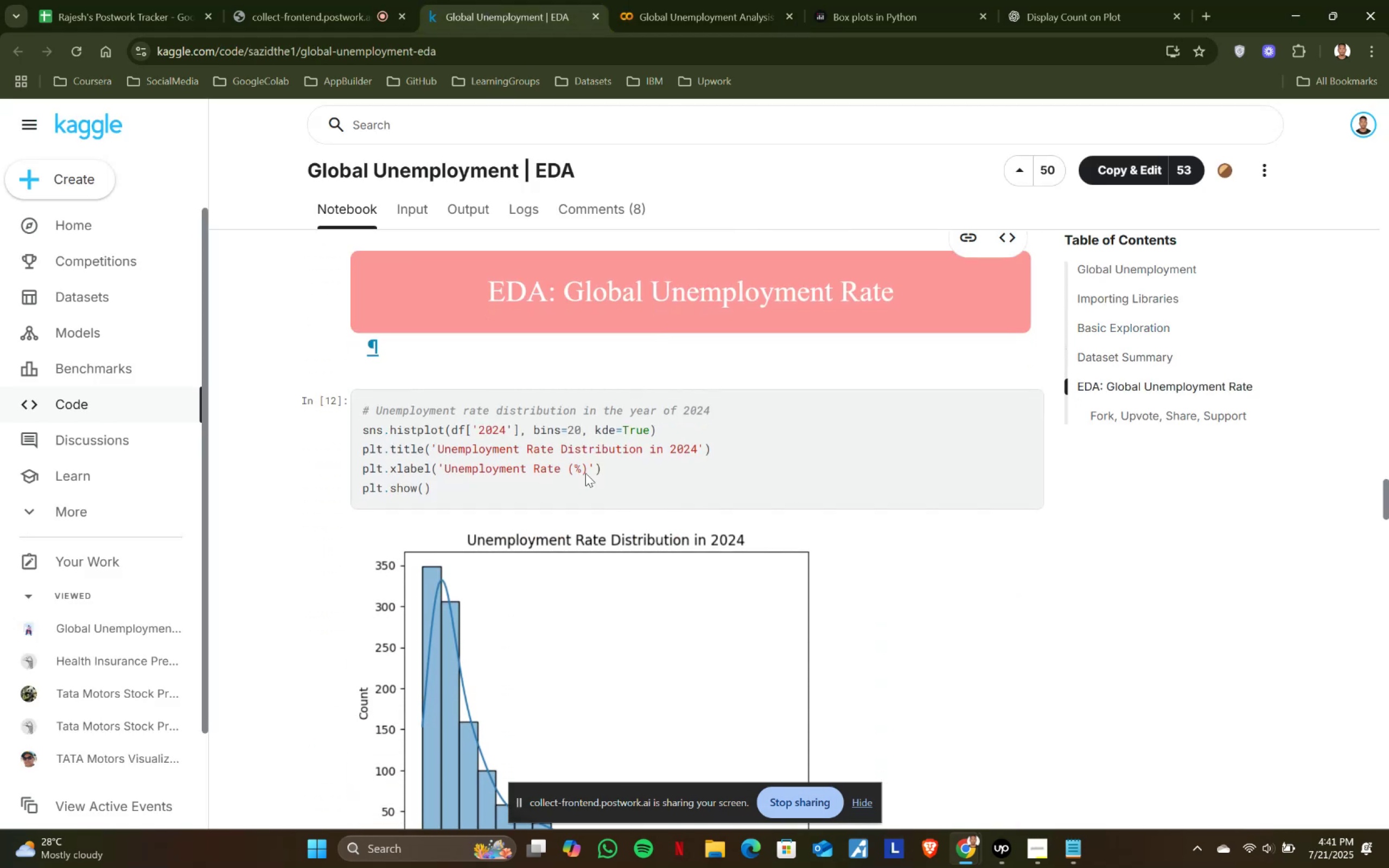 
left_click([672, 0])
 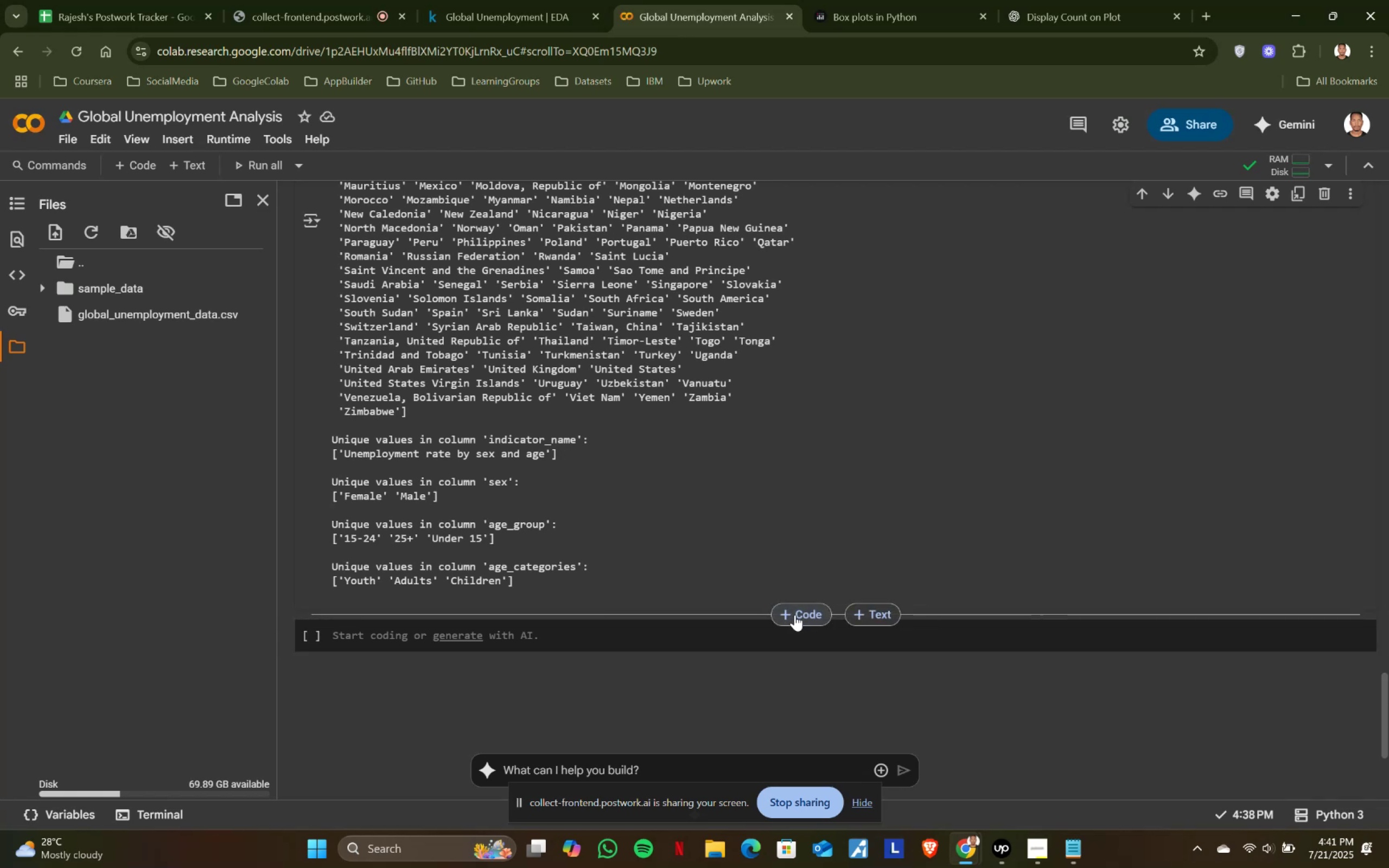 
left_click([858, 613])
 